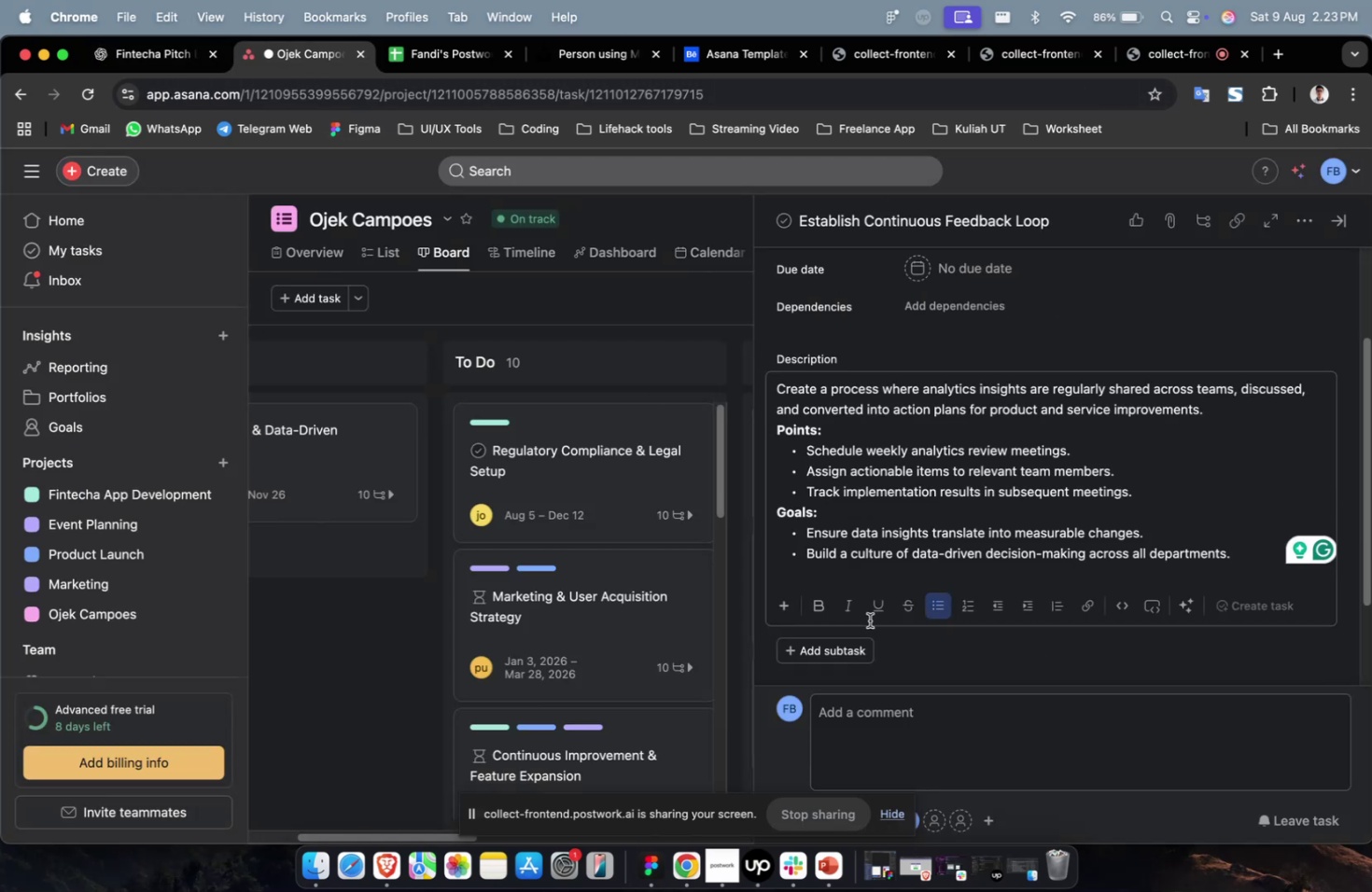 
wait(5.01)
 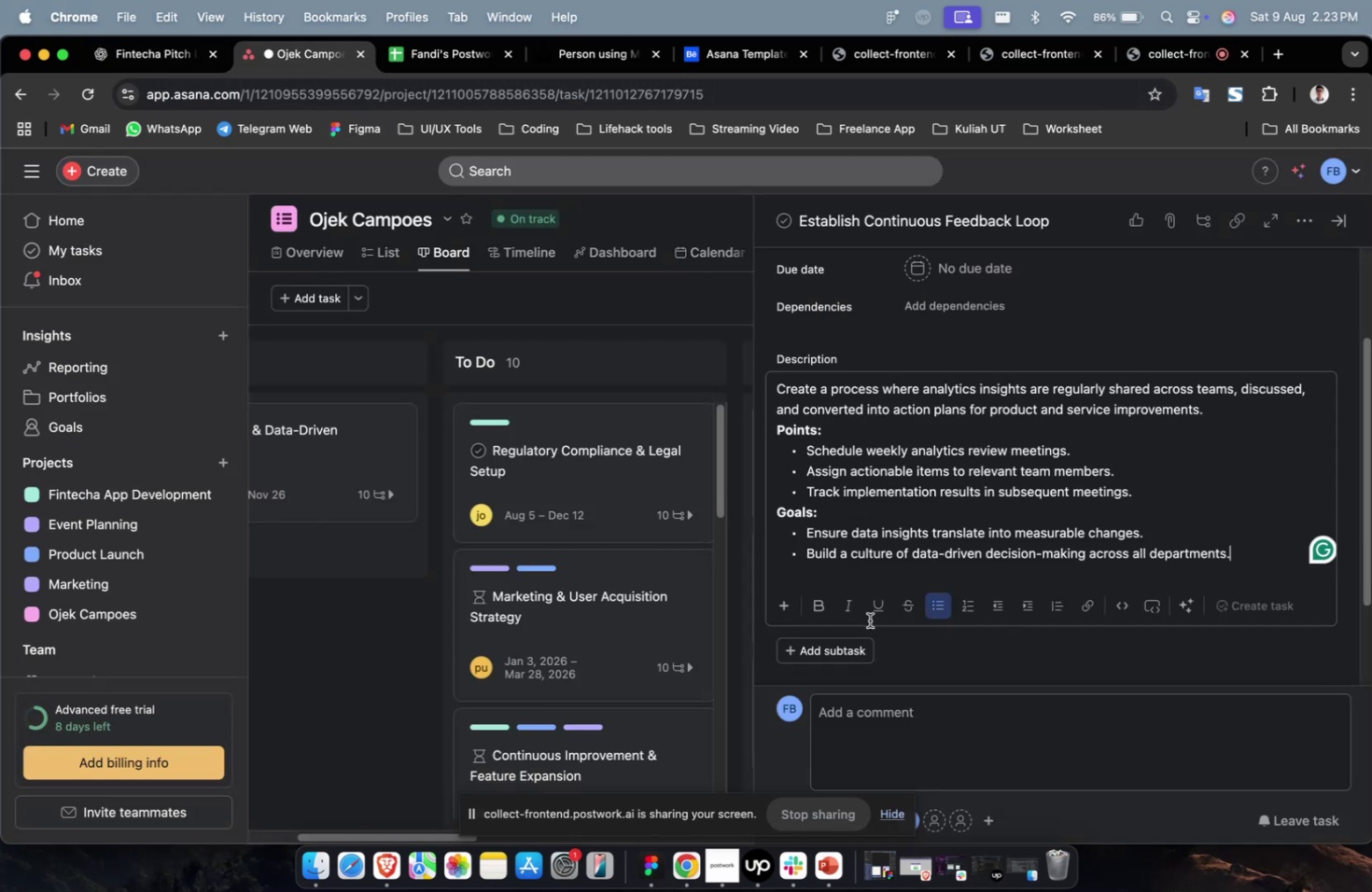 
scroll: coordinate [911, 453], scroll_direction: up, amount: 9.0
 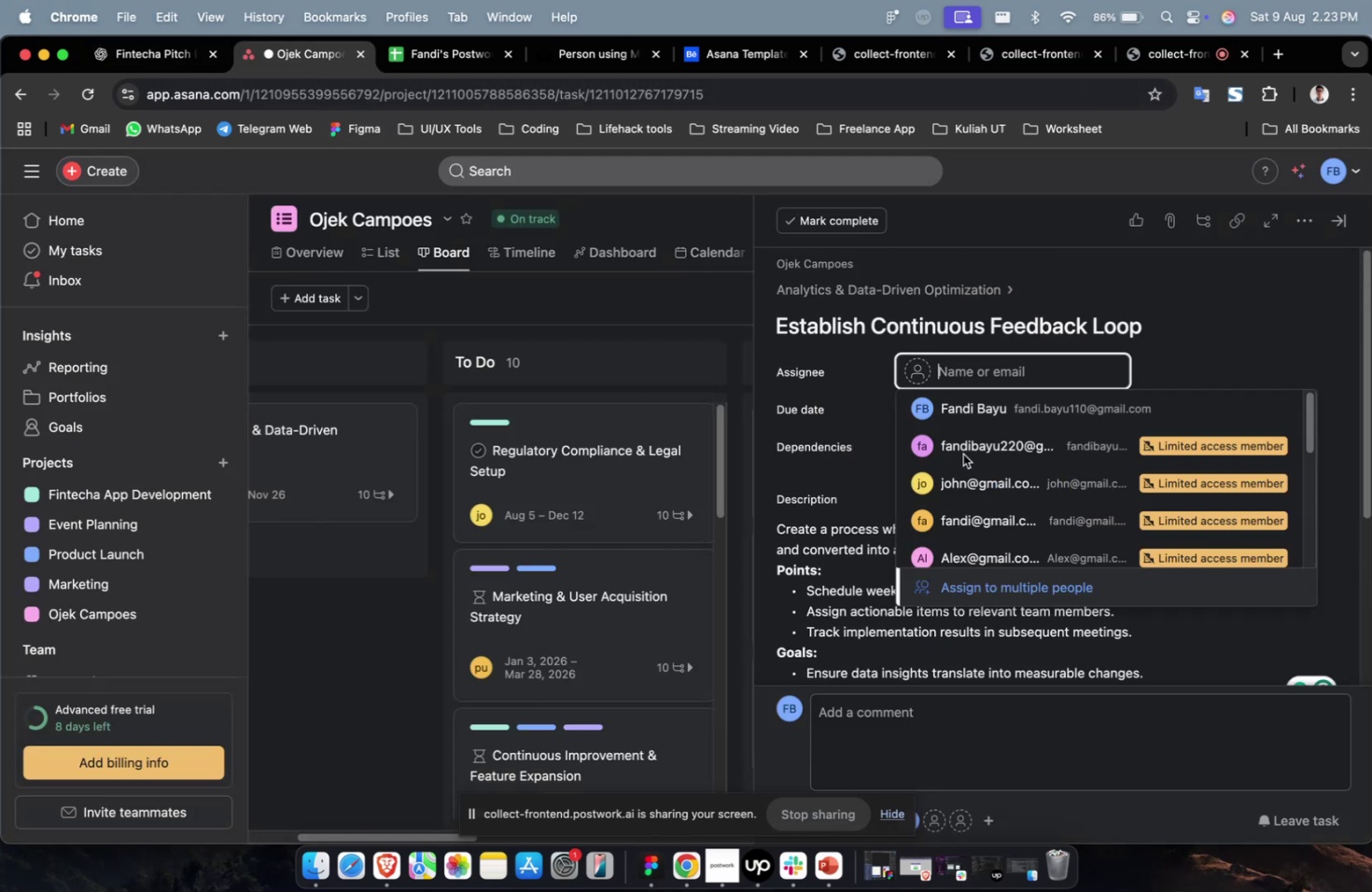 
double_click([960, 456])
 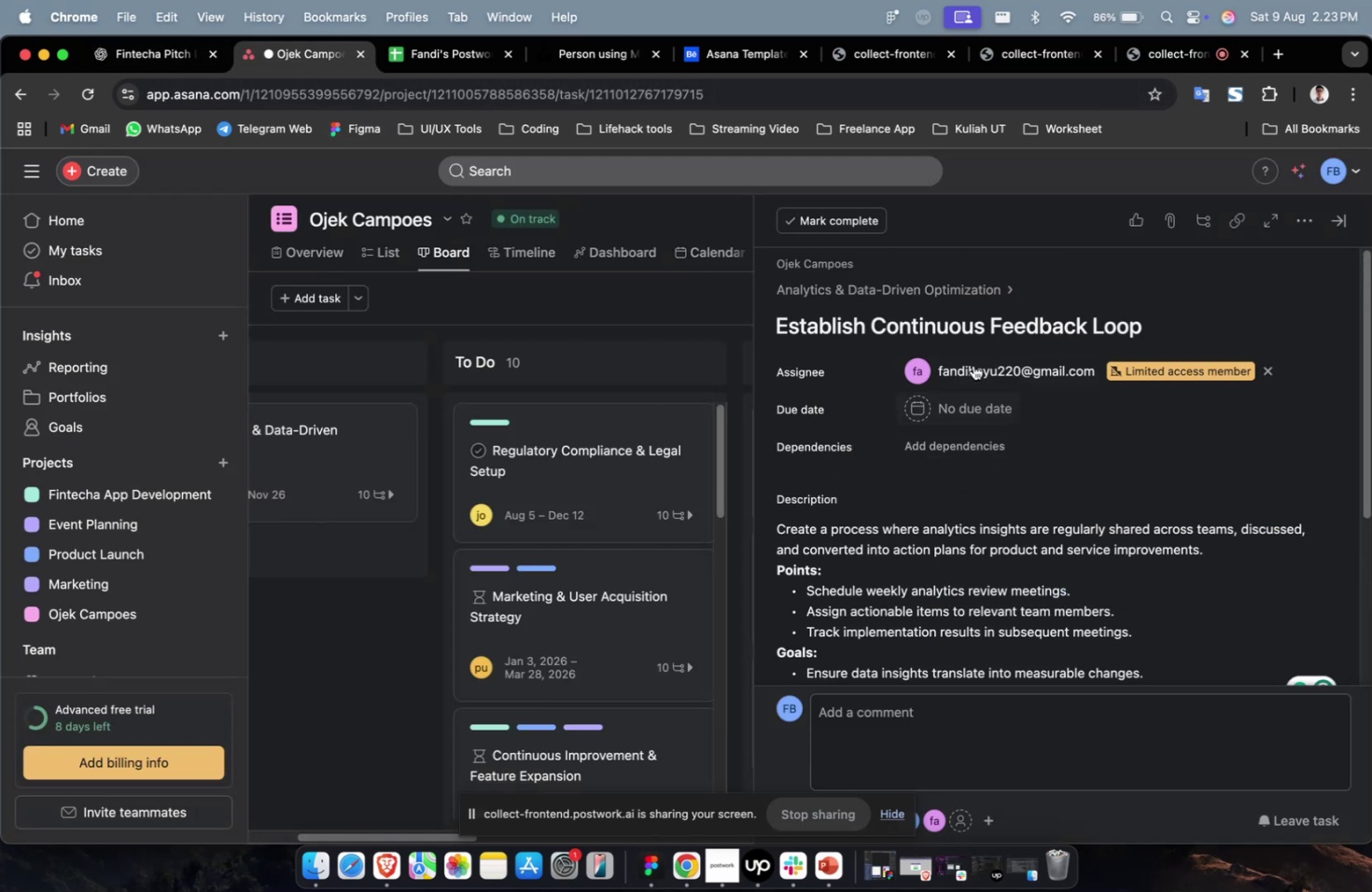 
triple_click([973, 364])
 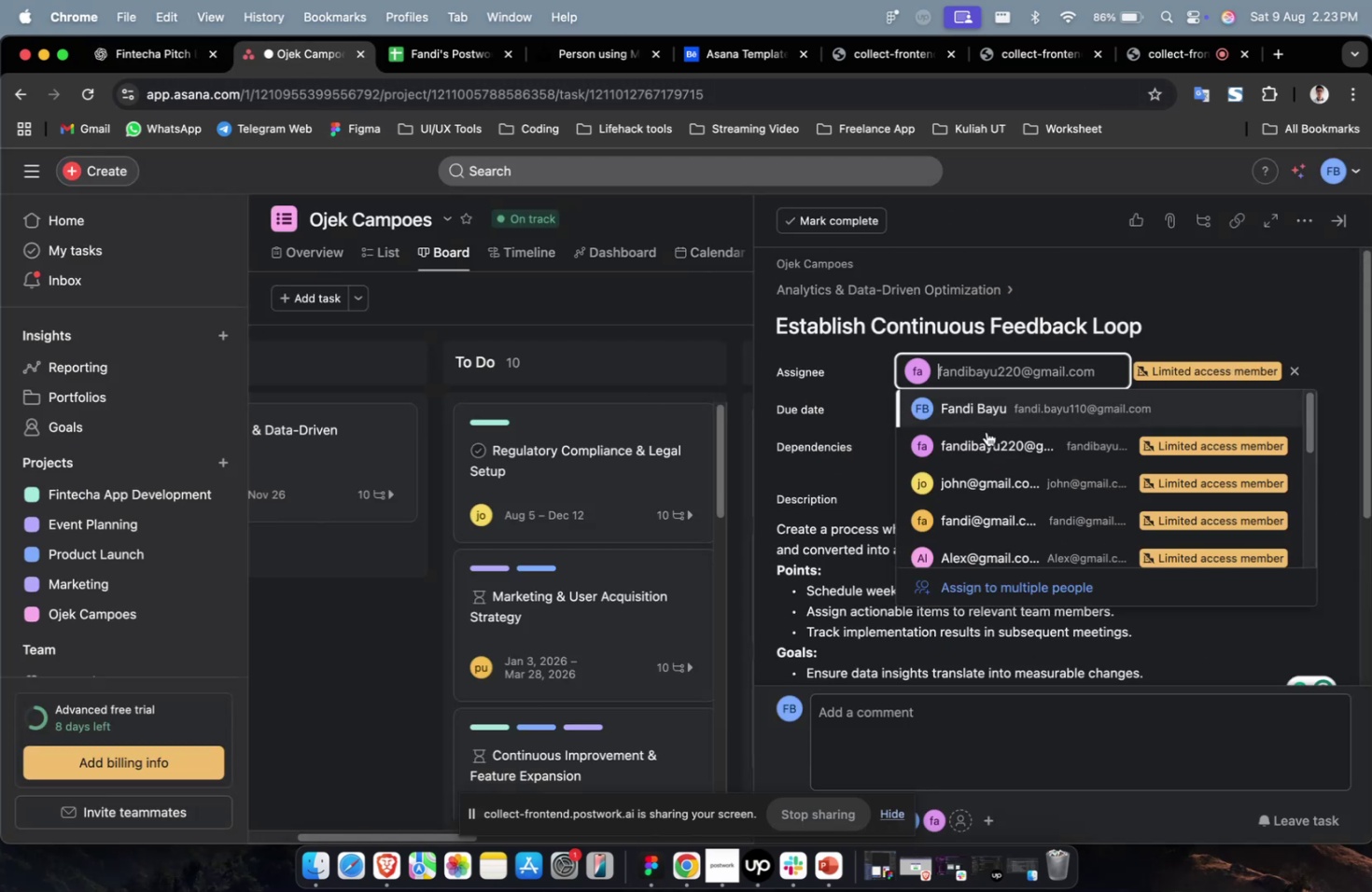 
scroll: coordinate [993, 462], scroll_direction: down, amount: 2.0
 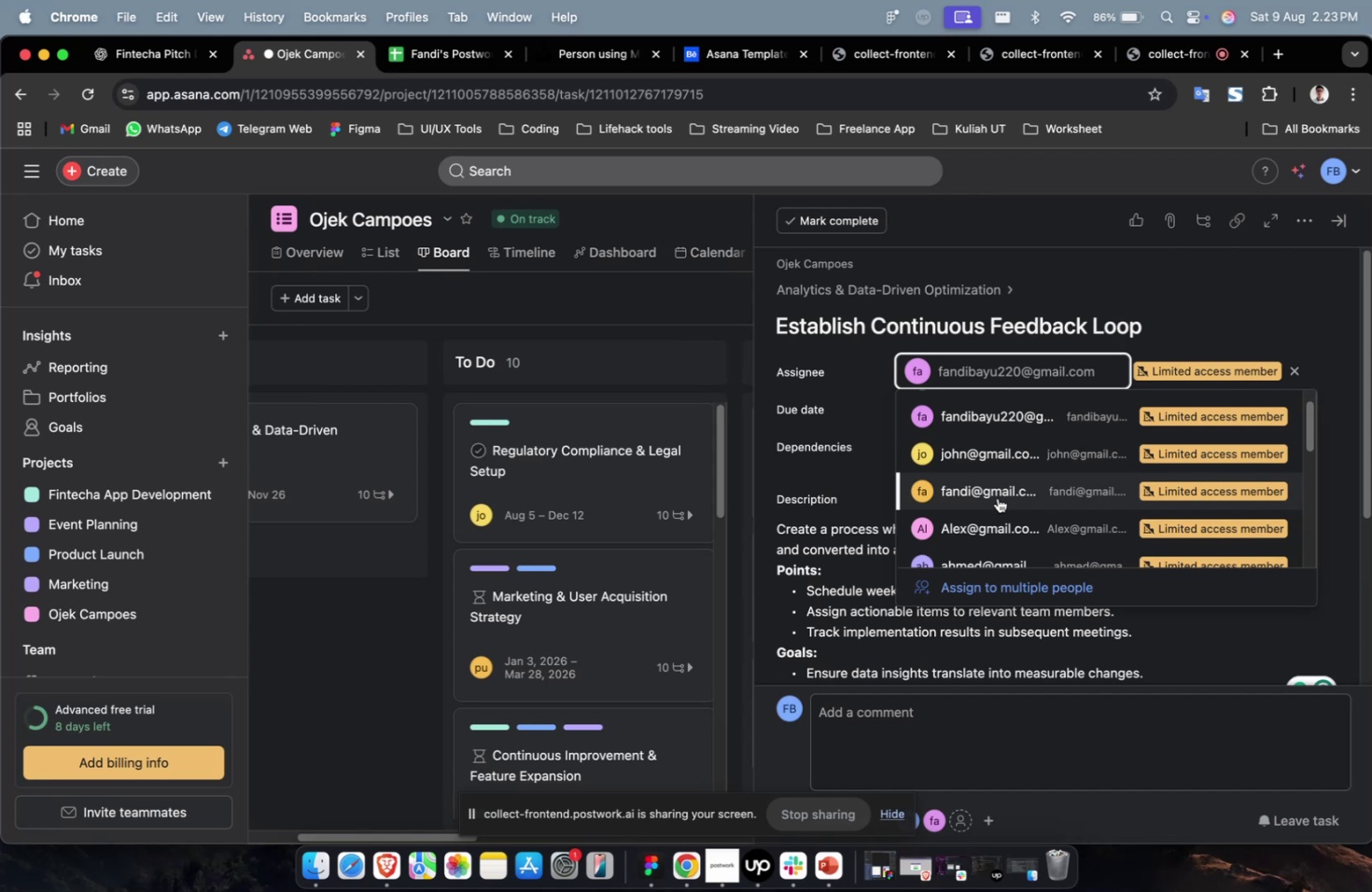 
left_click([997, 497])
 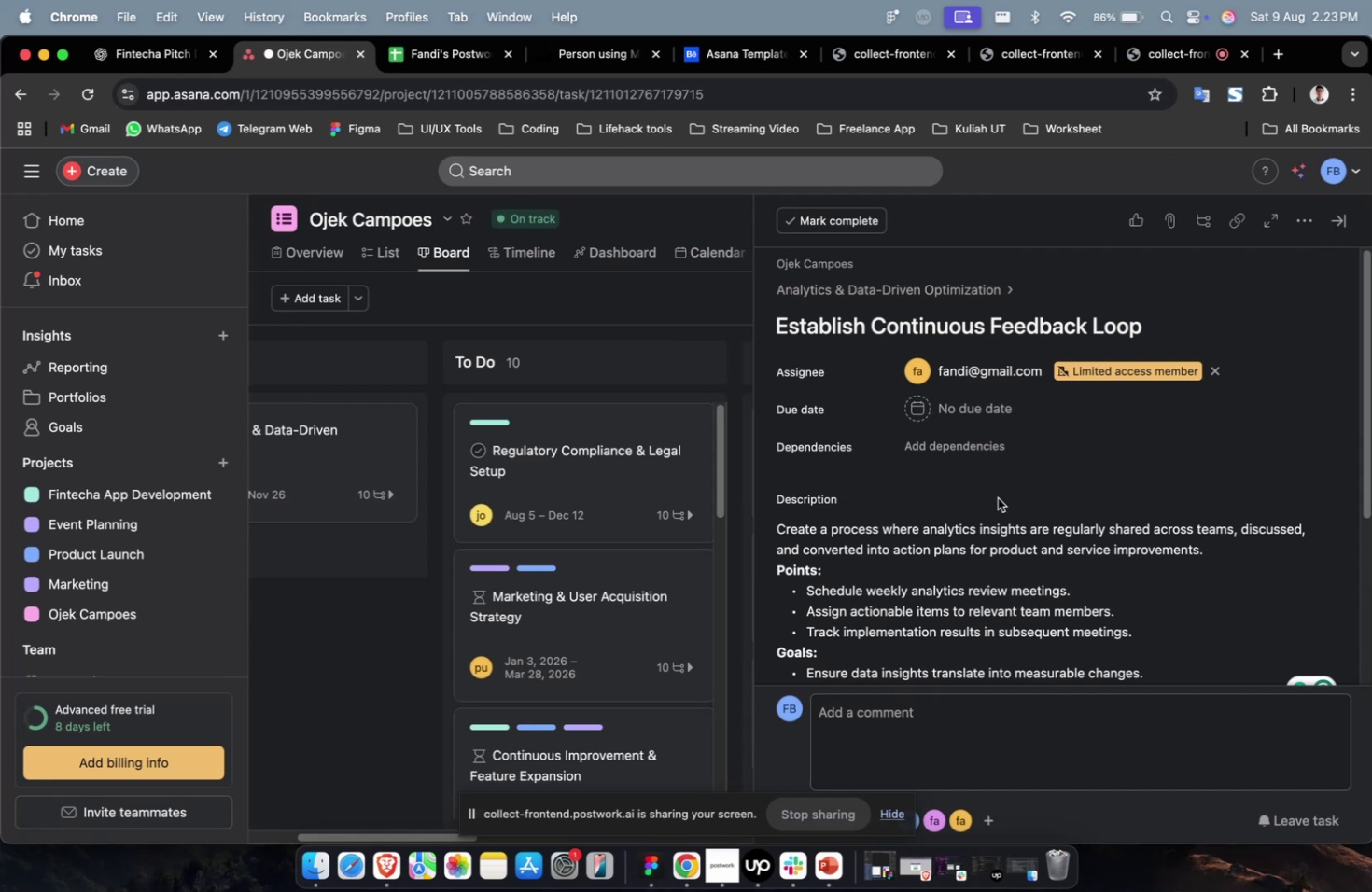 
wait(29.33)
 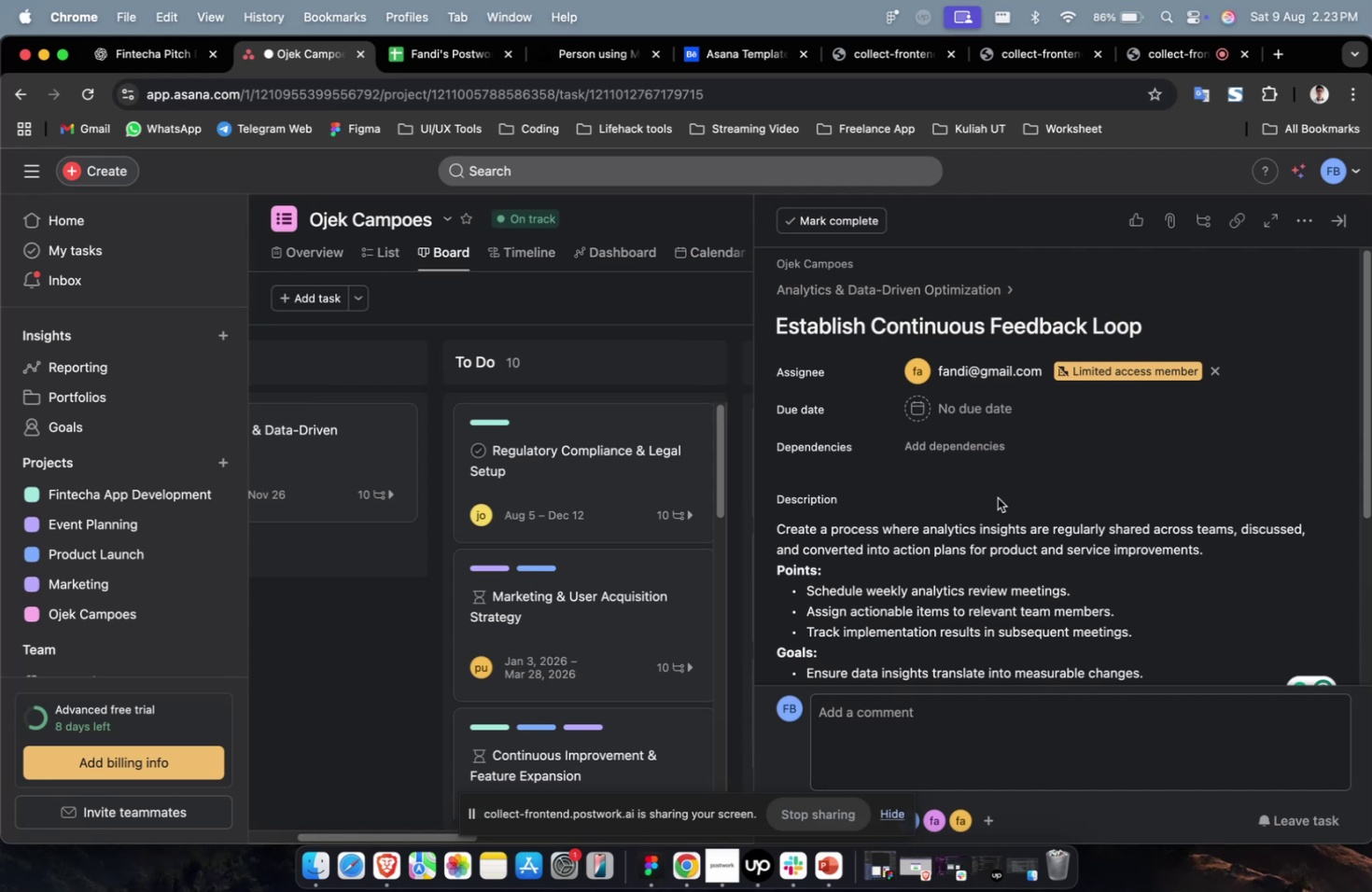 
scroll: coordinate [997, 497], scroll_direction: up, amount: 2.0
 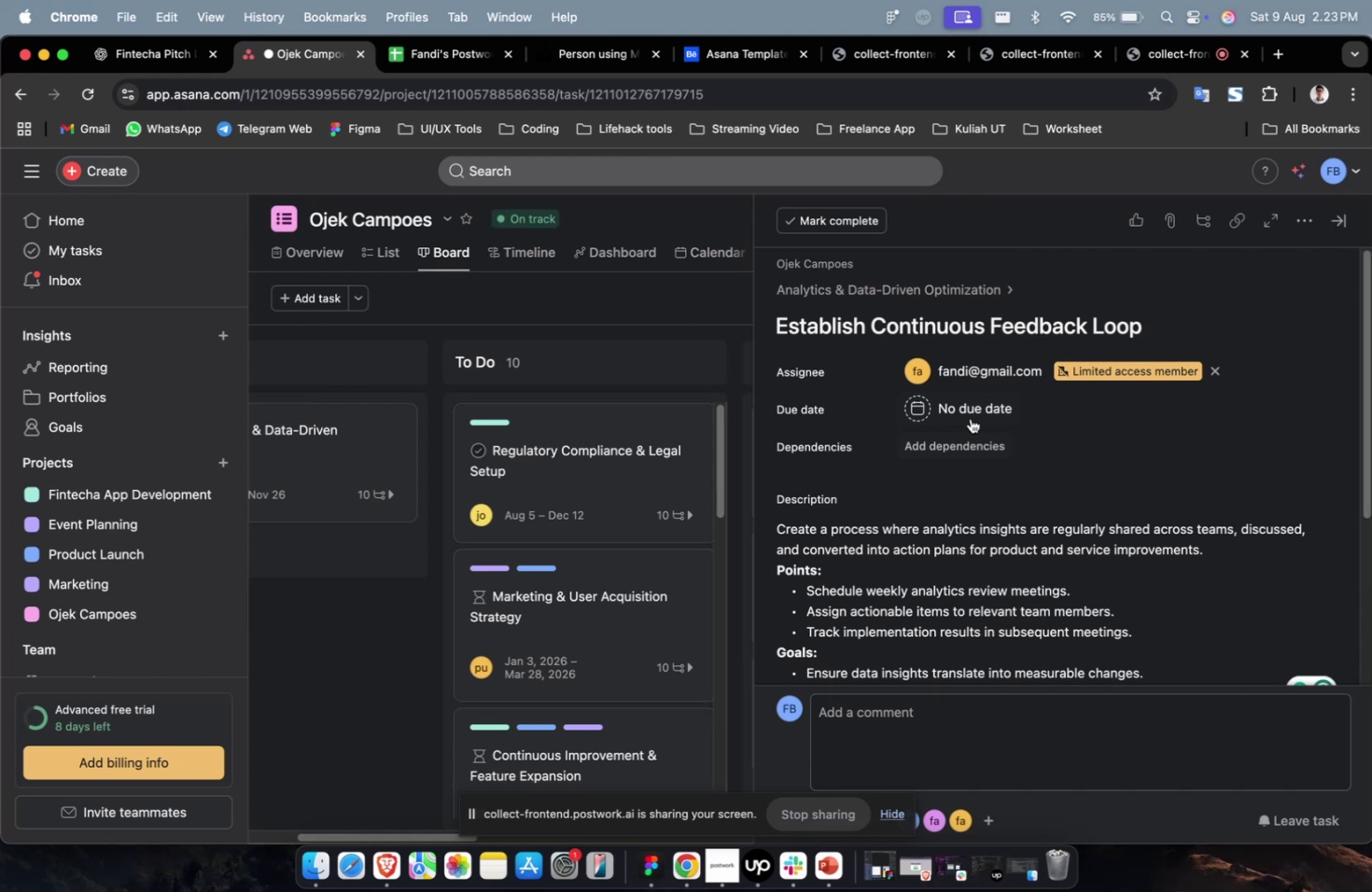 
left_click([970, 413])
 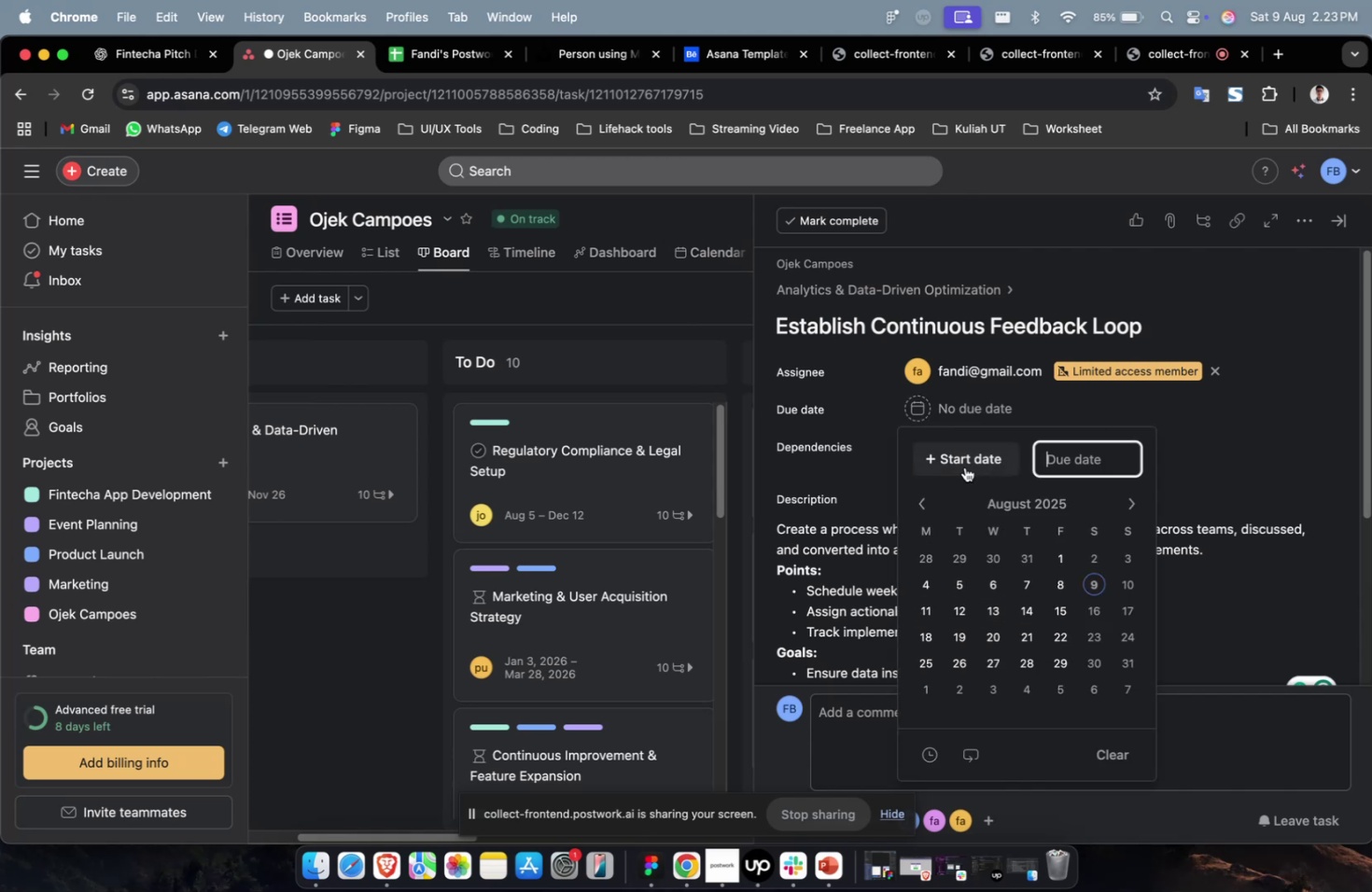 
double_click([964, 467])
 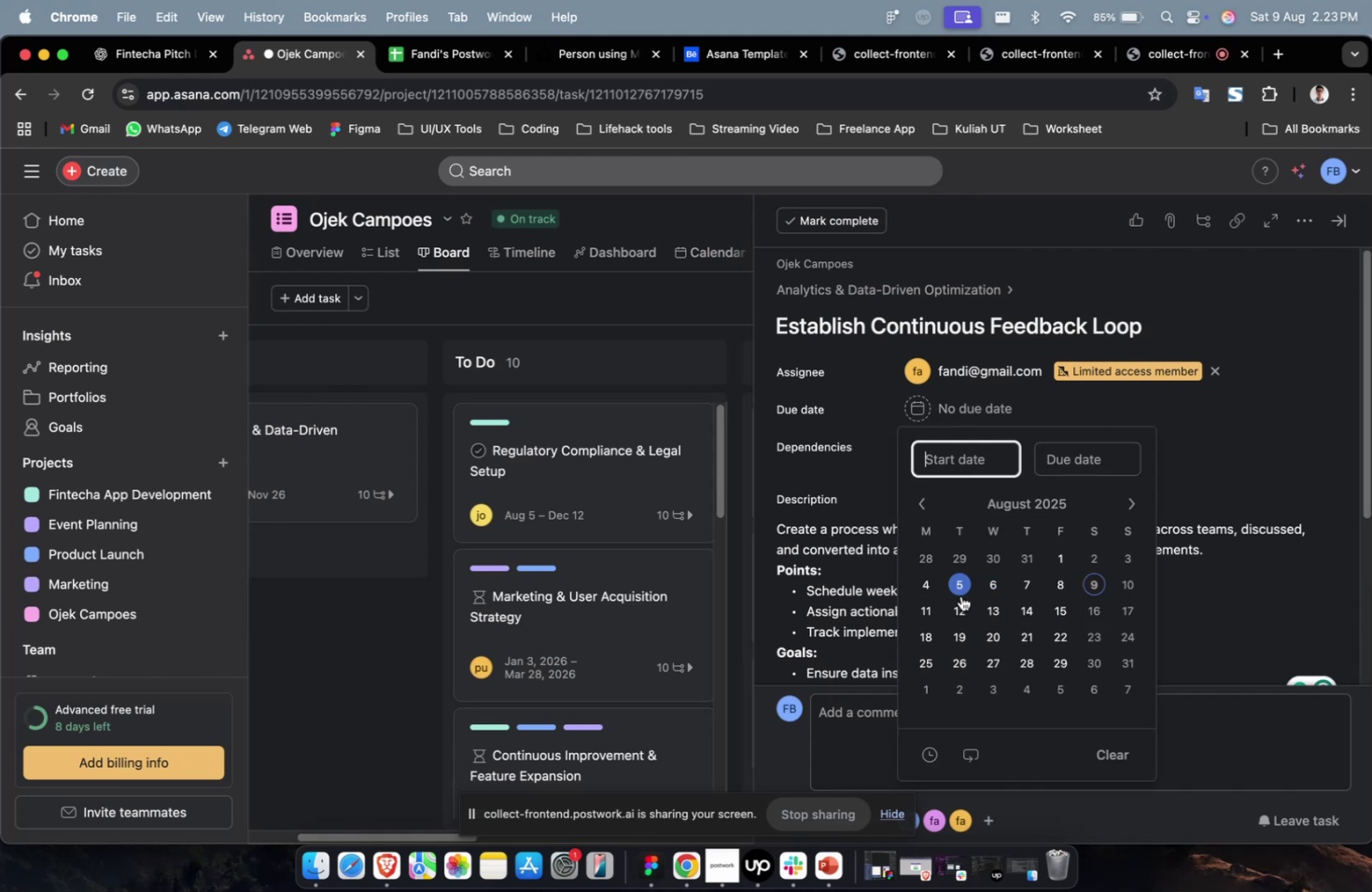 
triple_click([960, 595])
 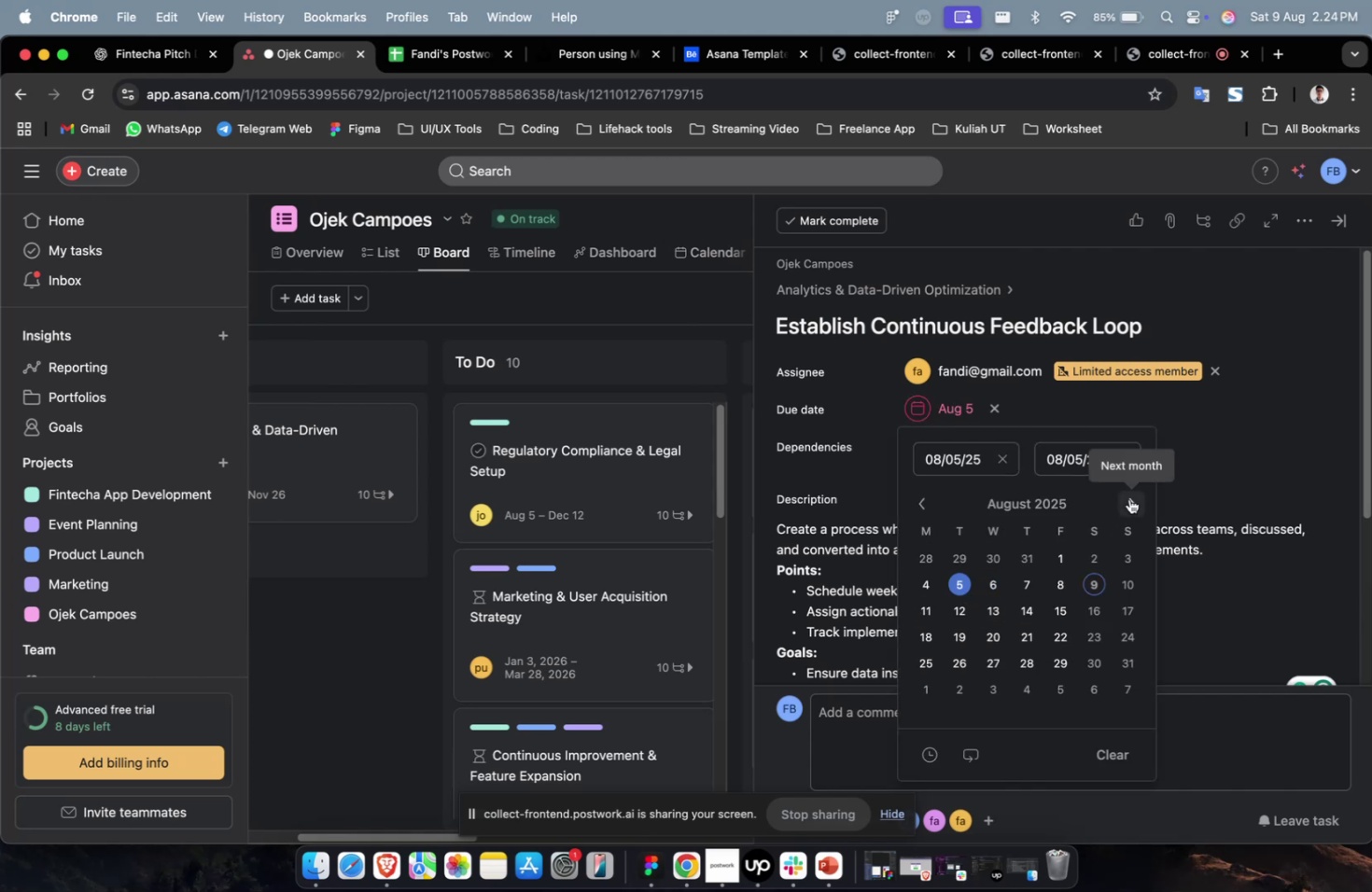 
double_click([1128, 498])
 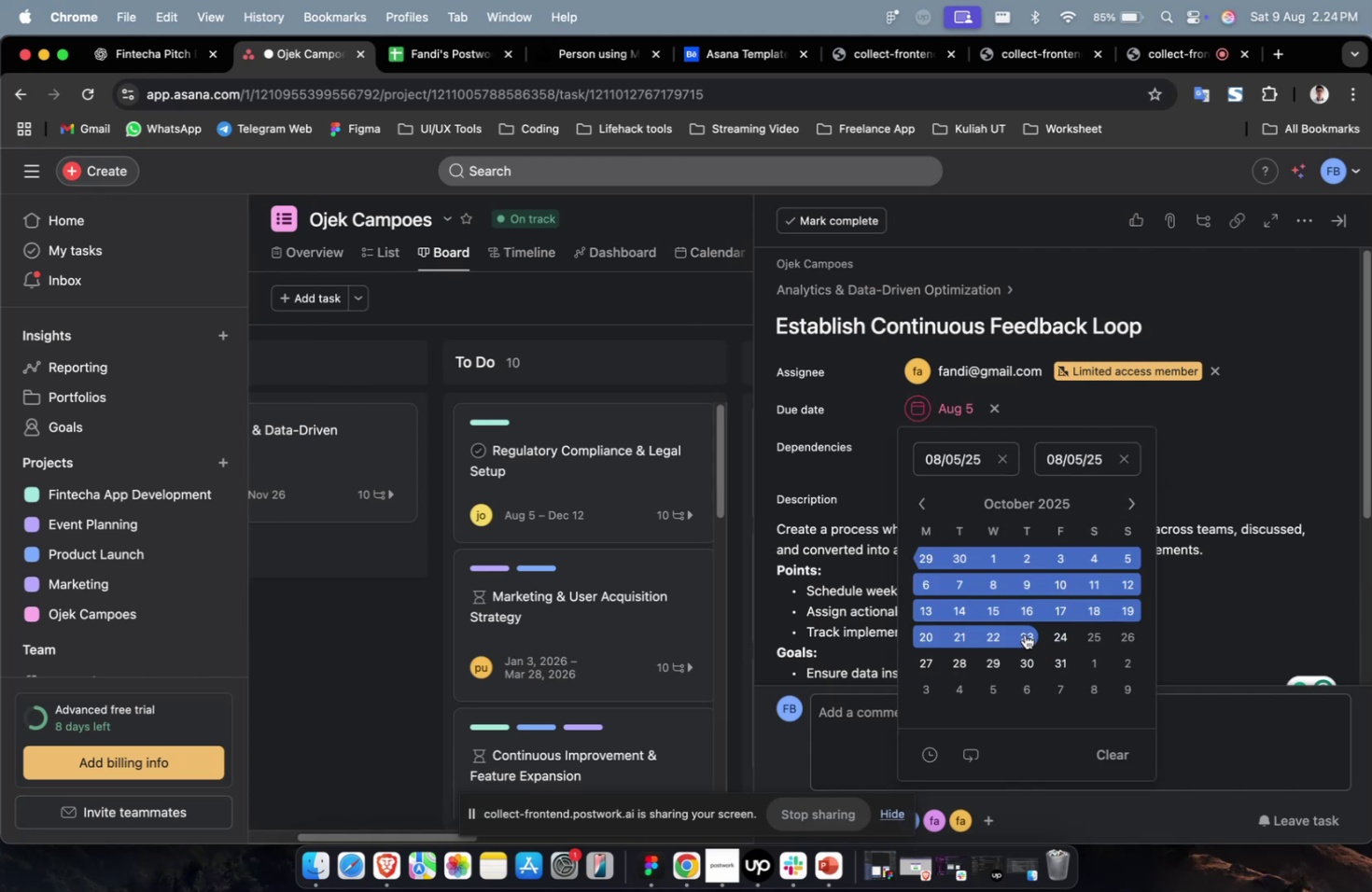 
triple_click([1023, 633])
 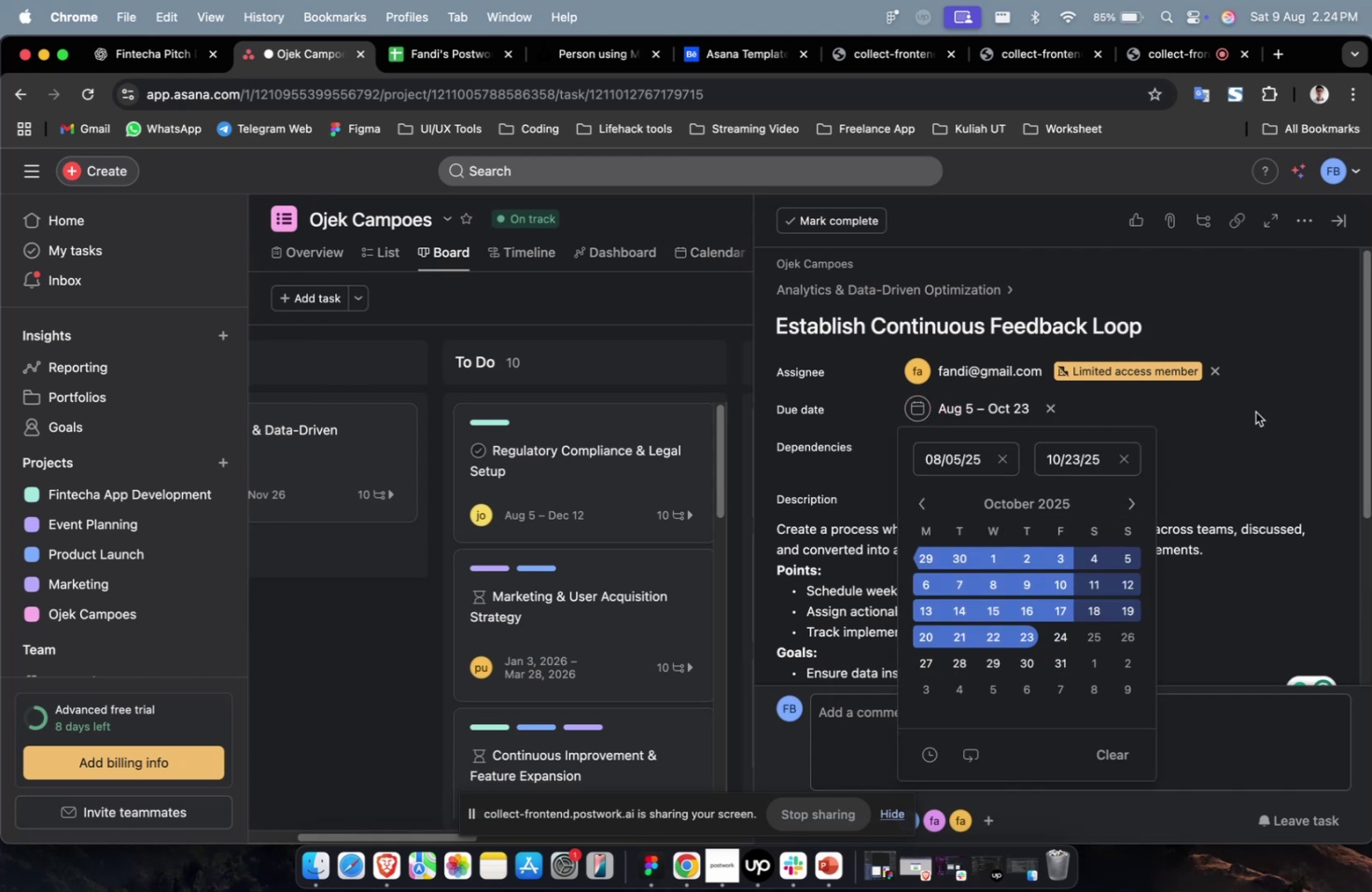 
triple_click([1255, 411])
 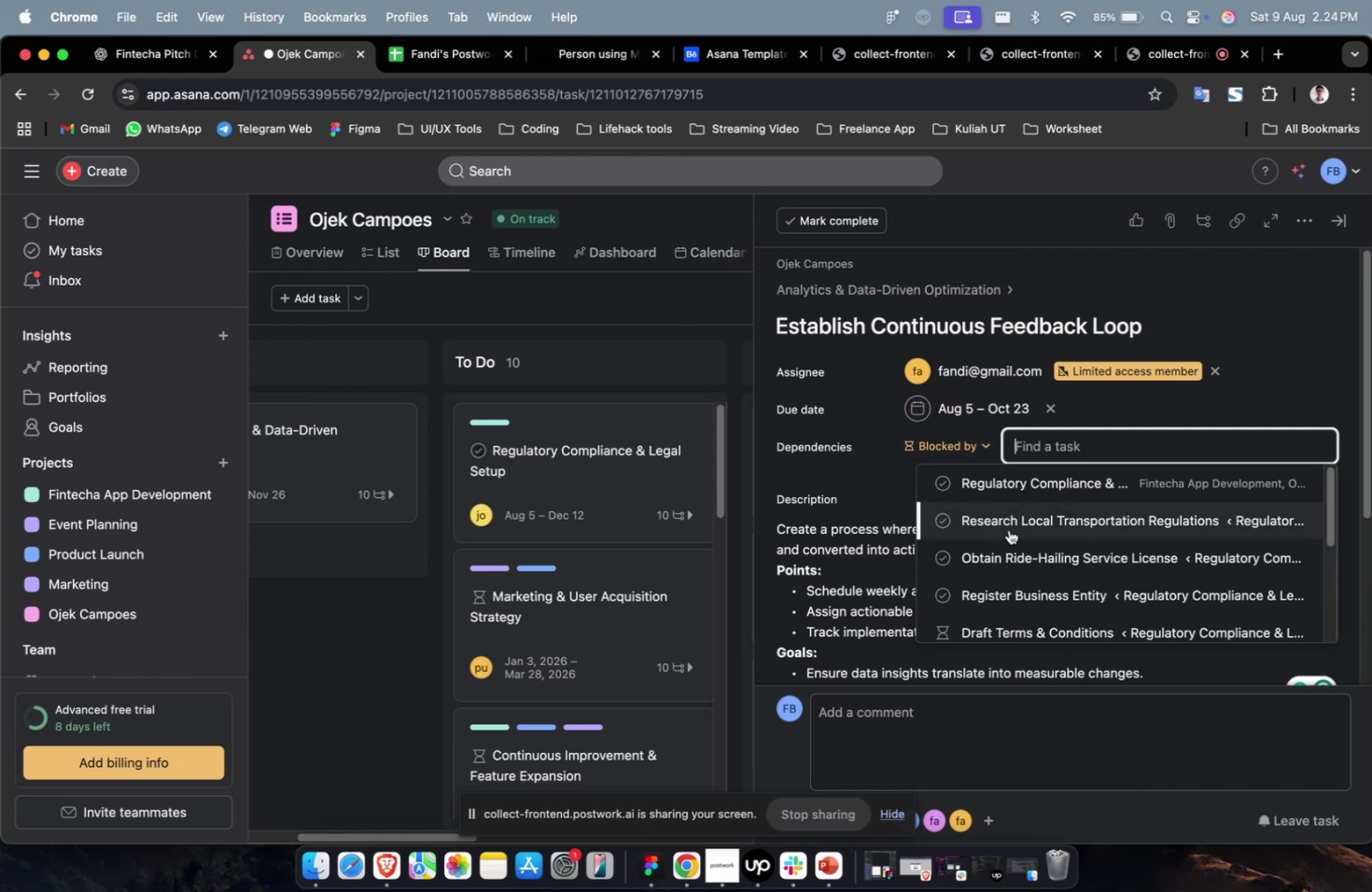 
triple_click([1010, 541])
 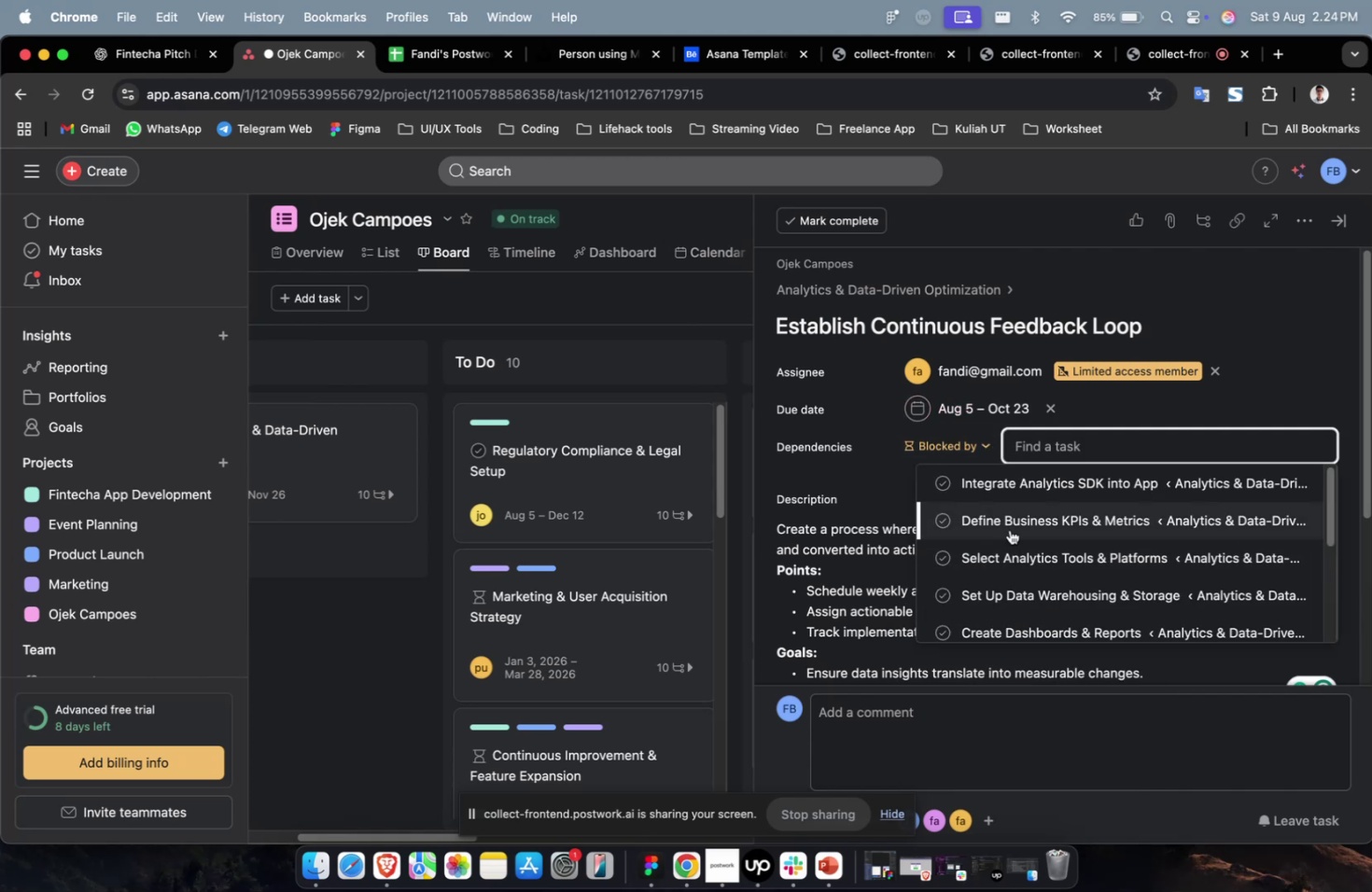 
triple_click([1009, 525])
 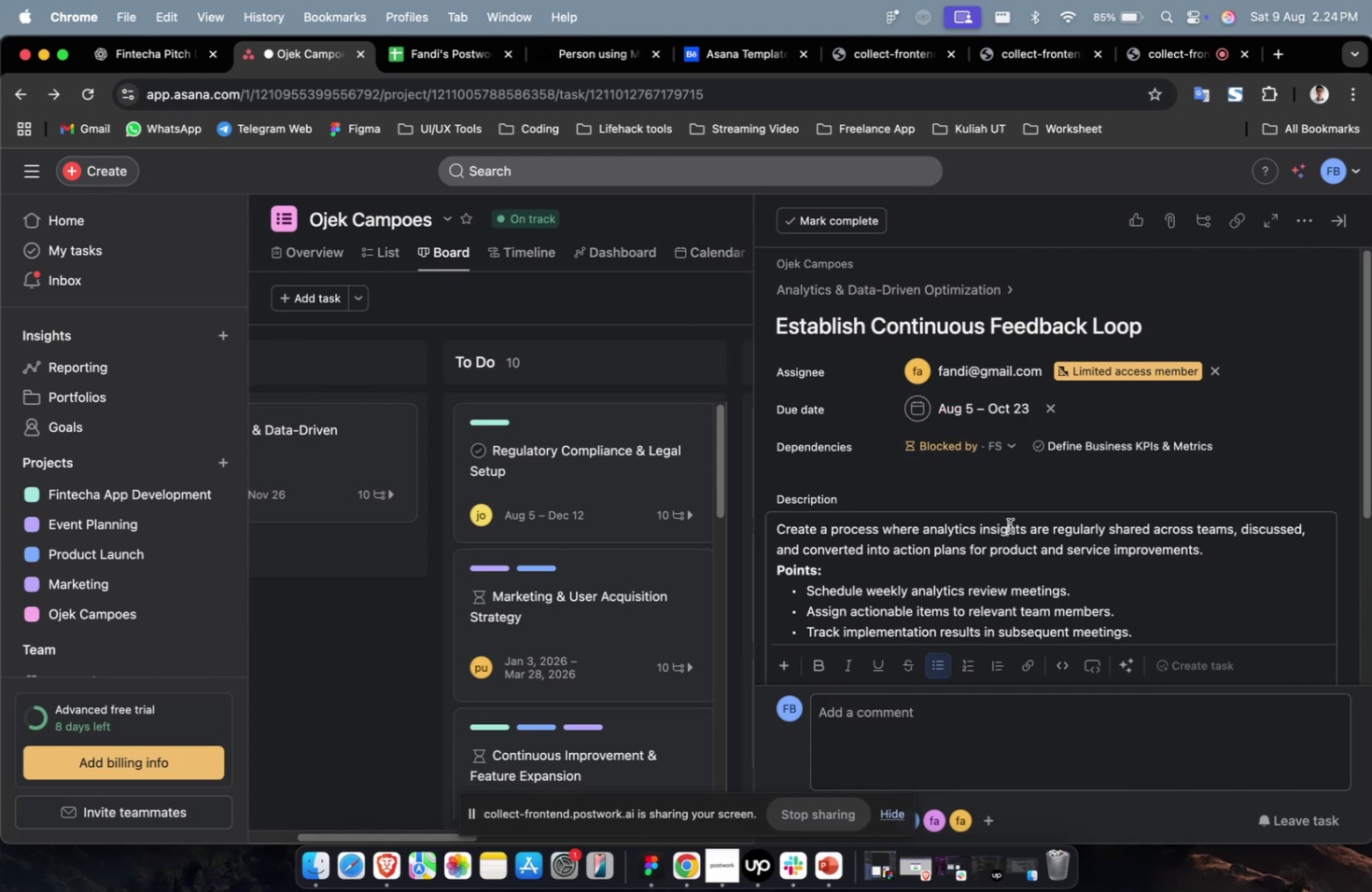 
scroll: coordinate [1009, 525], scroll_direction: down, amount: 51.0
 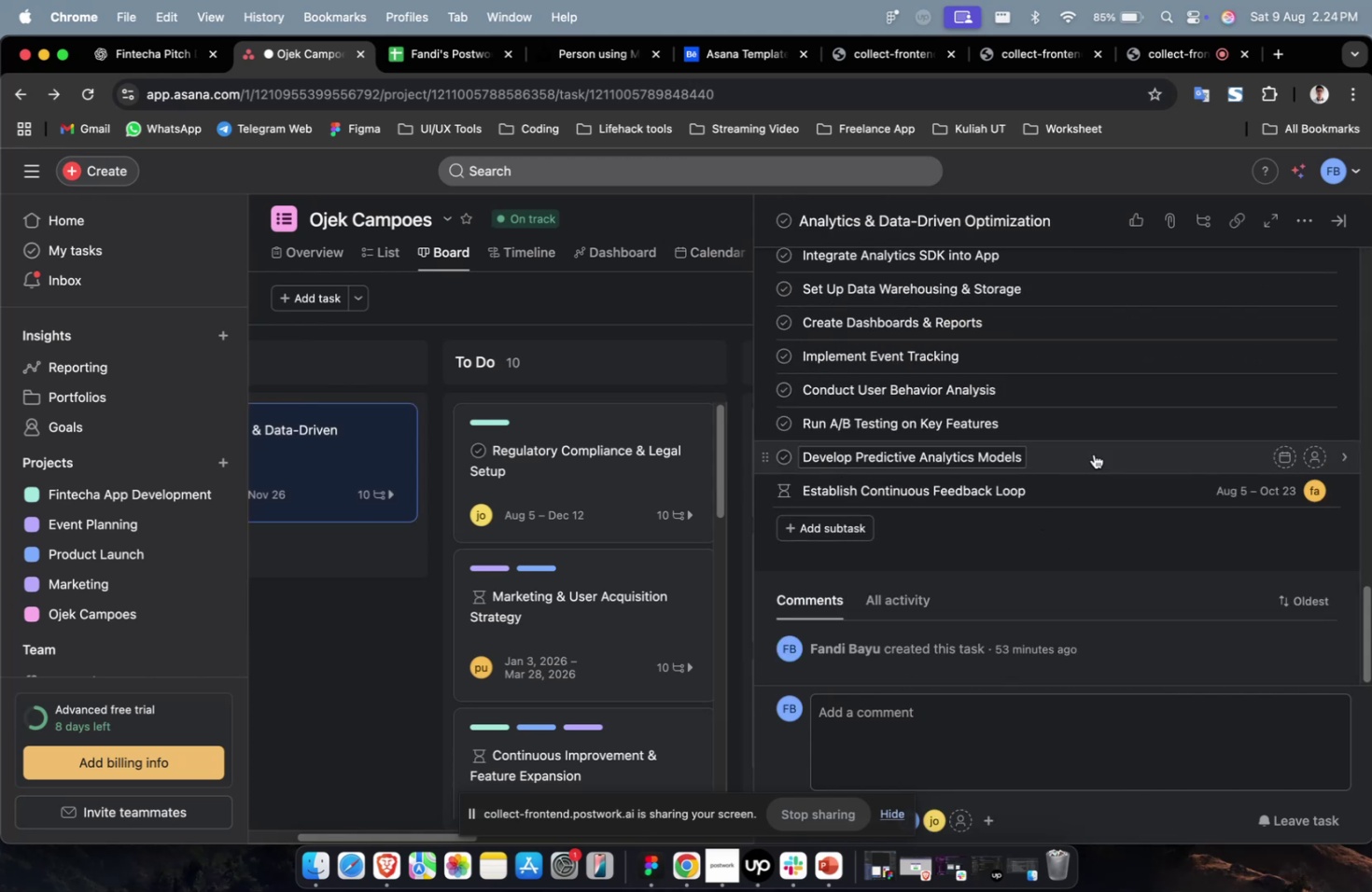 
left_click([1097, 452])
 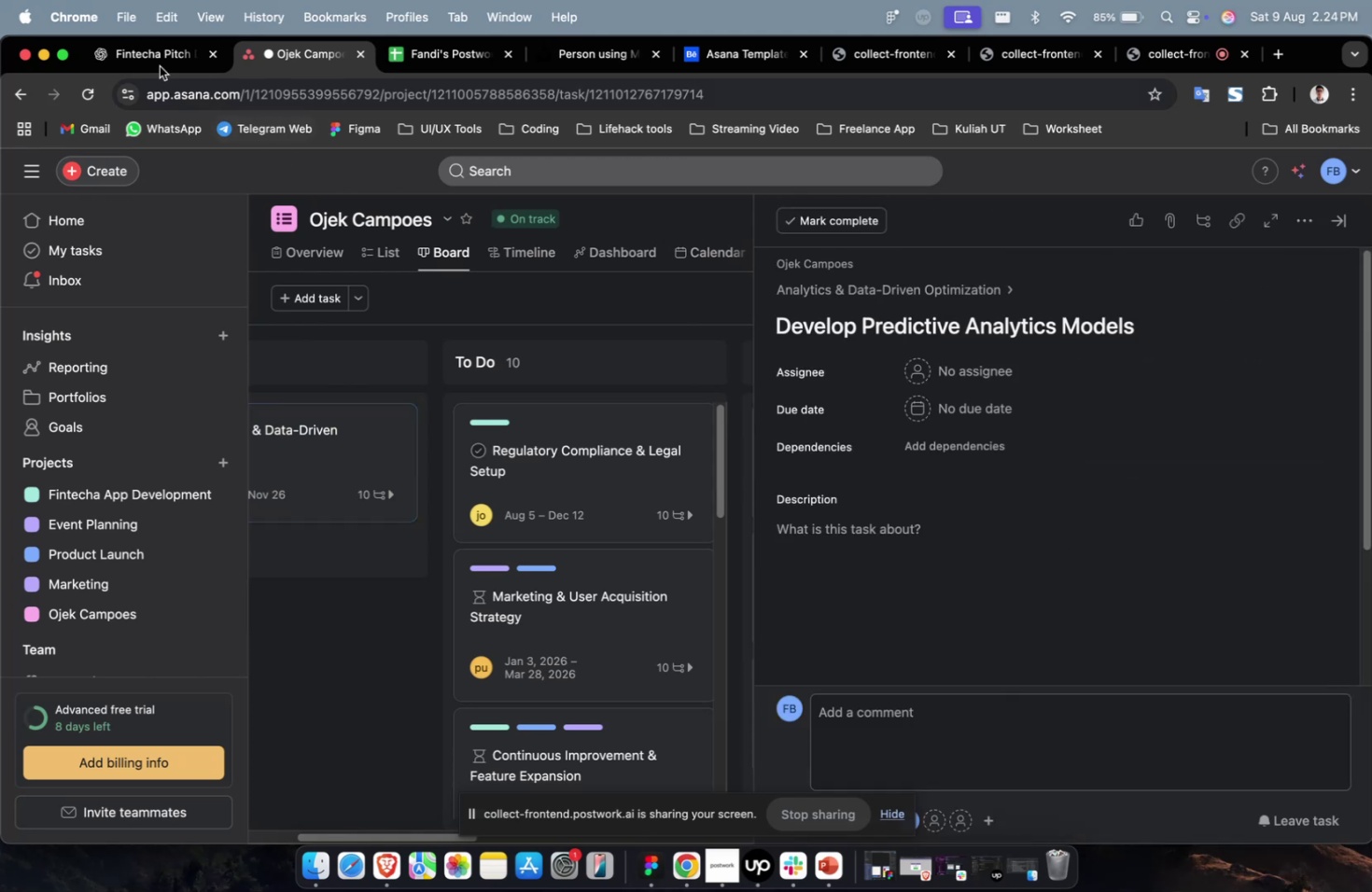 
double_click([154, 58])
 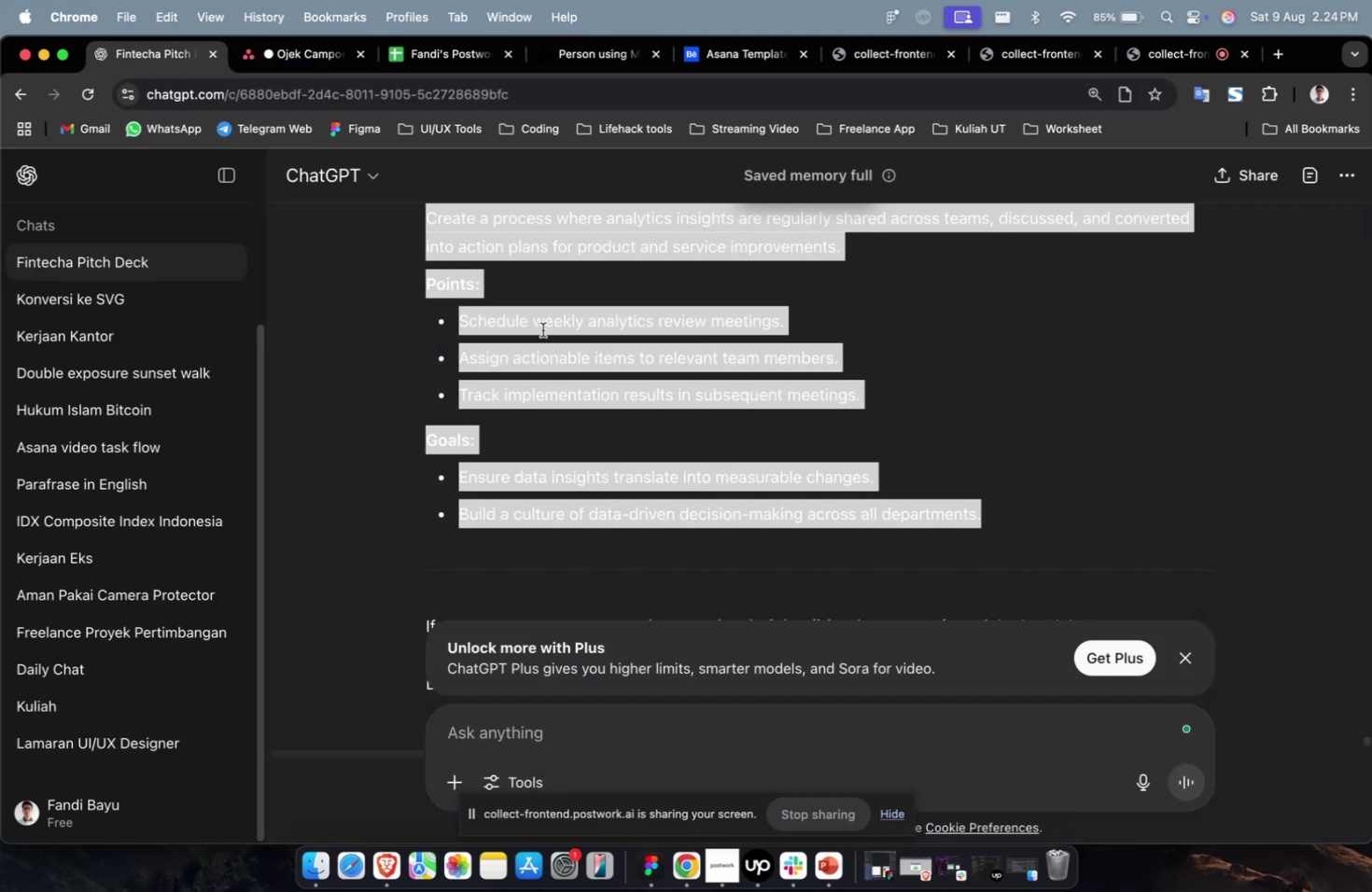 
scroll: coordinate [751, 461], scroll_direction: up, amount: 15.0
 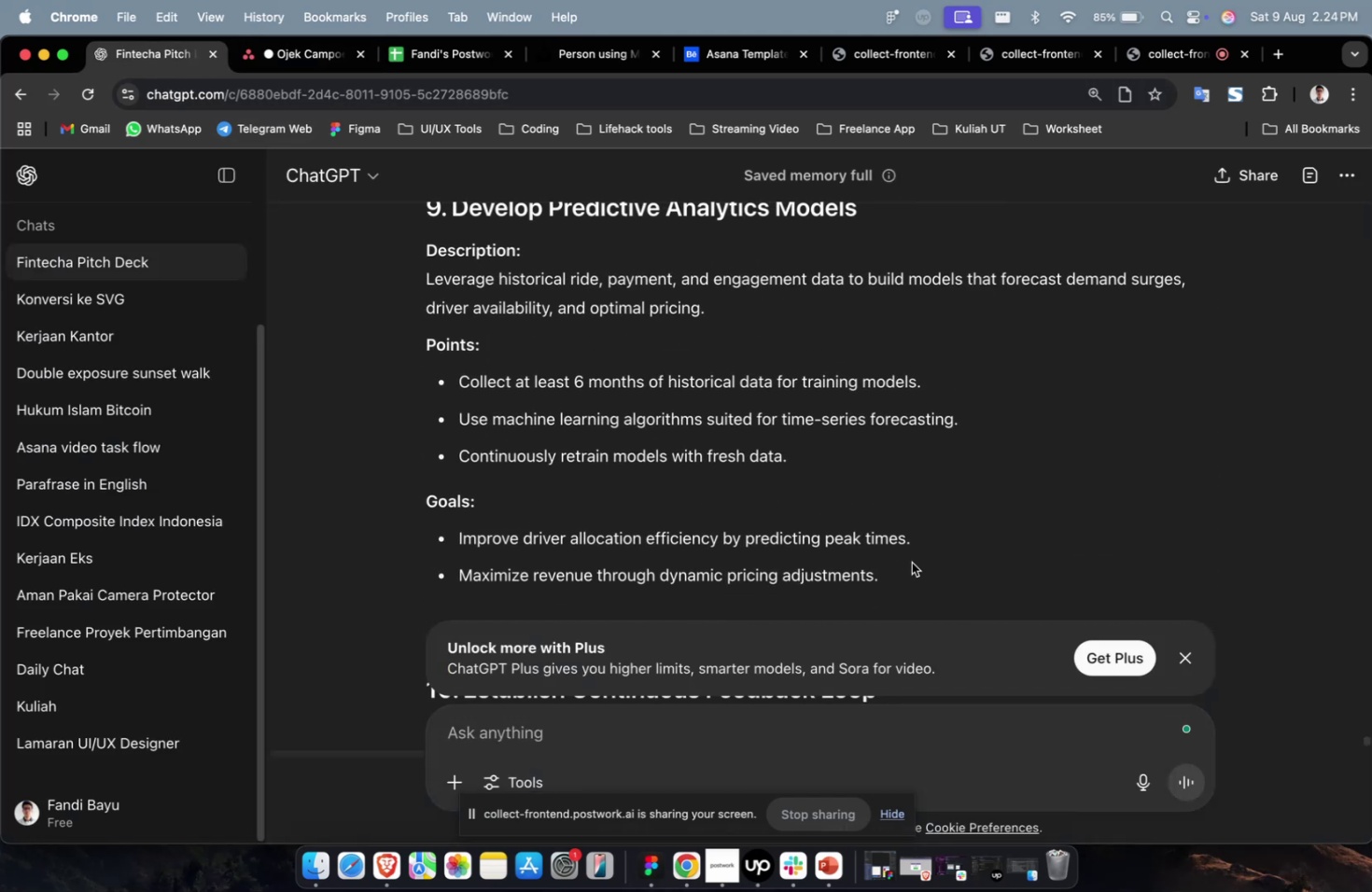 
left_click_drag(start_coordinate=[914, 582], to_coordinate=[418, 287])
 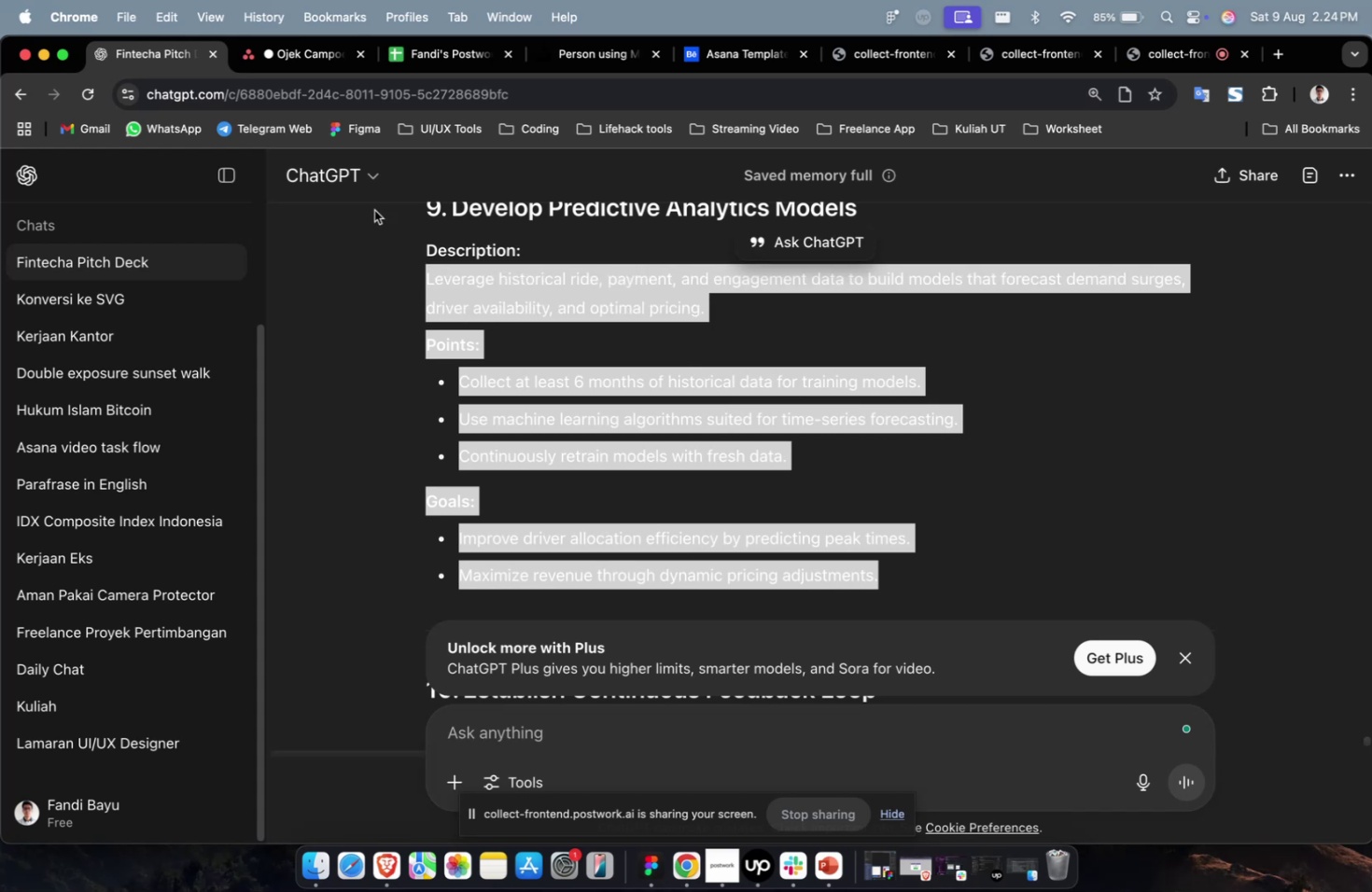 
key(Meta+C)
 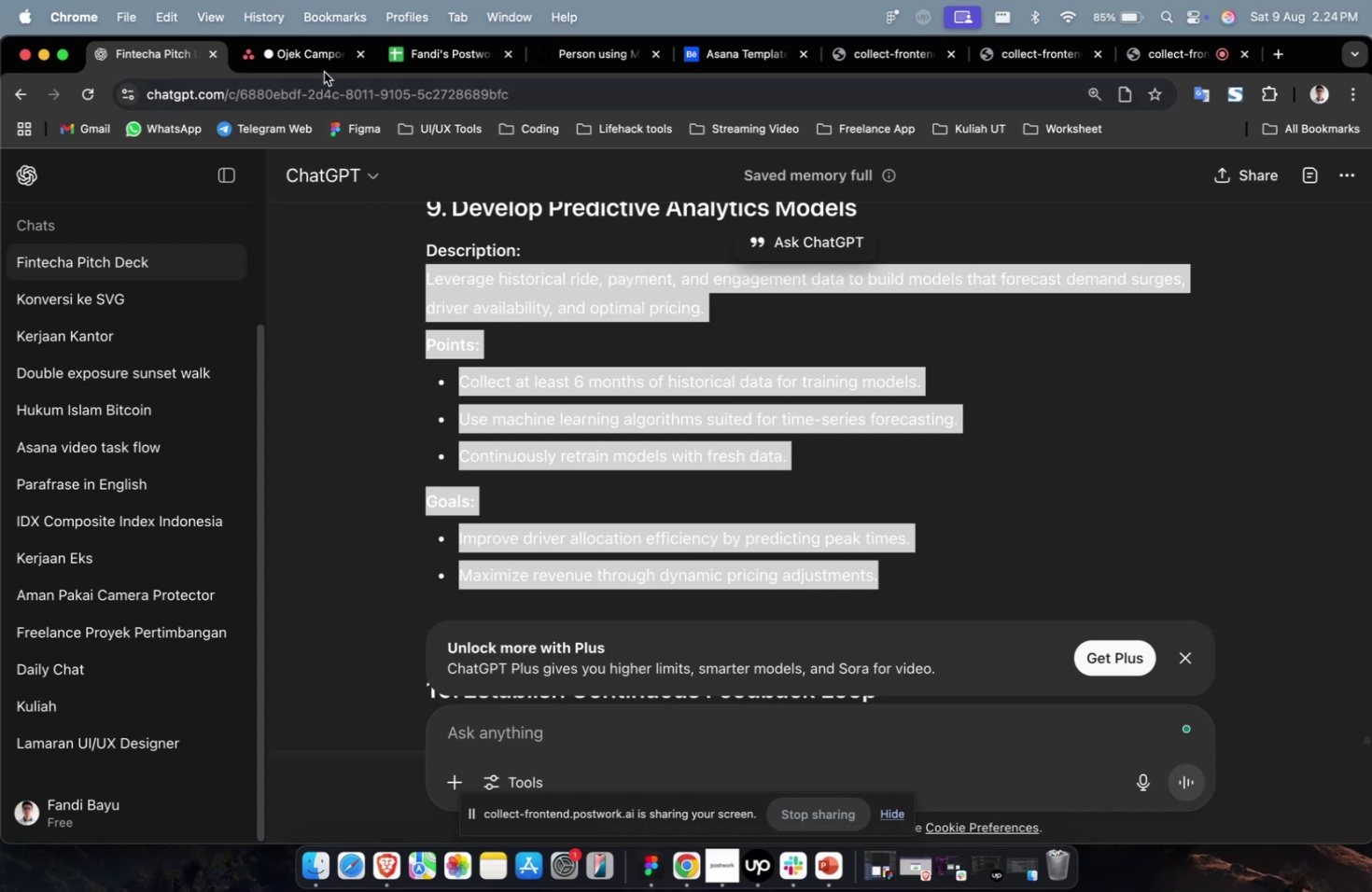 
left_click([324, 72])
 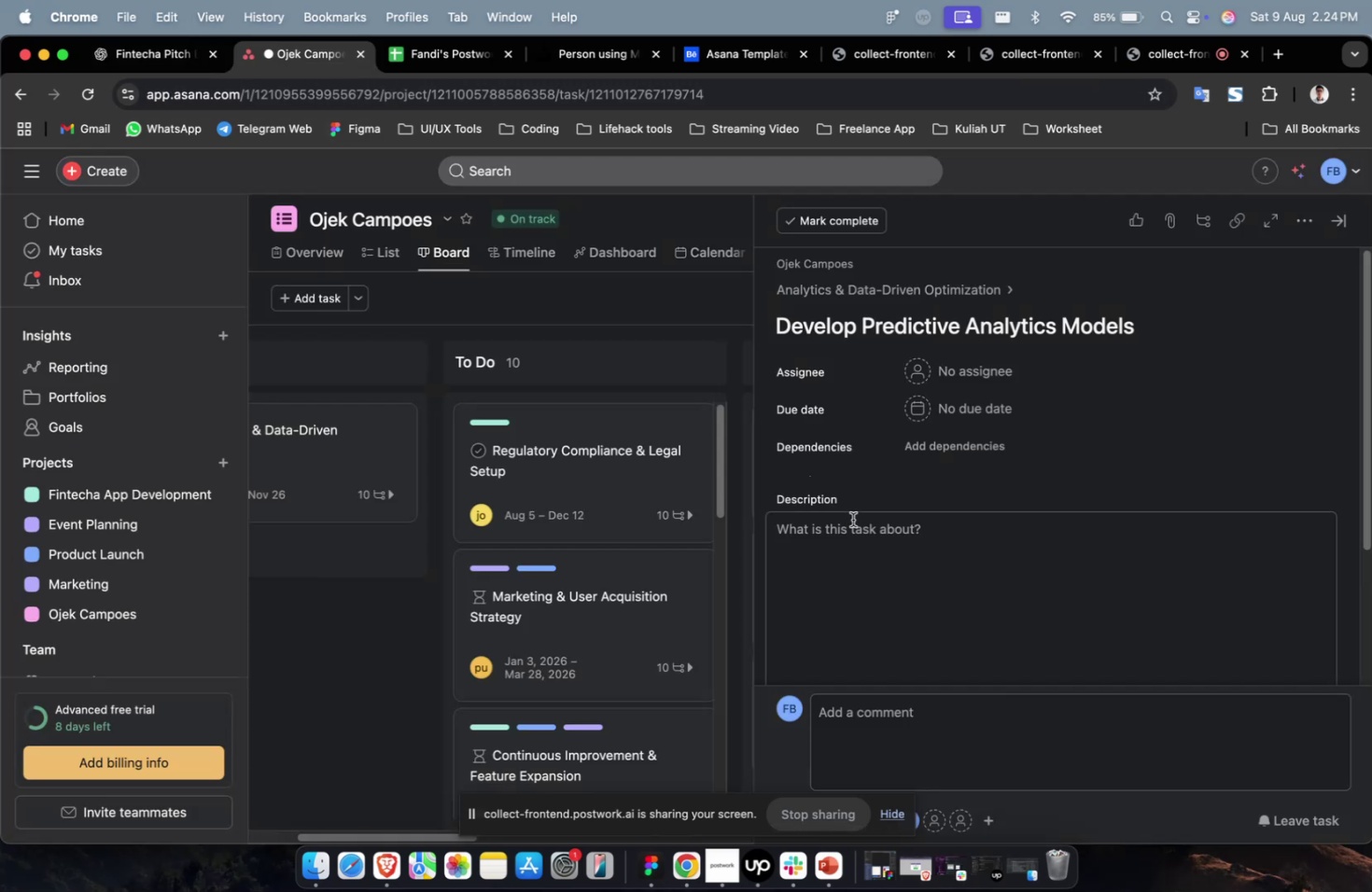 
double_click([867, 545])
 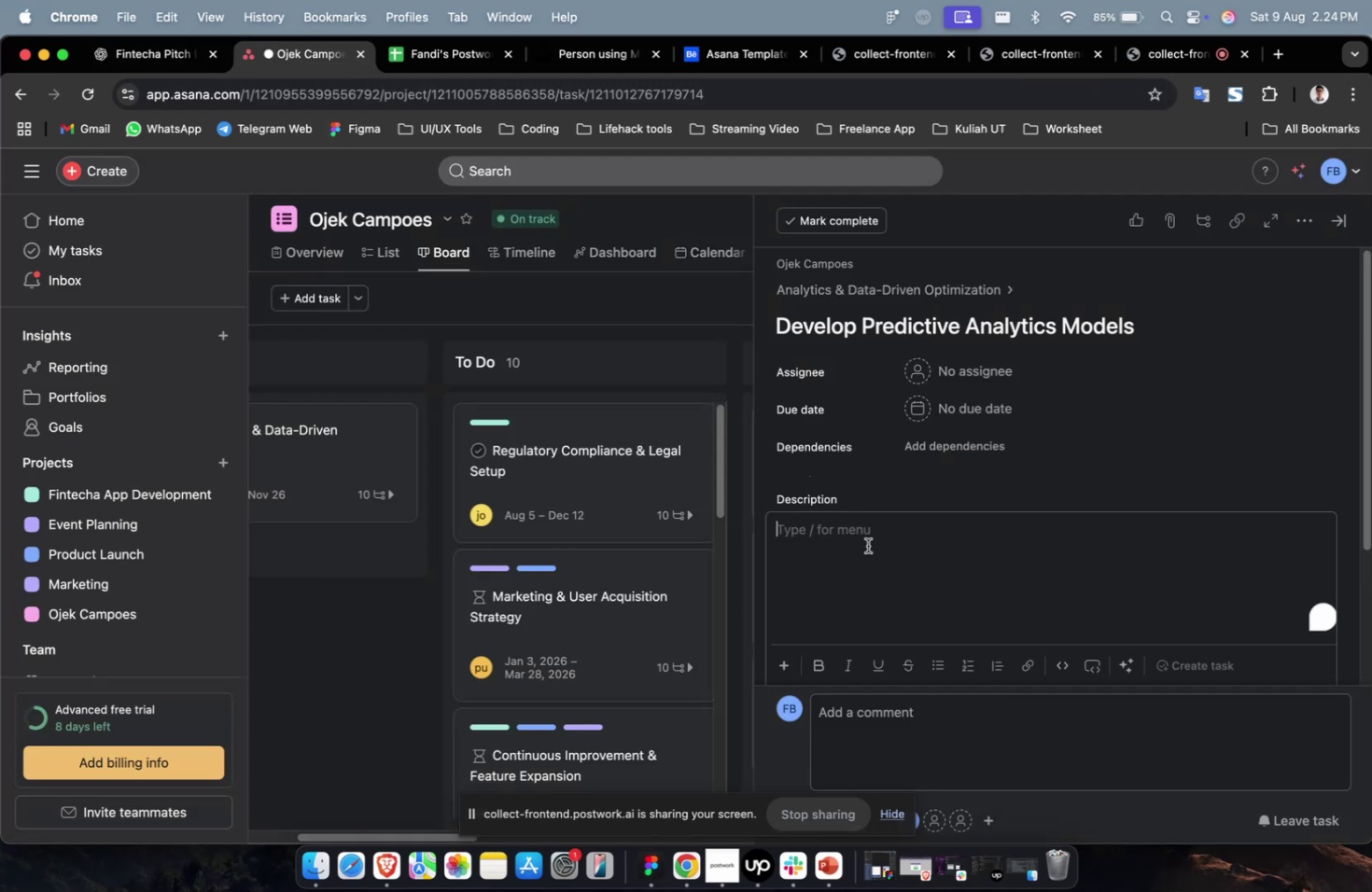 
key(Meta+CommandLeft)
 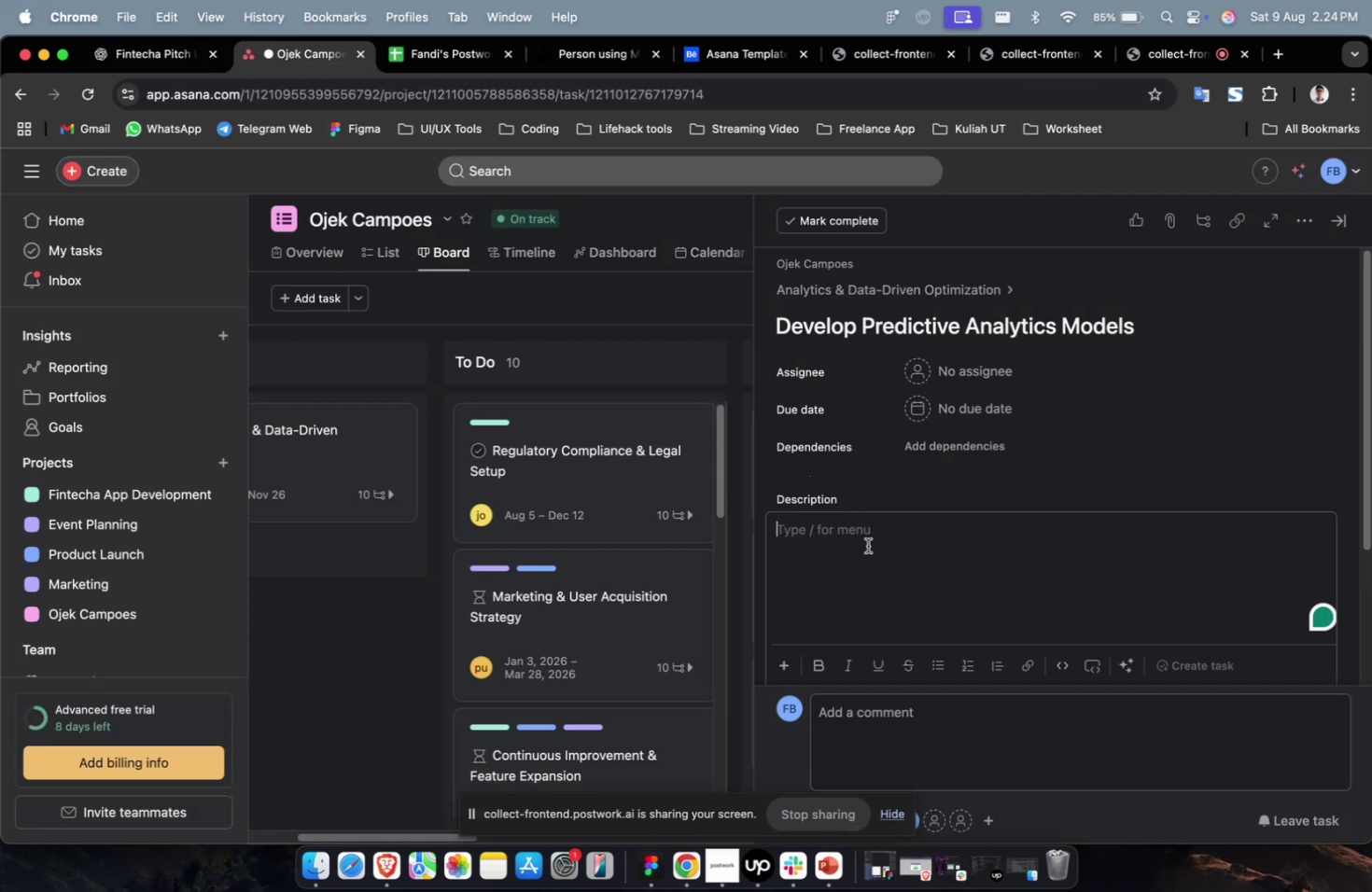 
key(Meta+V)
 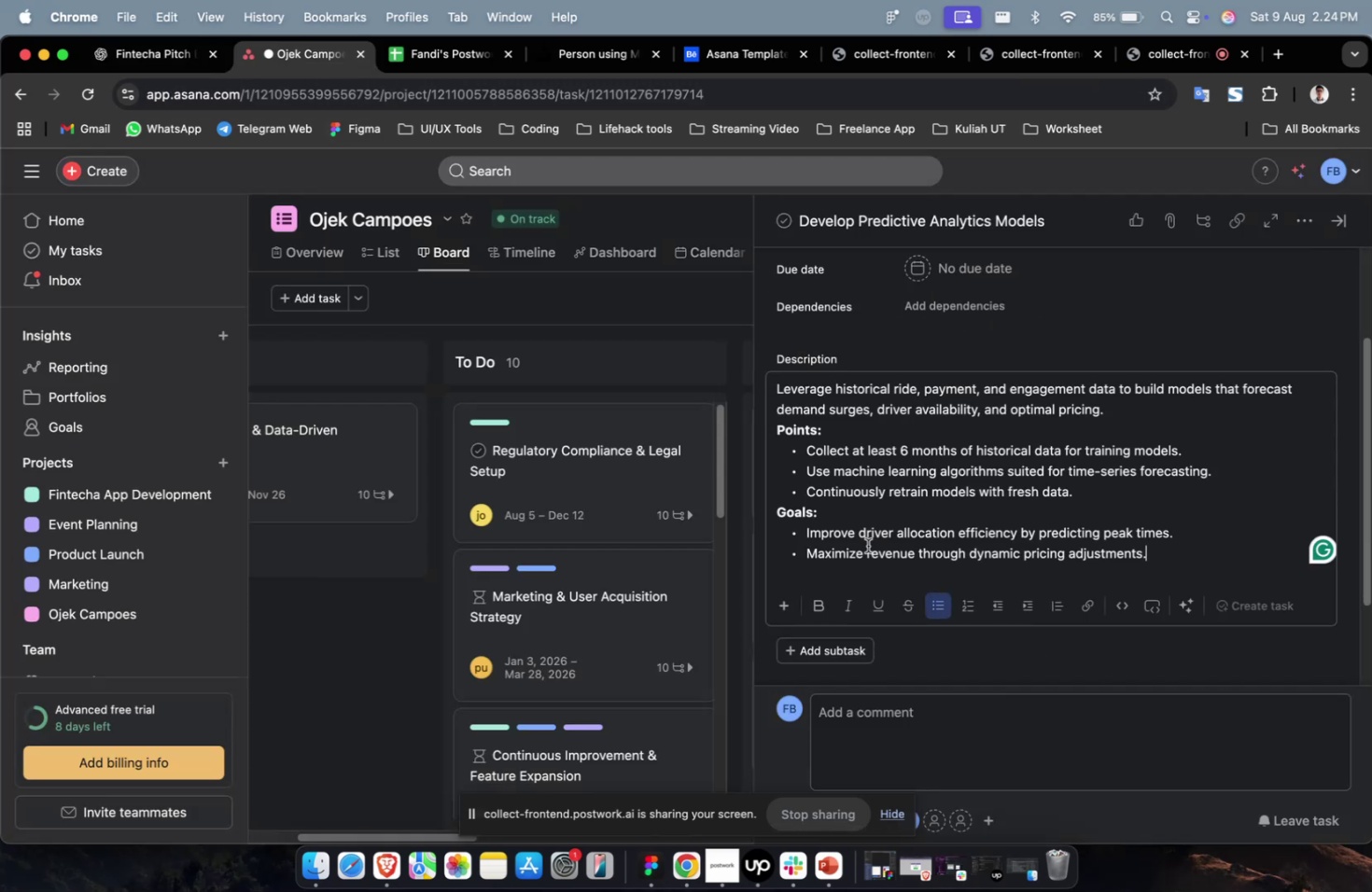 
scroll: coordinate [867, 545], scroll_direction: up, amount: 2.0
 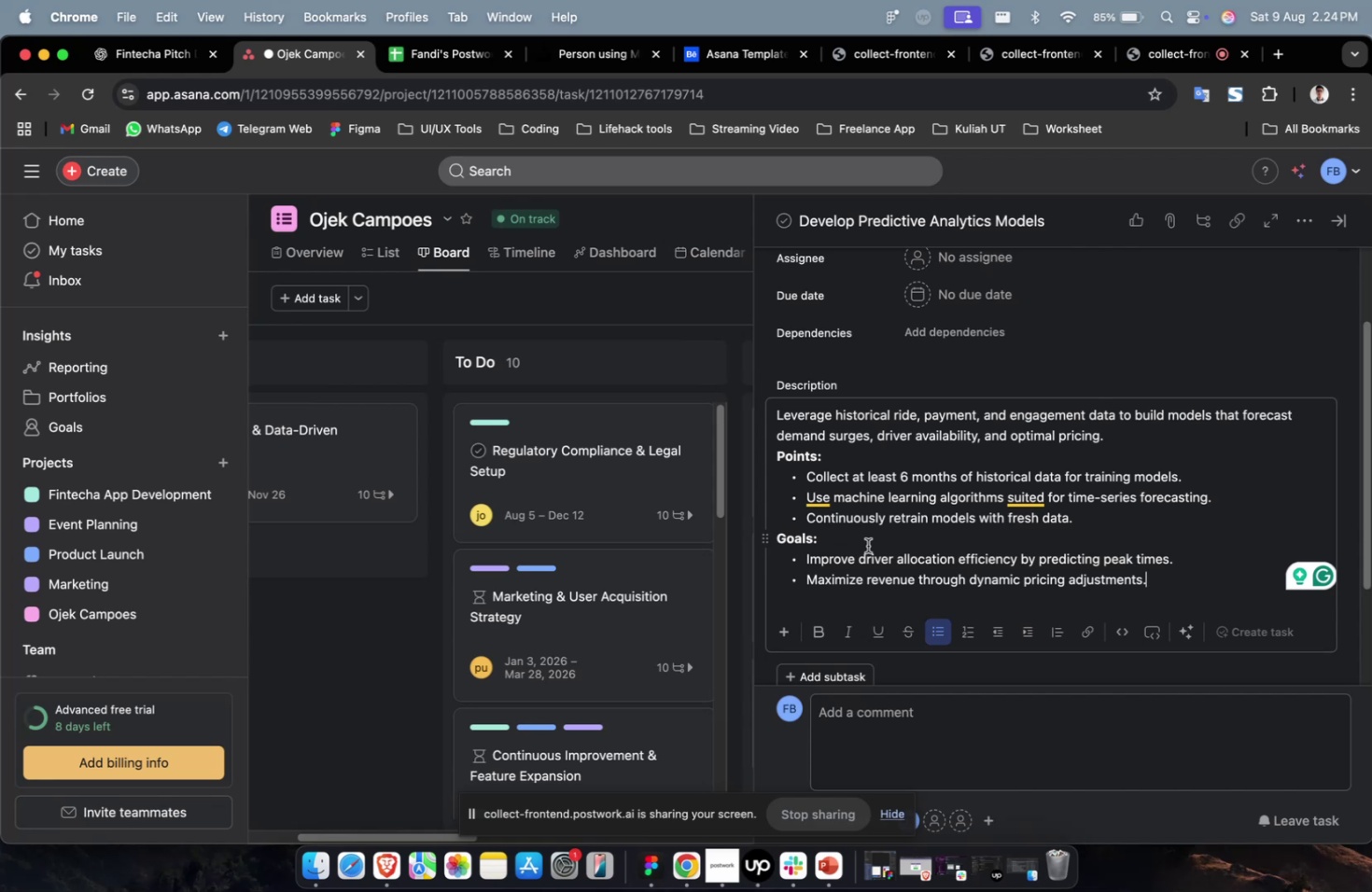 
wait(27.87)
 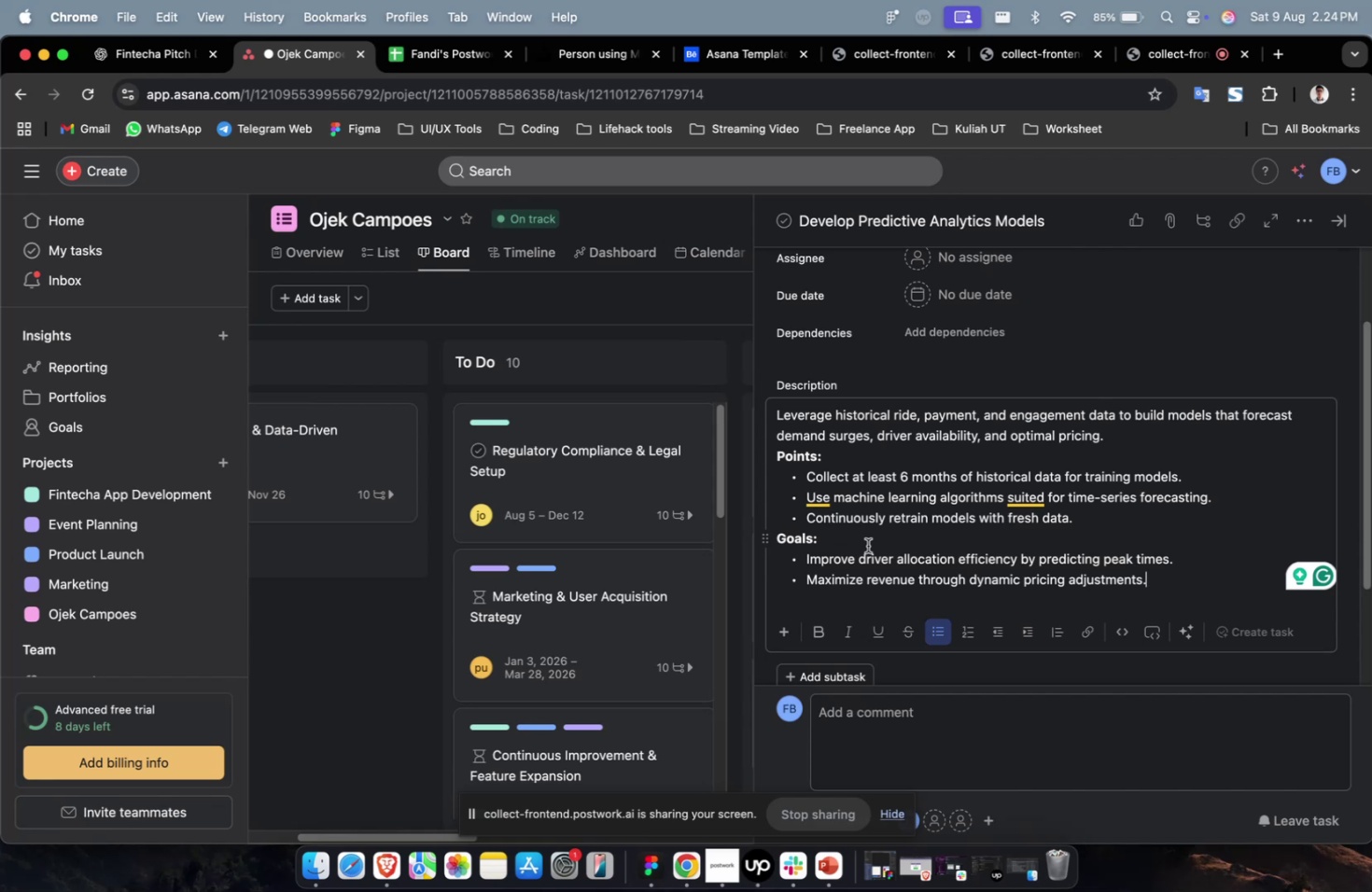 
scroll: coordinate [880, 450], scroll_direction: down, amount: 7.0
 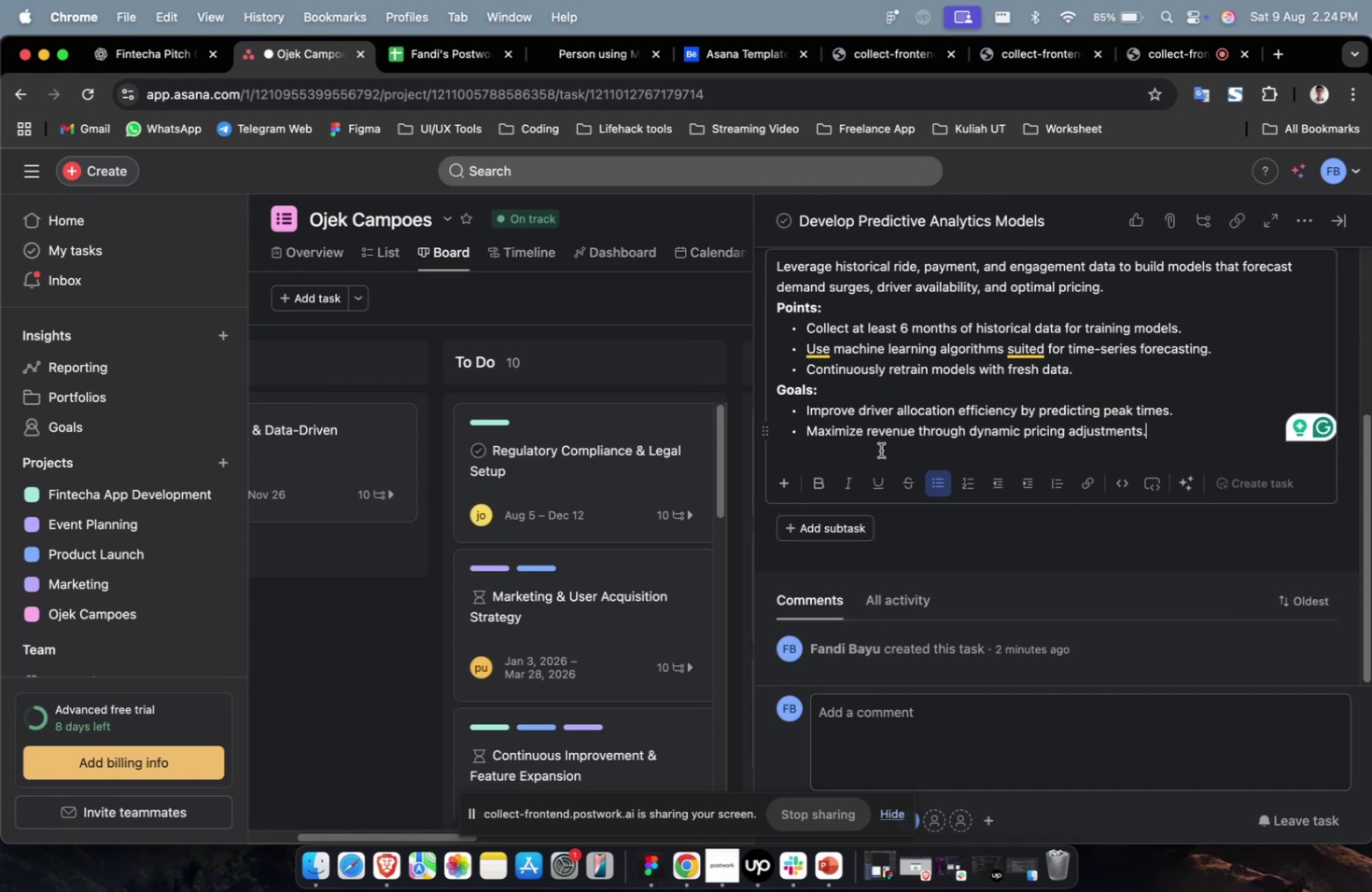 
wait(7.93)
 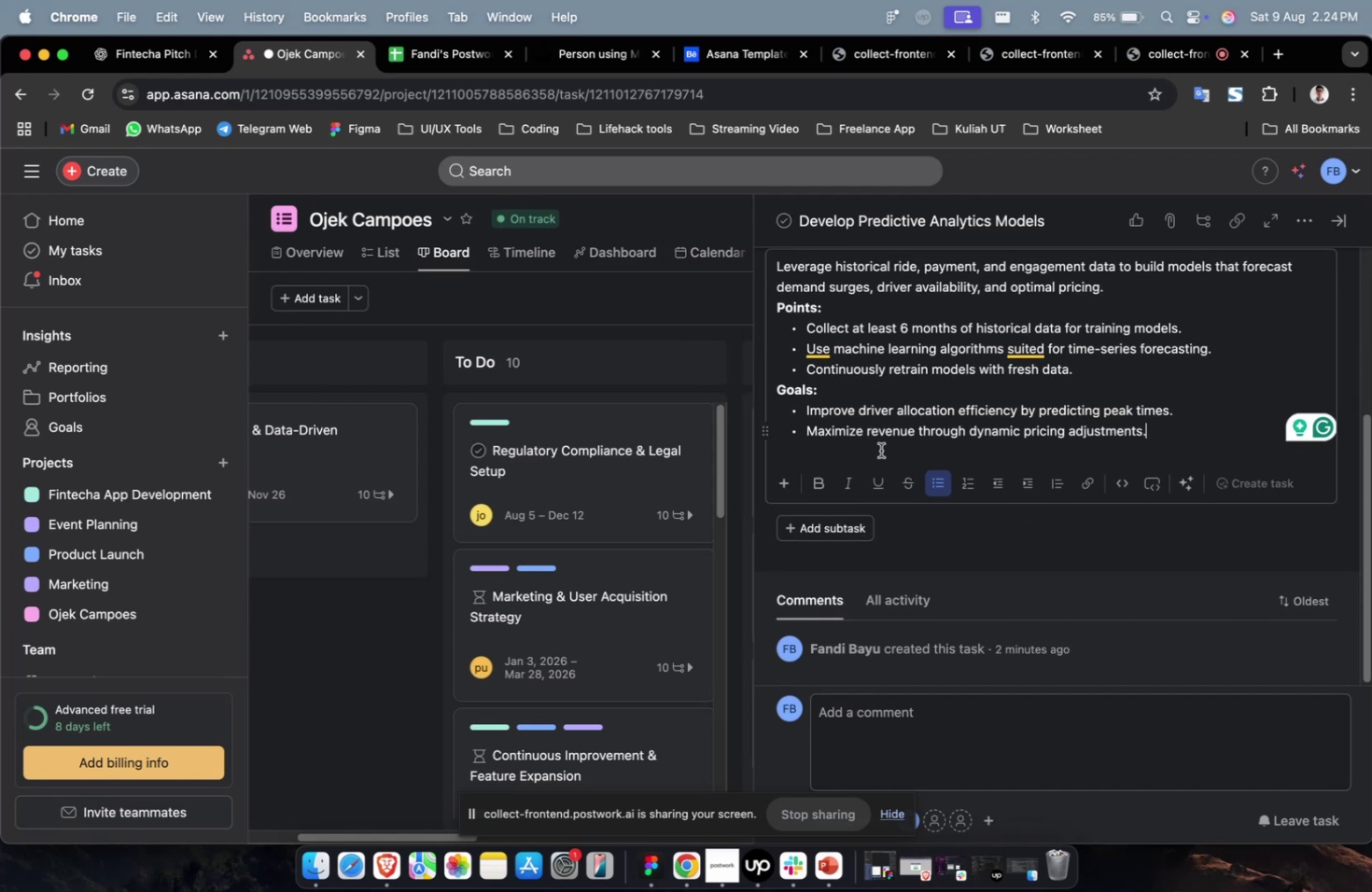 
scroll: coordinate [932, 411], scroll_direction: up, amount: 7.0
 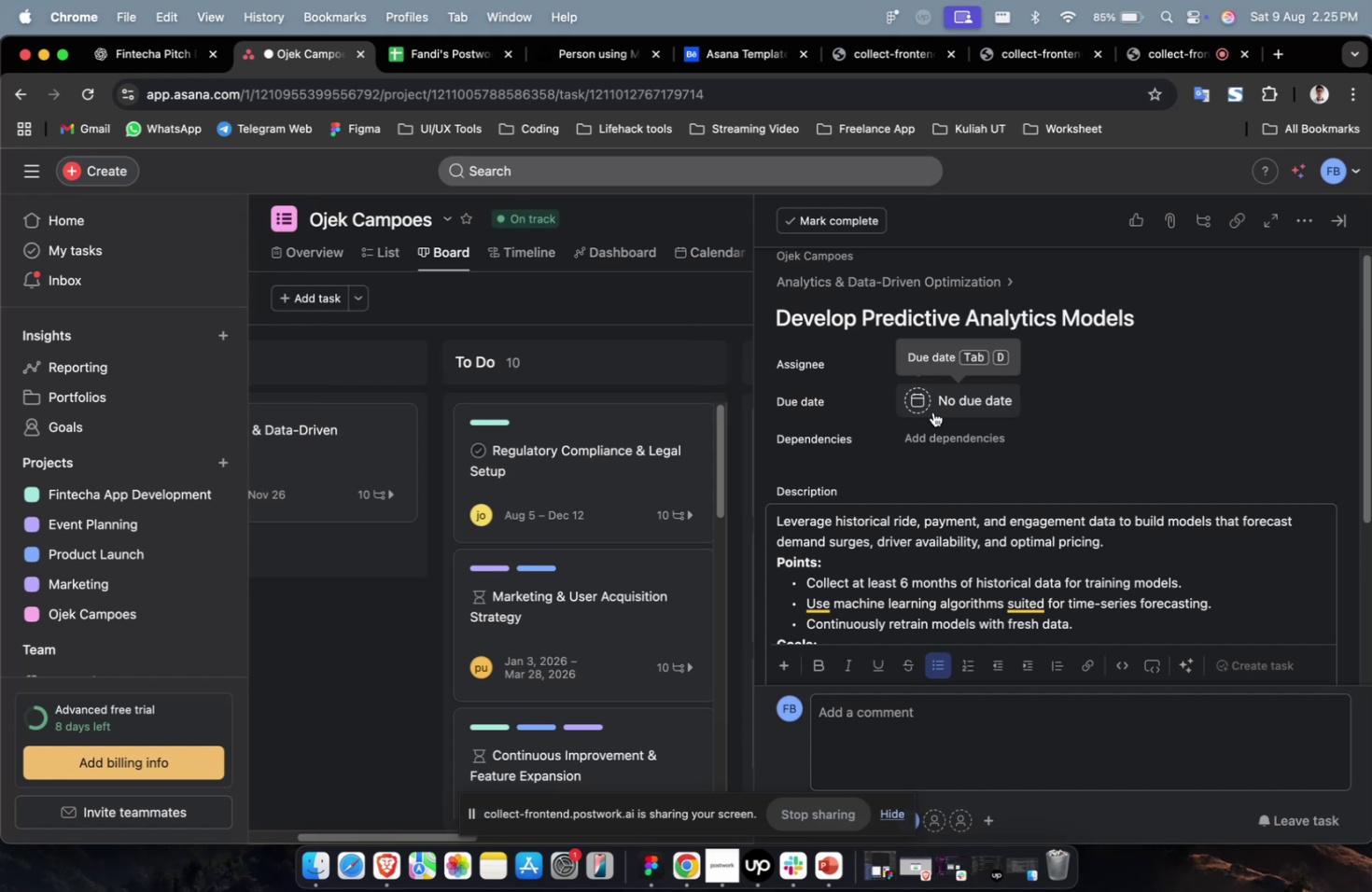 
wait(23.25)
 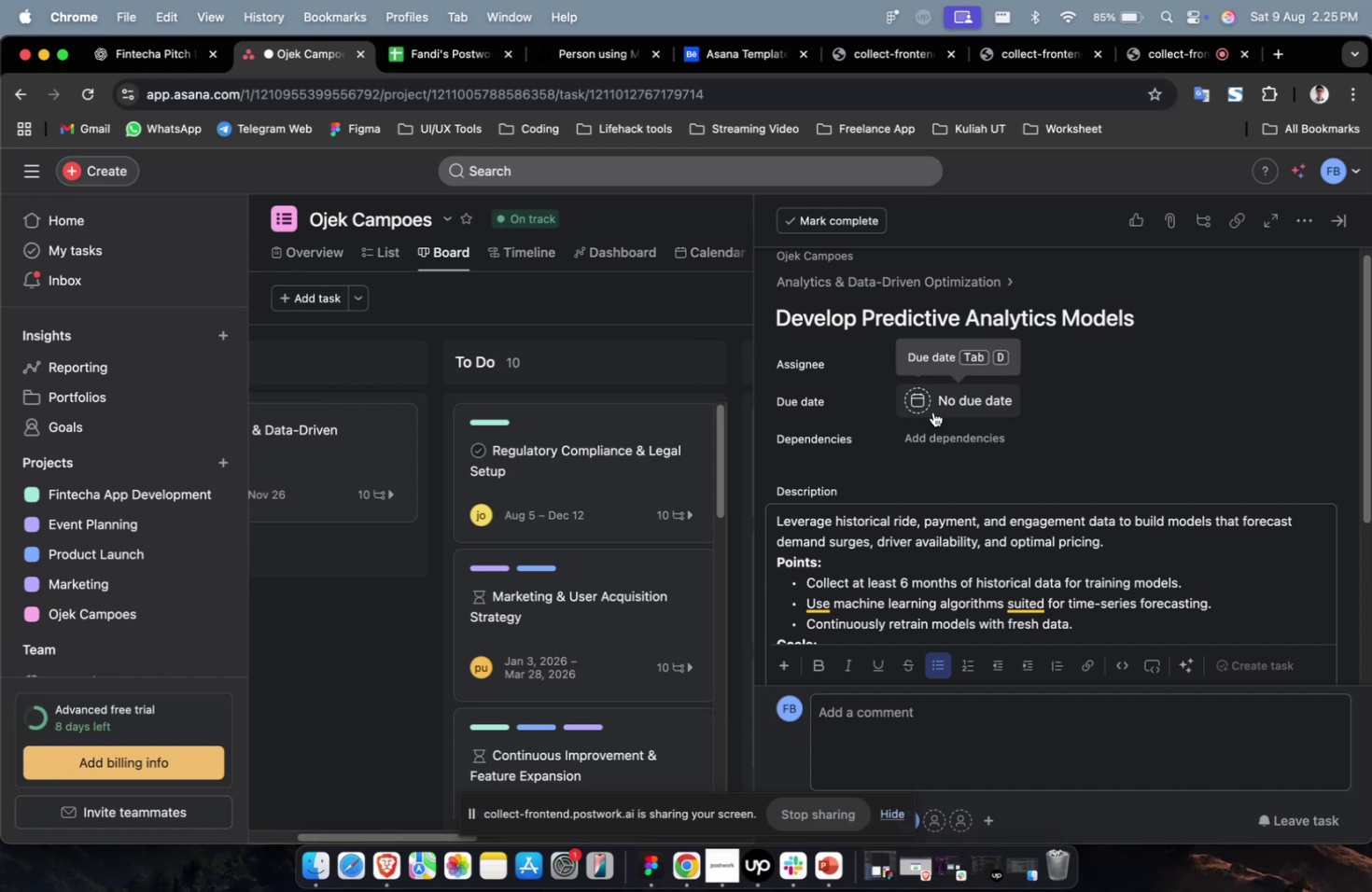 
scroll: coordinate [932, 411], scroll_direction: down, amount: 4.0
 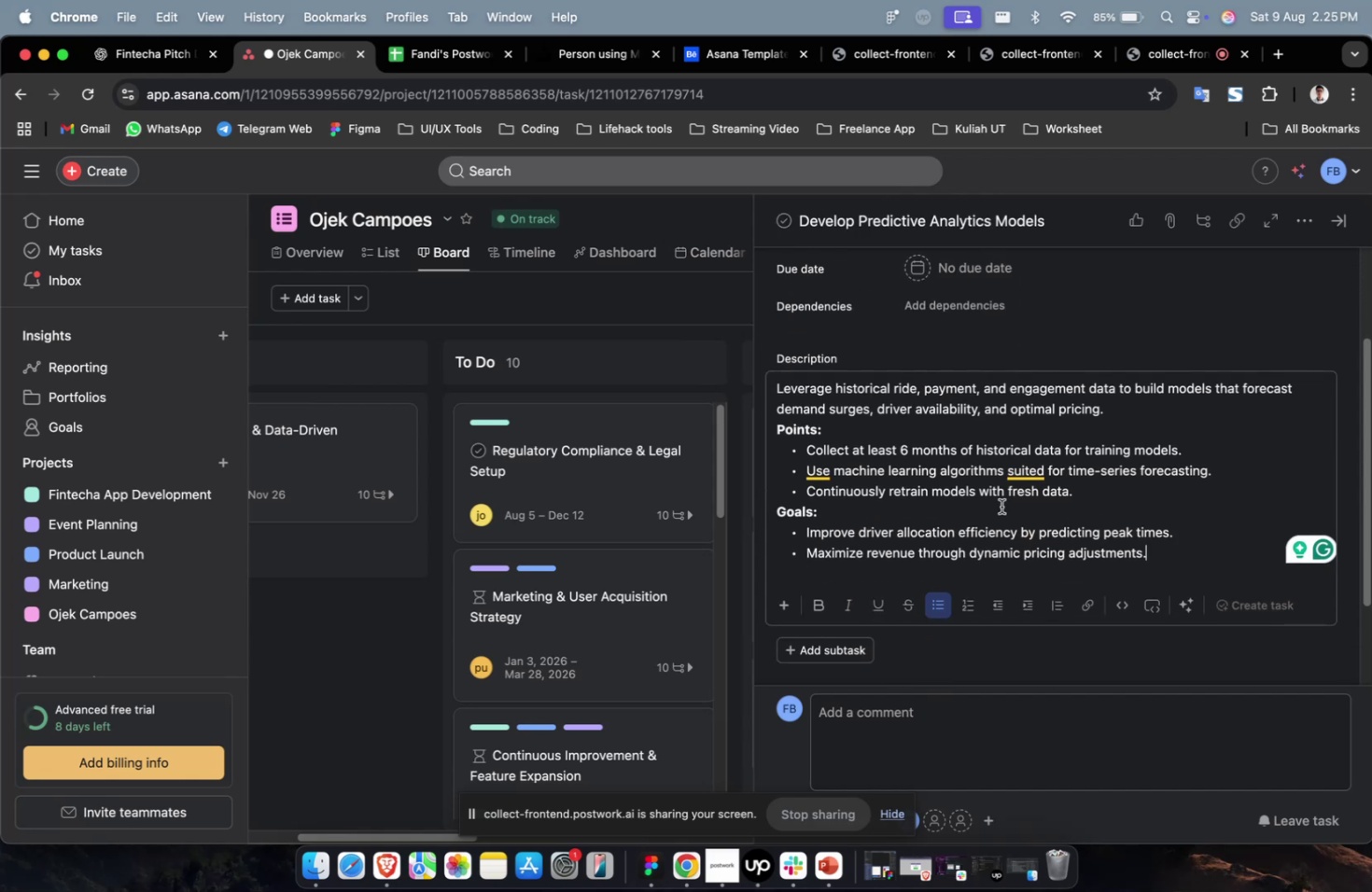 
scroll: coordinate [1009, 519], scroll_direction: up, amount: 7.0
 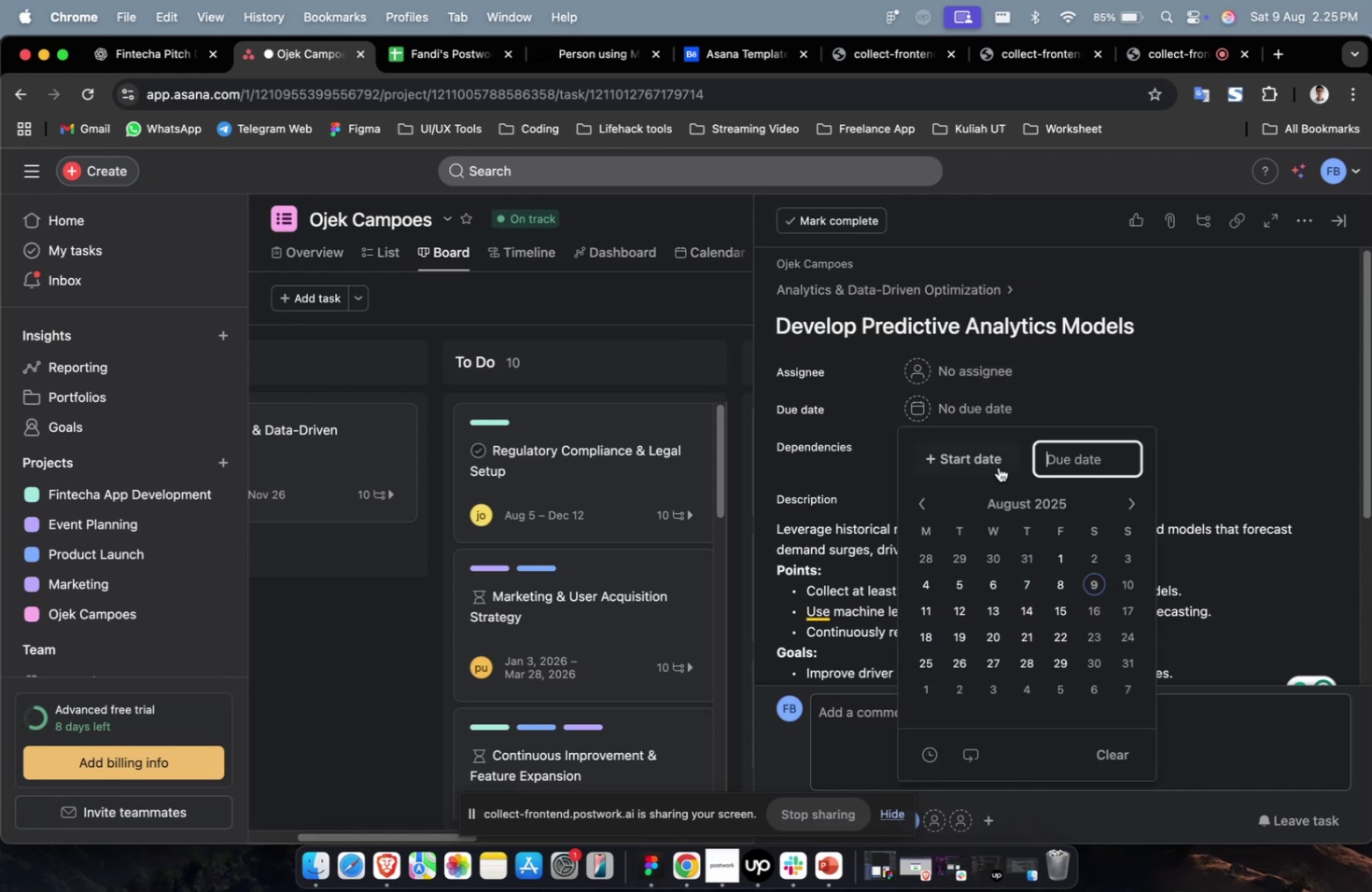 
double_click([959, 606])
 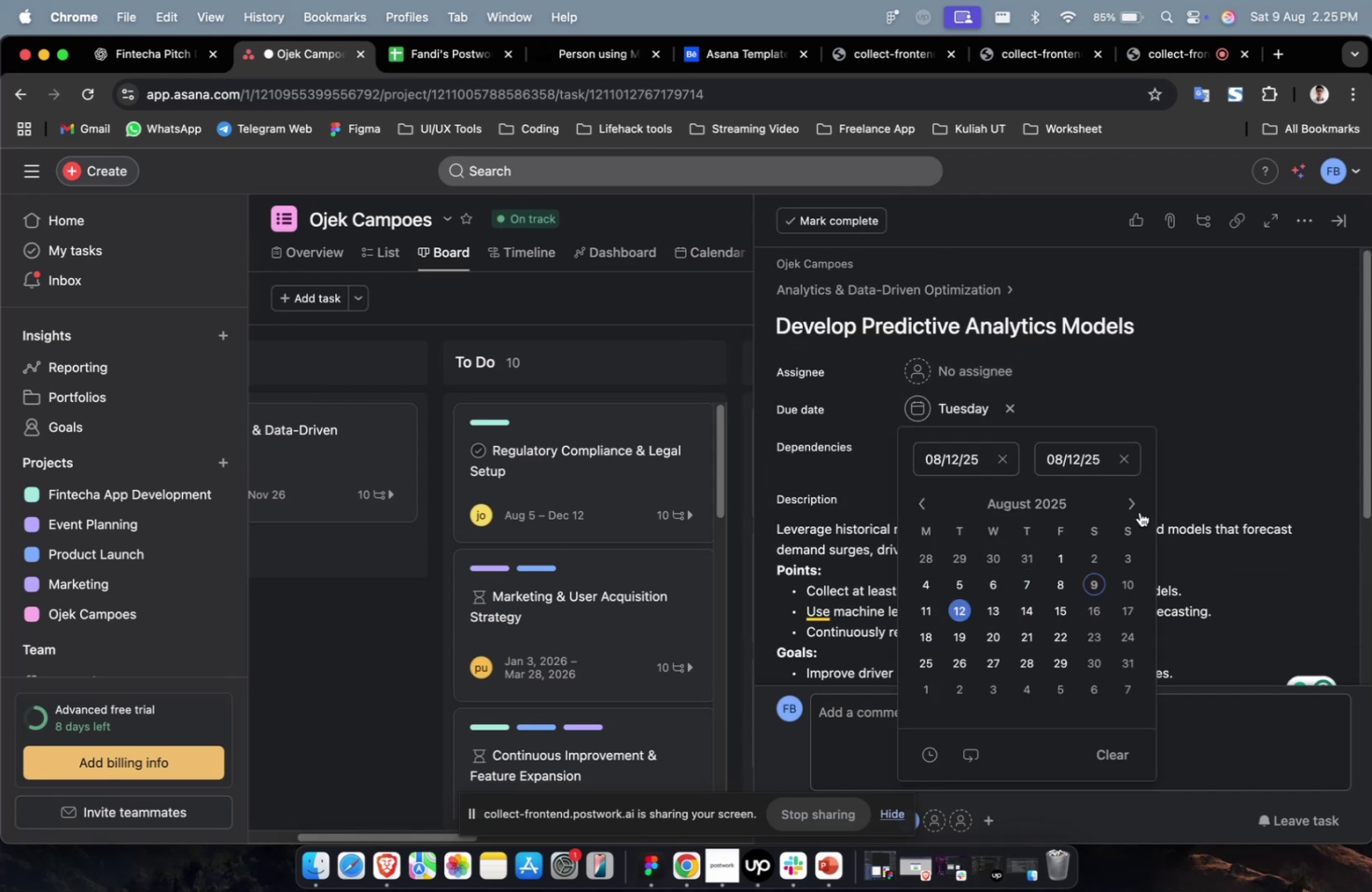 
triple_click([1138, 512])
 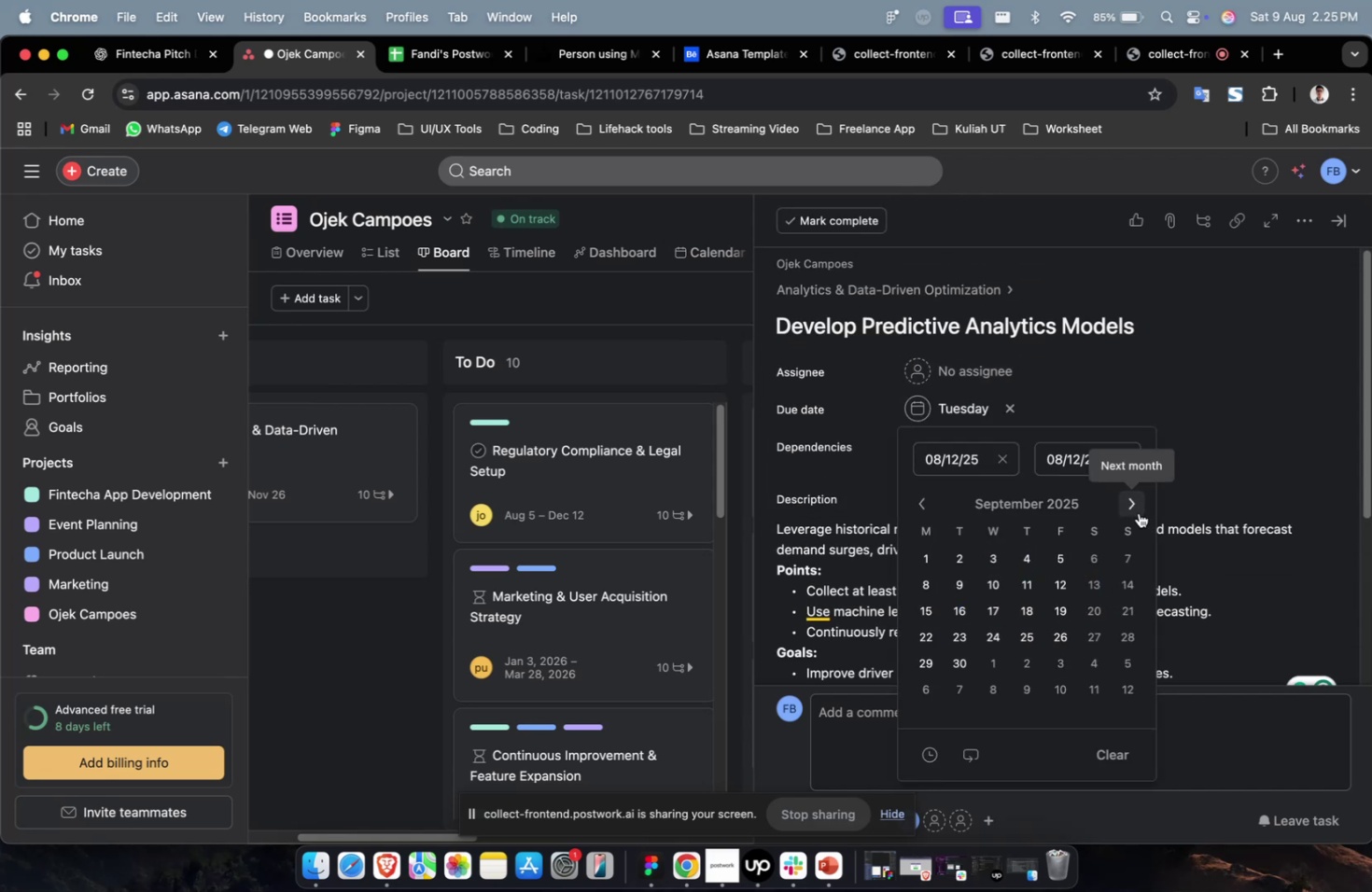 
triple_click([1138, 512])
 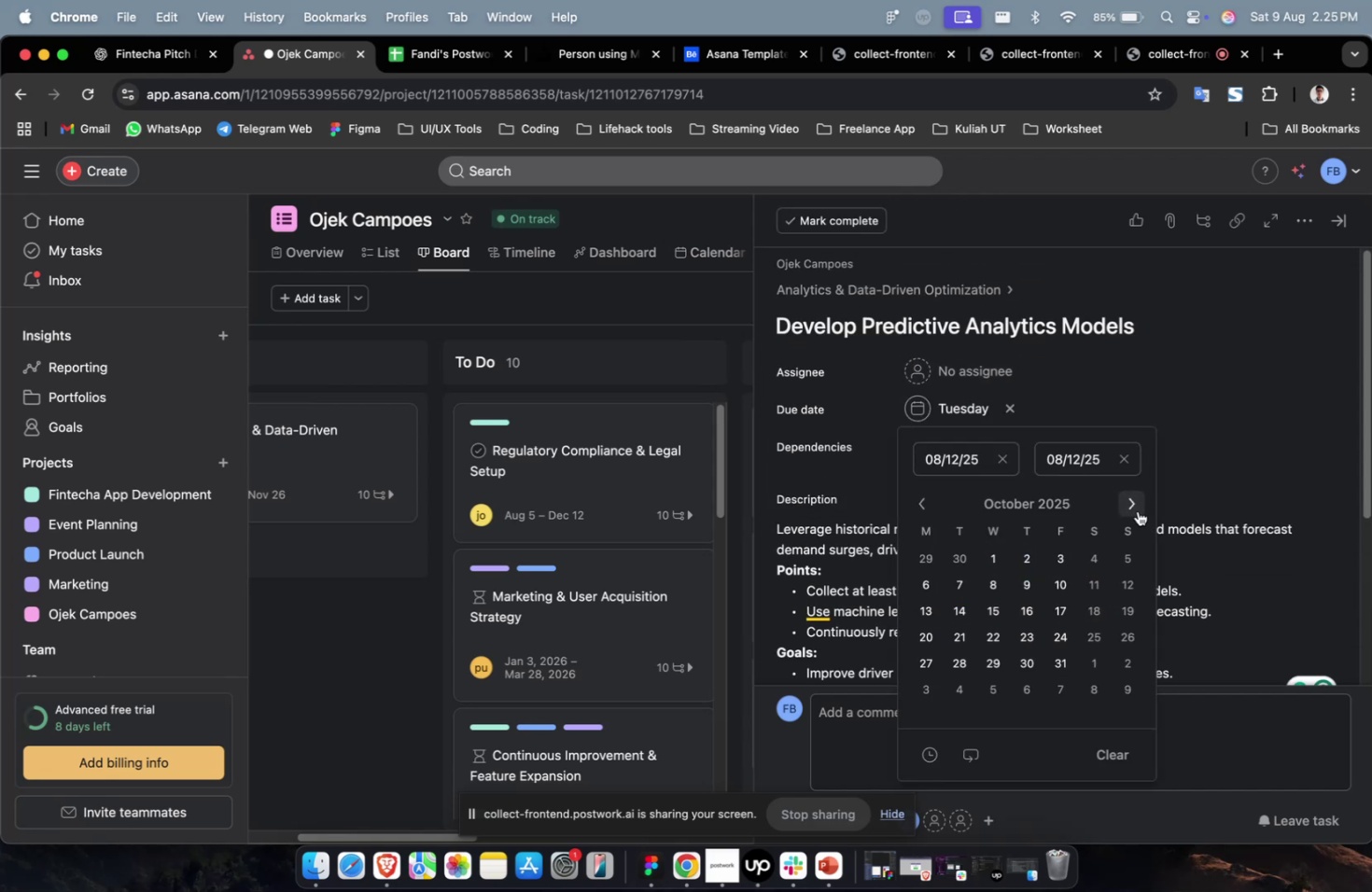 
triple_click([1137, 510])
 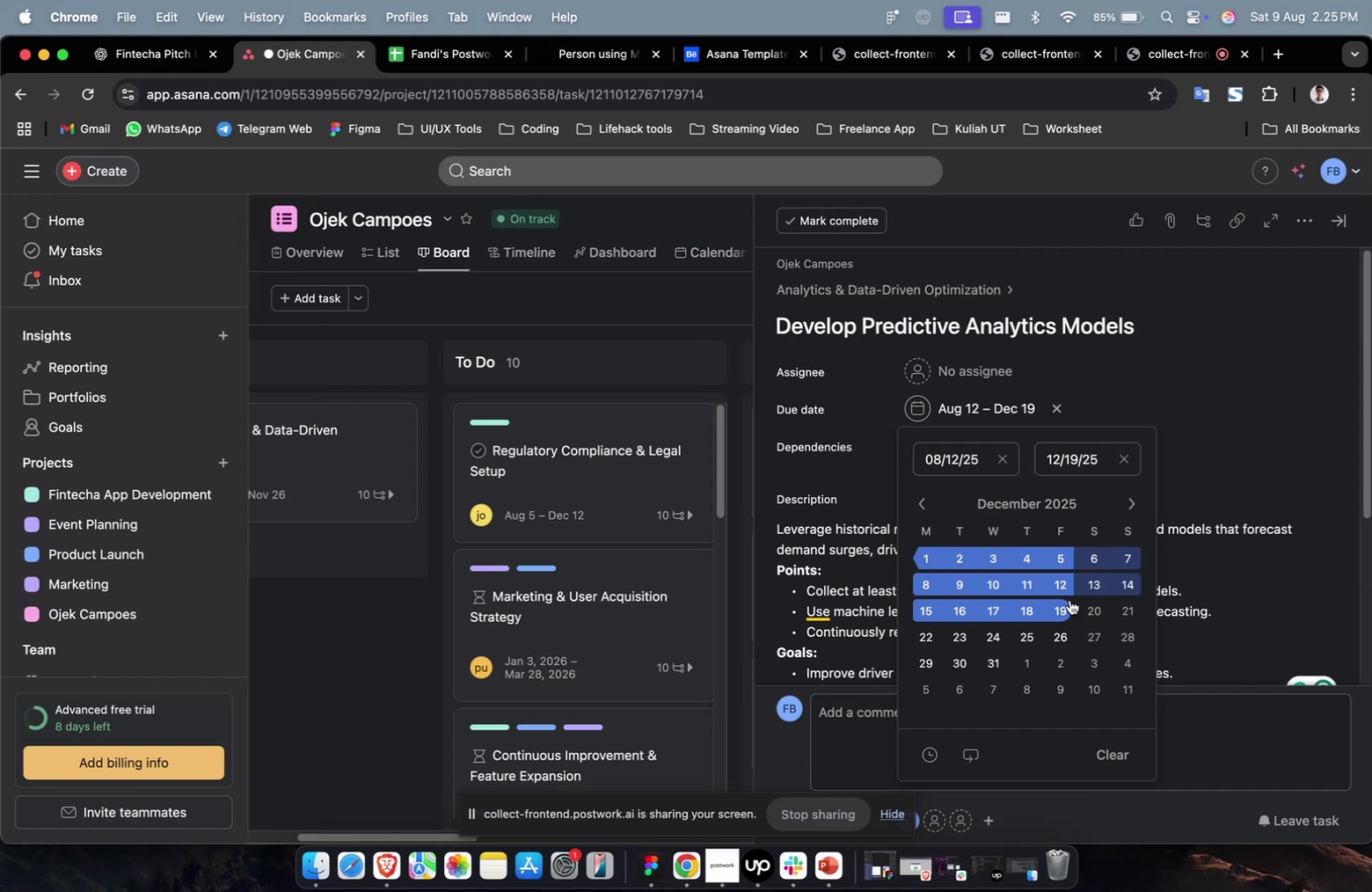 
wait(34.41)
 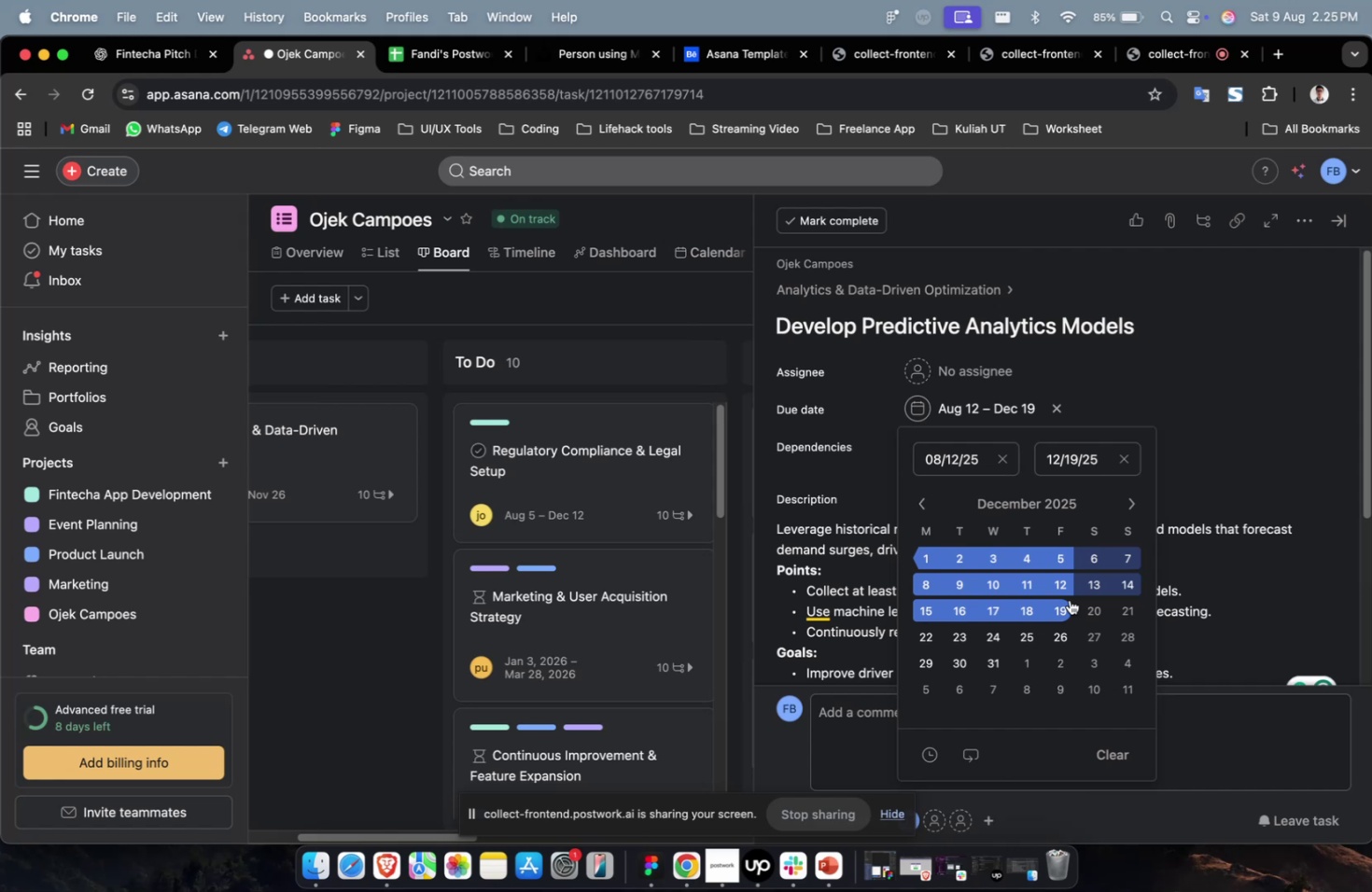 
scroll: coordinate [1069, 600], scroll_direction: down, amount: 2.0
 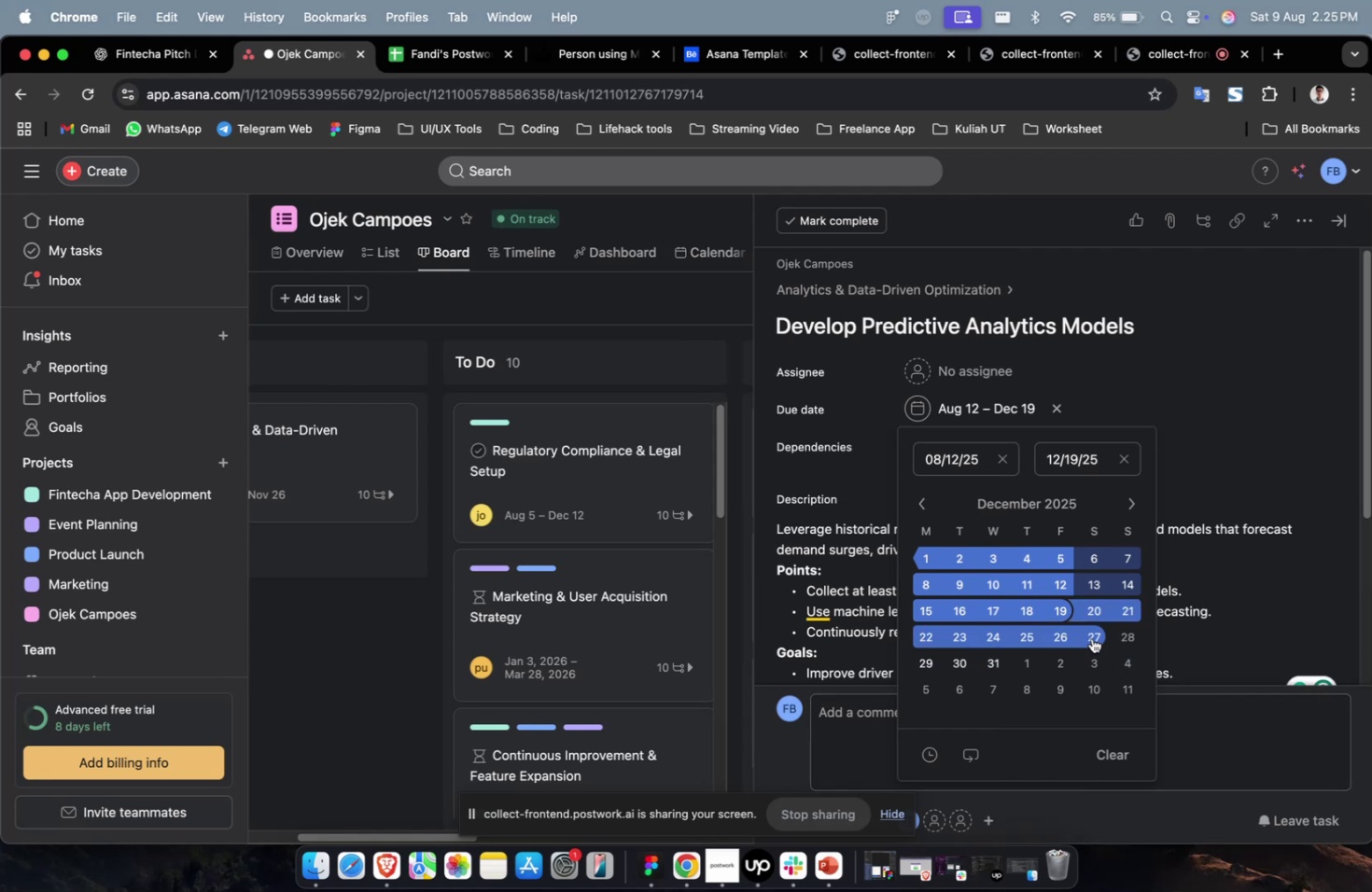 
double_click([1239, 400])
 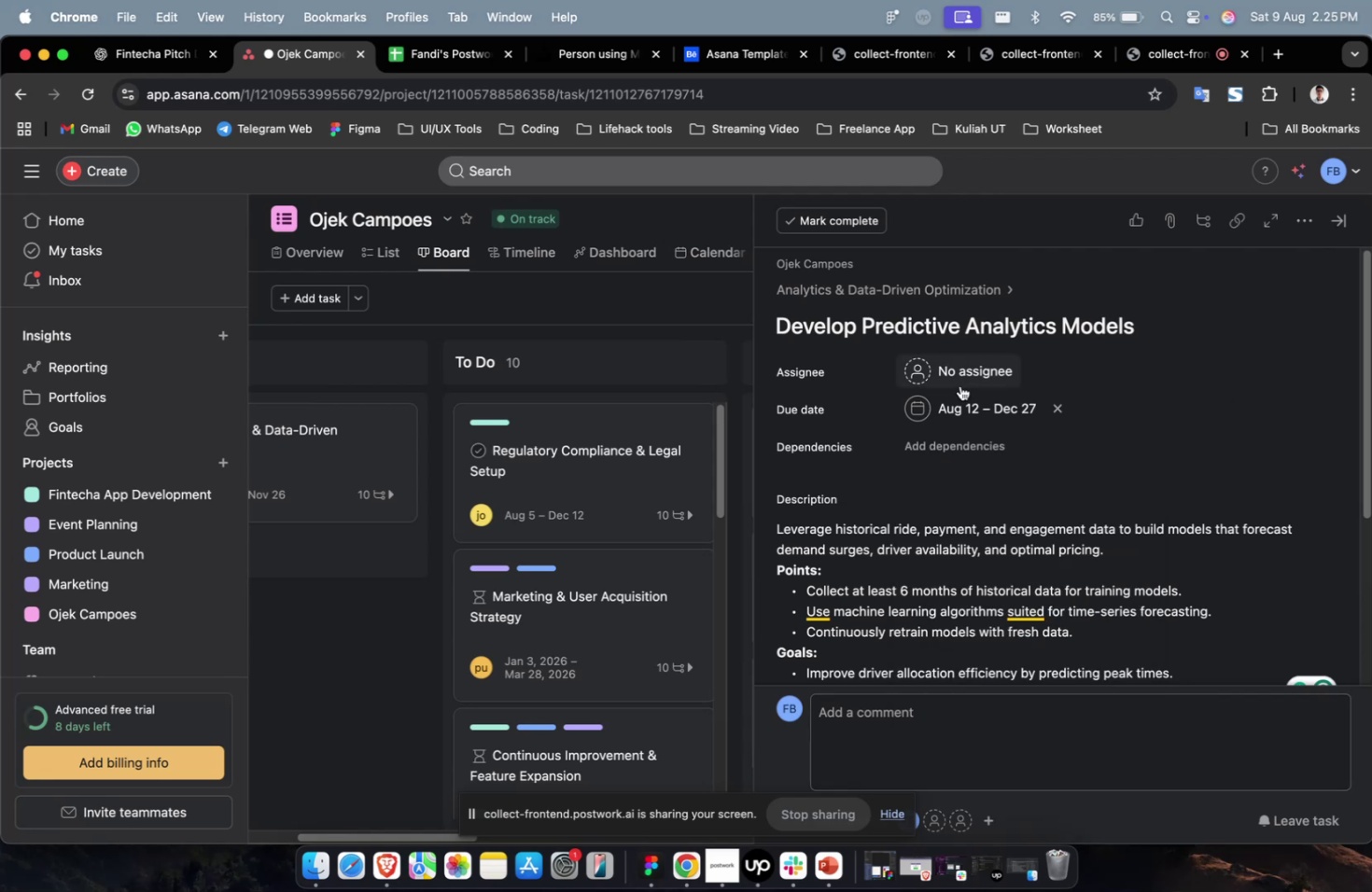 
triple_click([959, 385])
 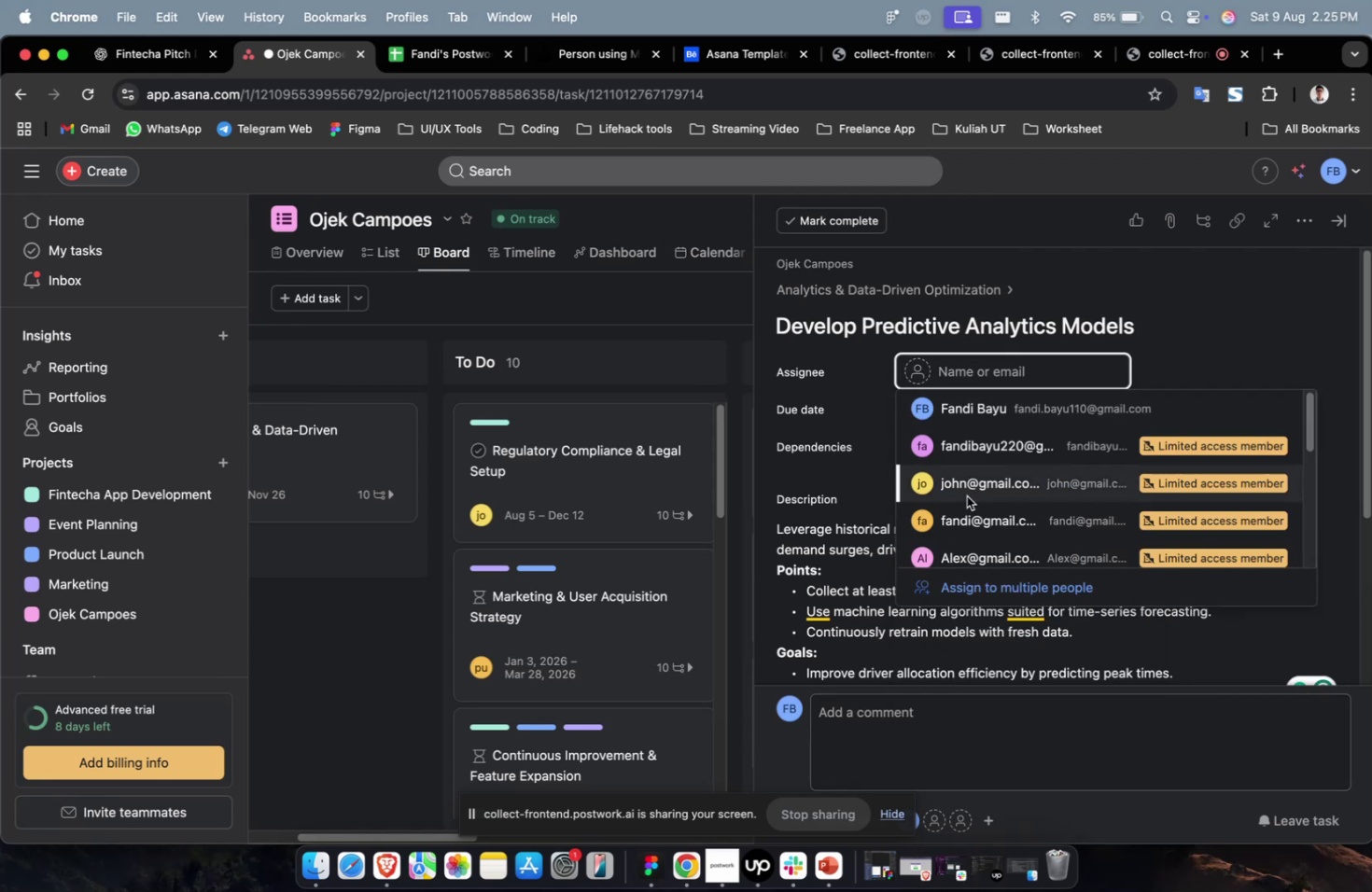 
triple_click([966, 495])
 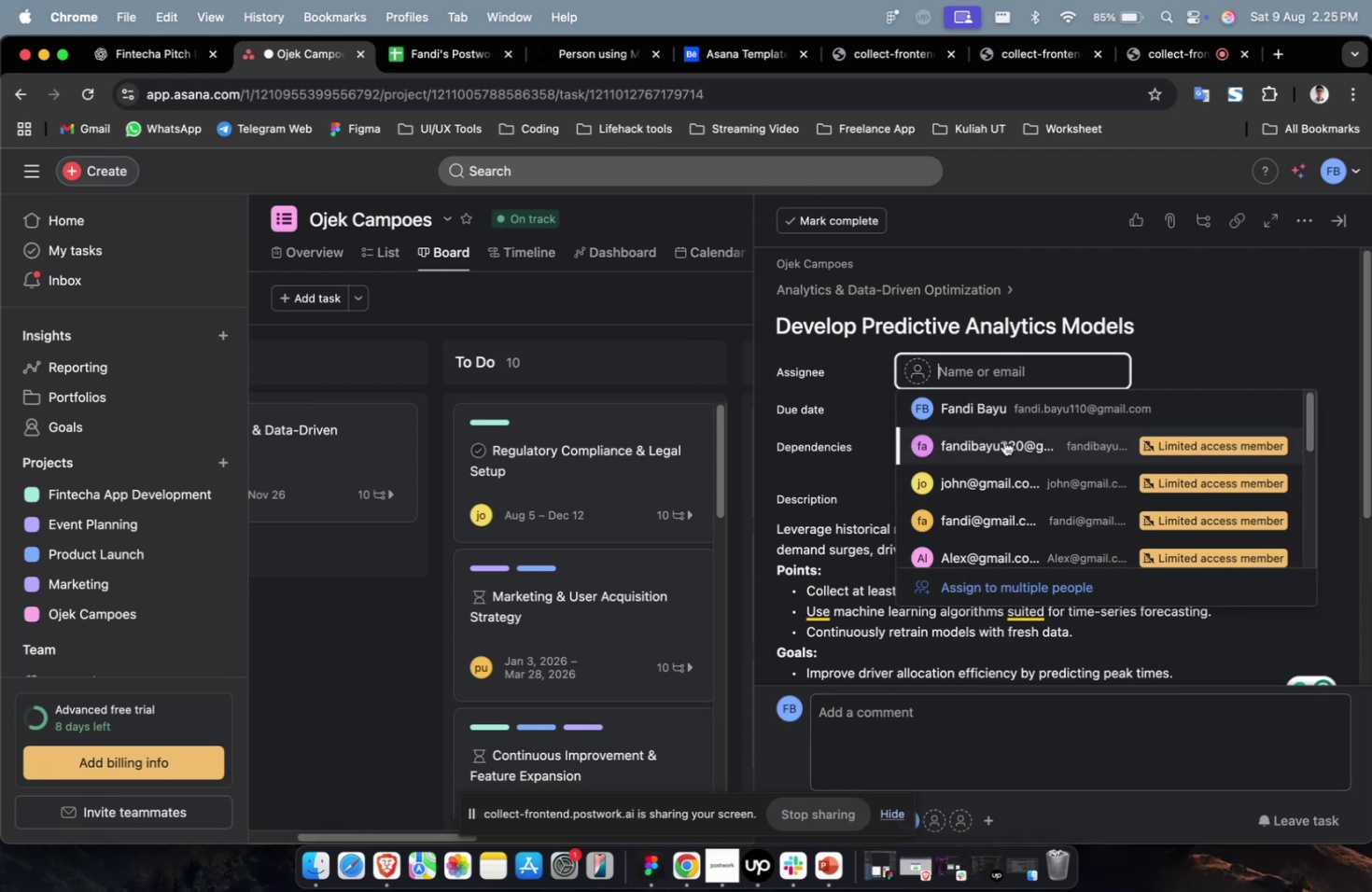 
triple_click([1003, 440])
 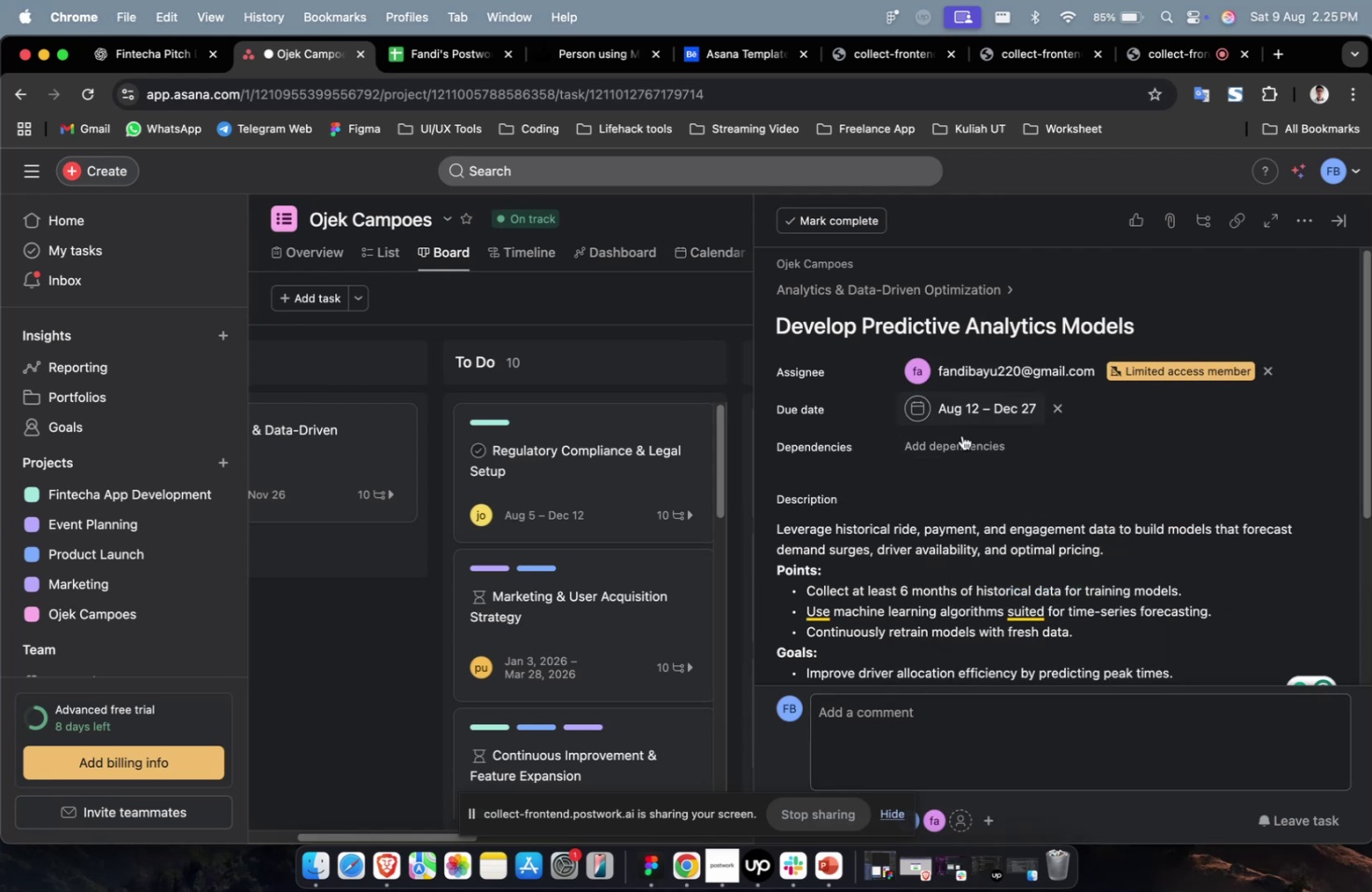 
left_click([959, 439])
 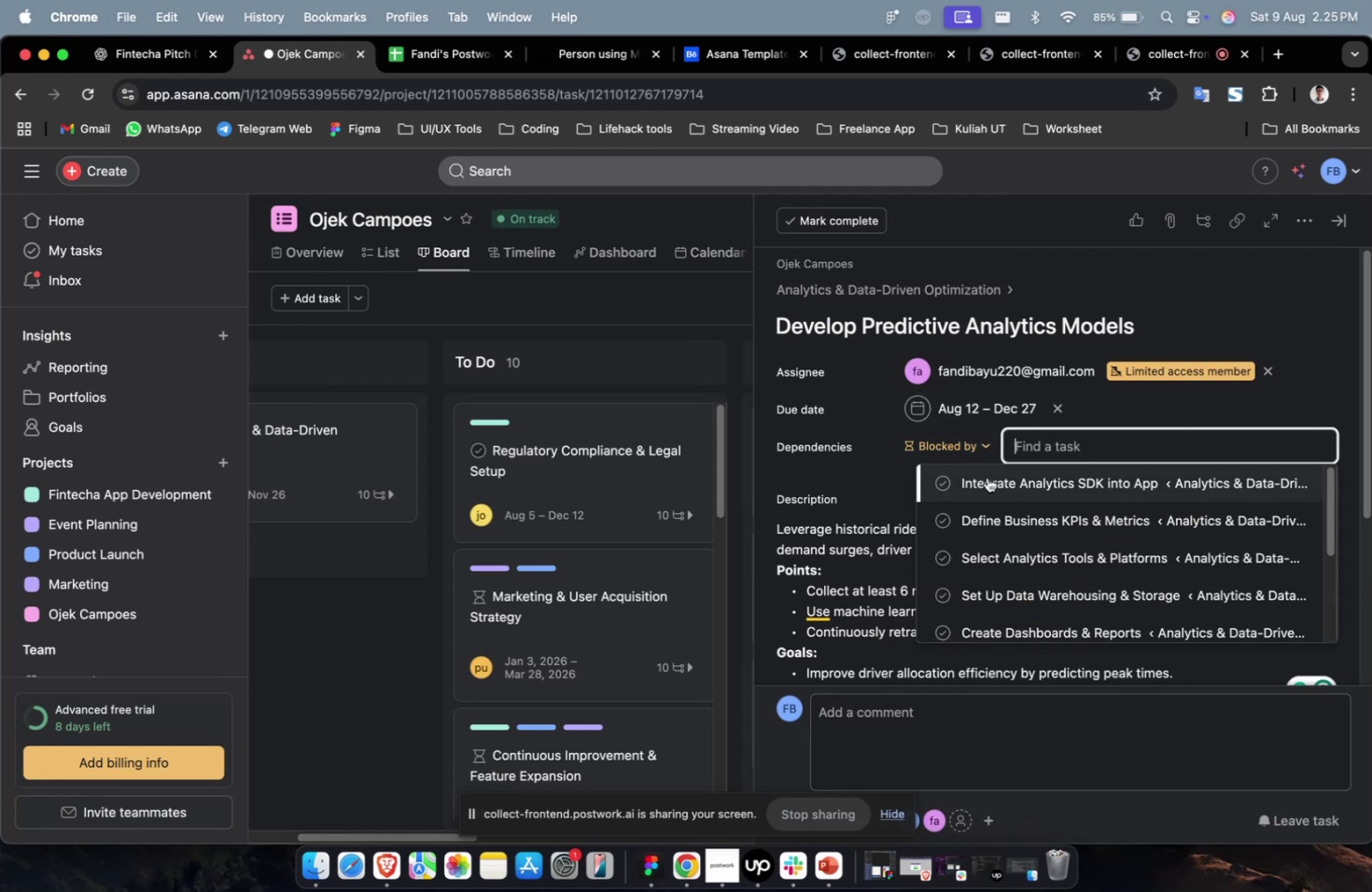 
double_click([987, 477])
 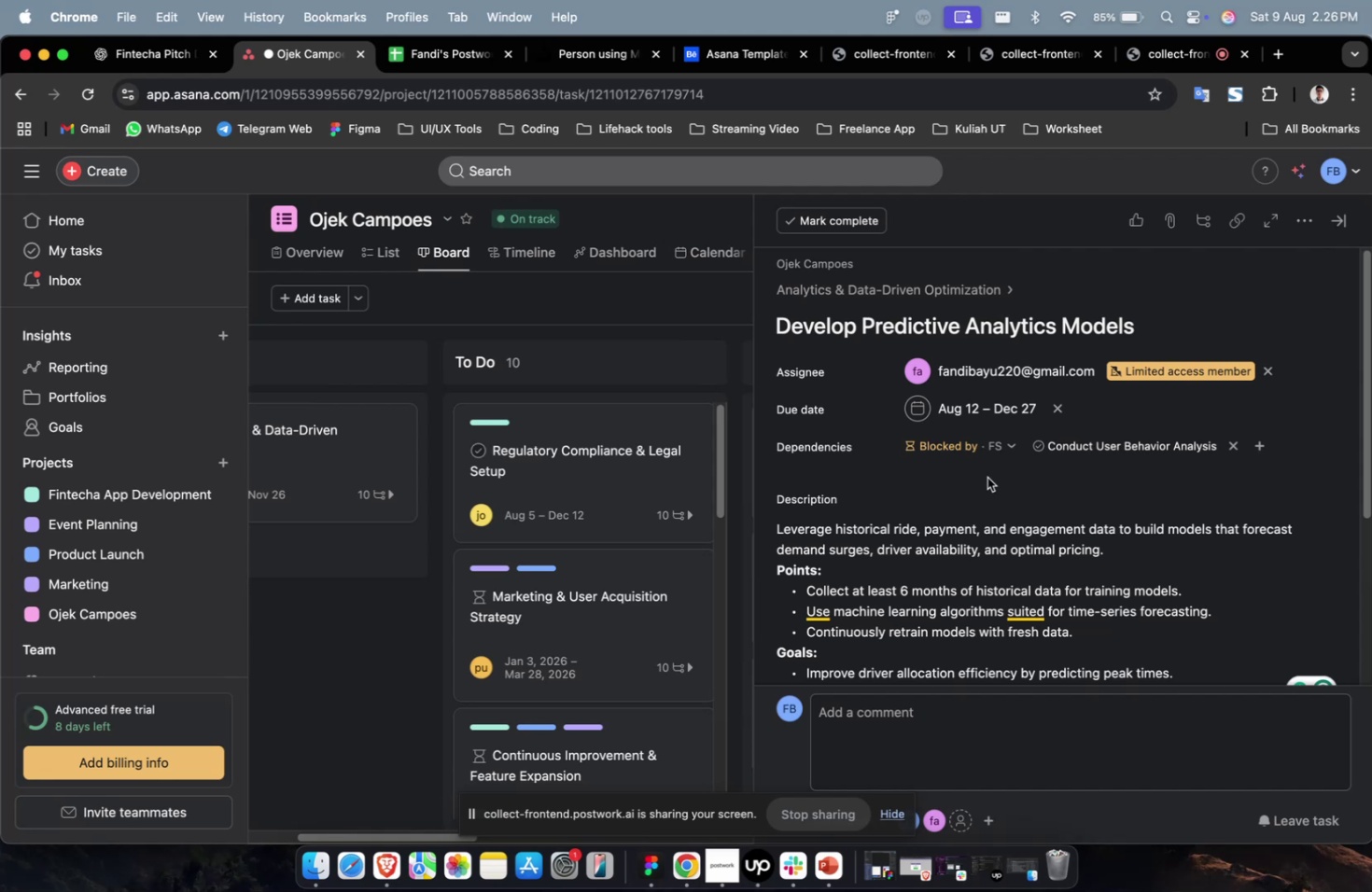 
wait(55.57)
 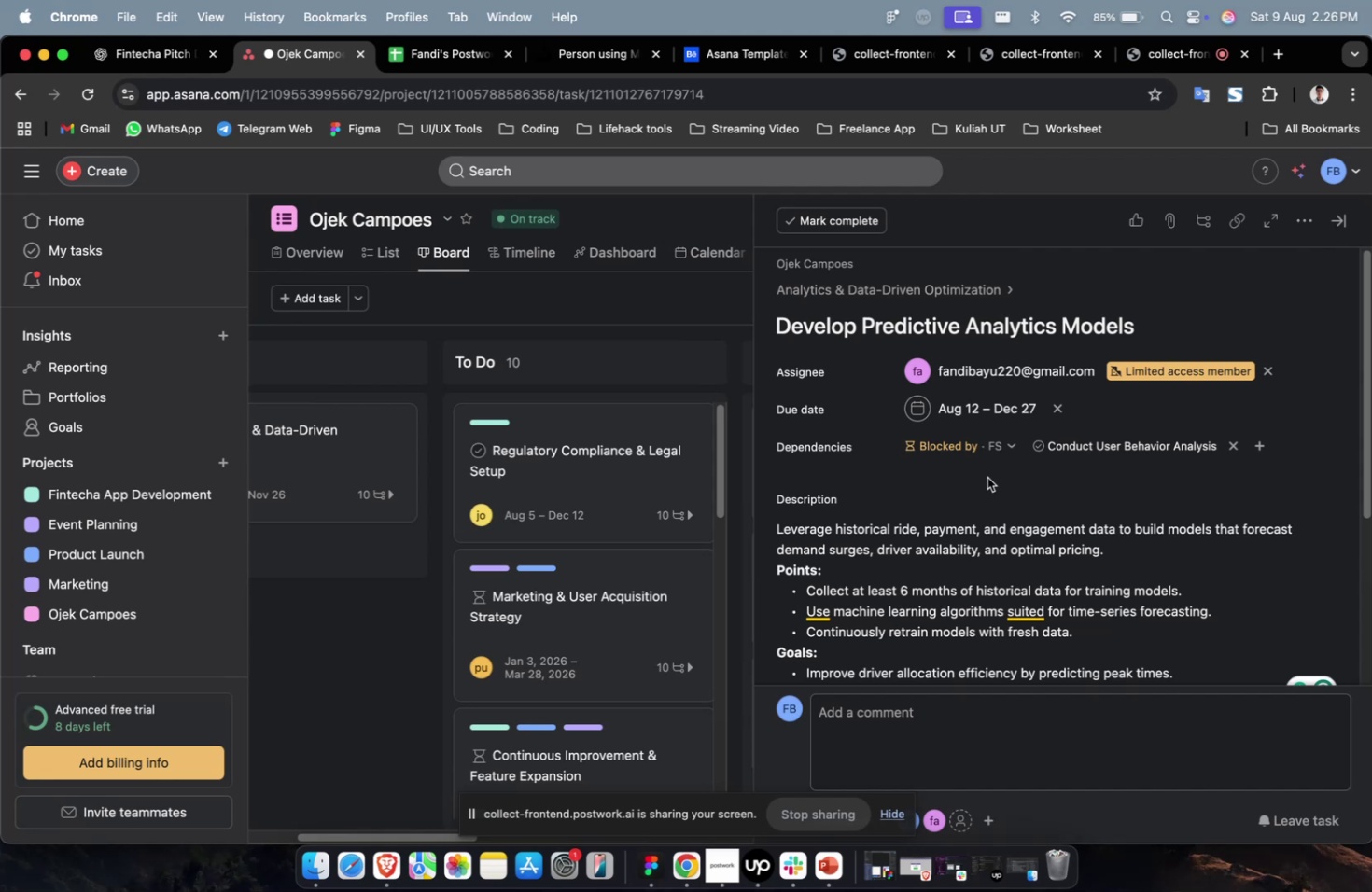 
scroll: coordinate [987, 477], scroll_direction: down, amount: 3.0
 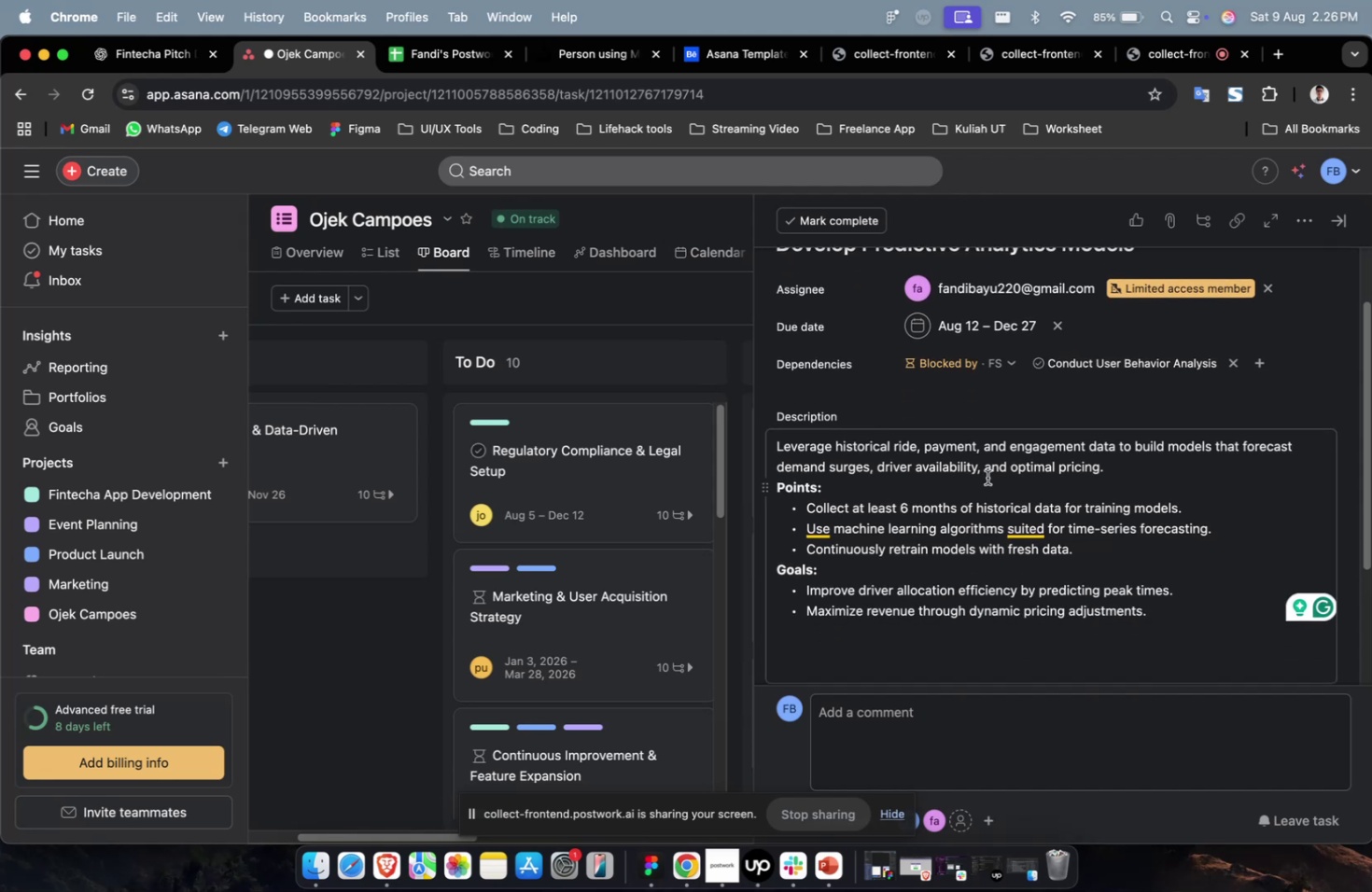 
scroll: coordinate [1061, 499], scroll_direction: up, amount: 5.0
 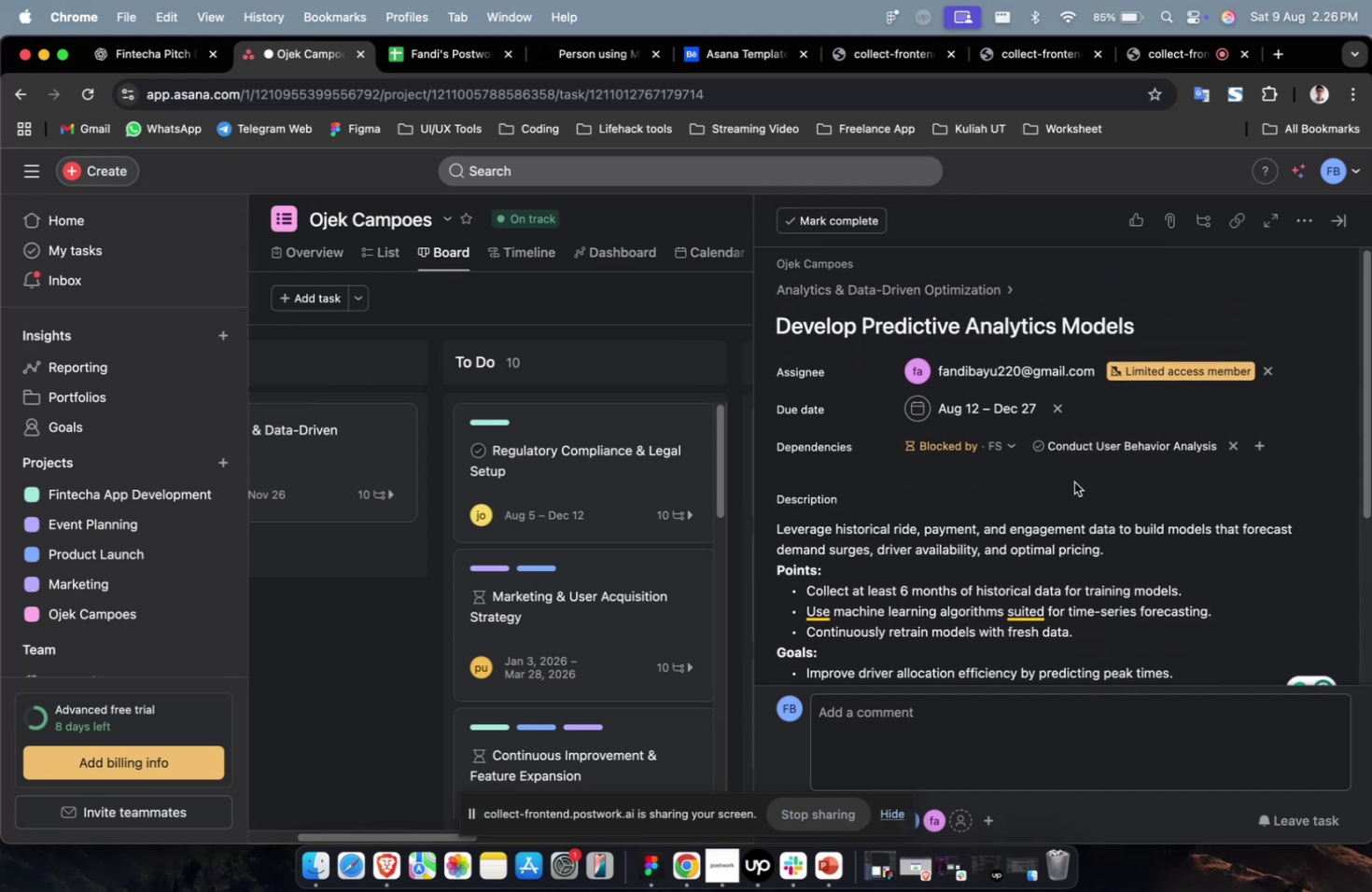 
scroll: coordinate [1113, 535], scroll_direction: down, amount: 19.0
 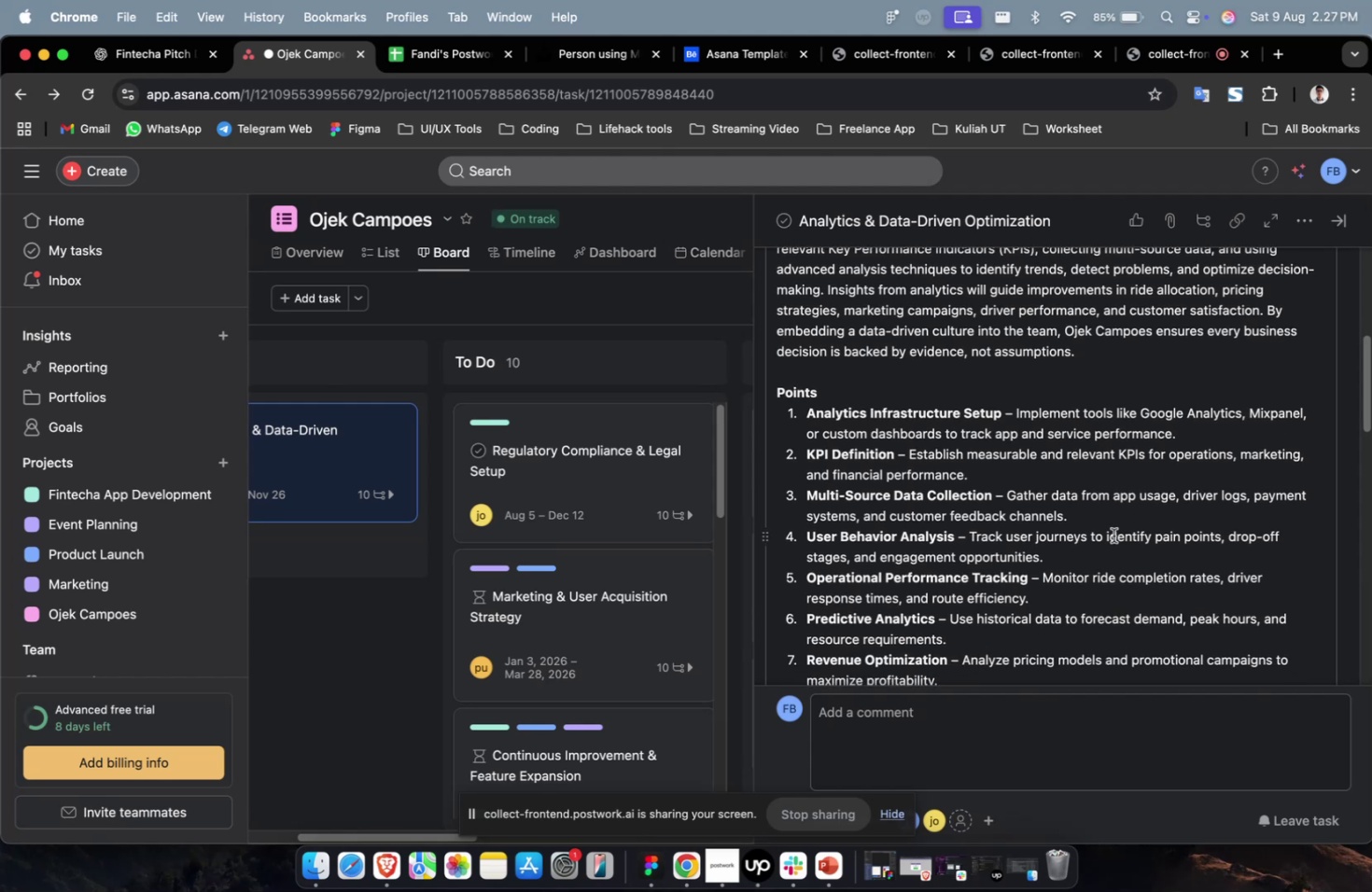 
wait(9.58)
 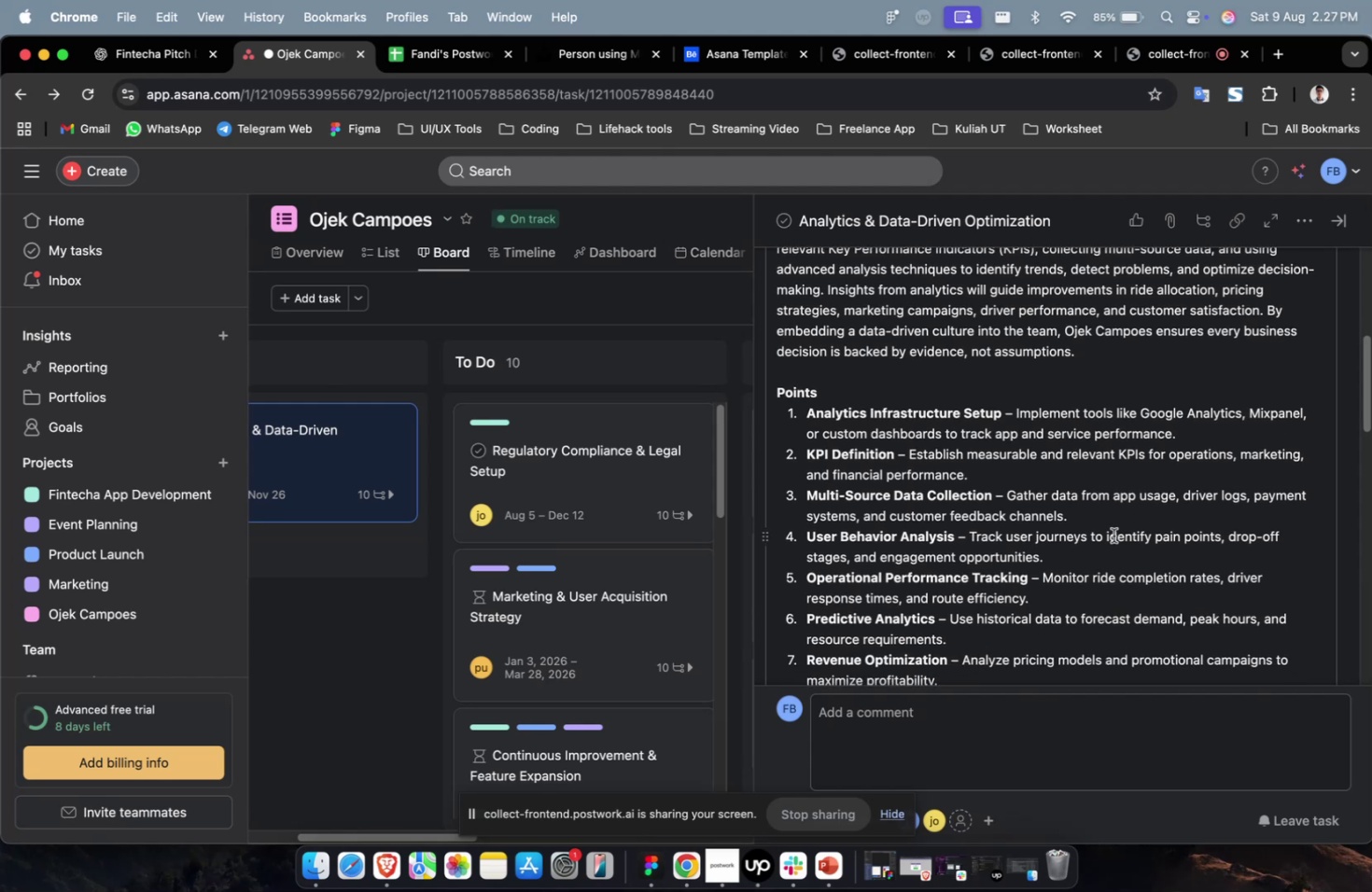 
scroll: coordinate [1113, 535], scroll_direction: up, amount: 7.0
 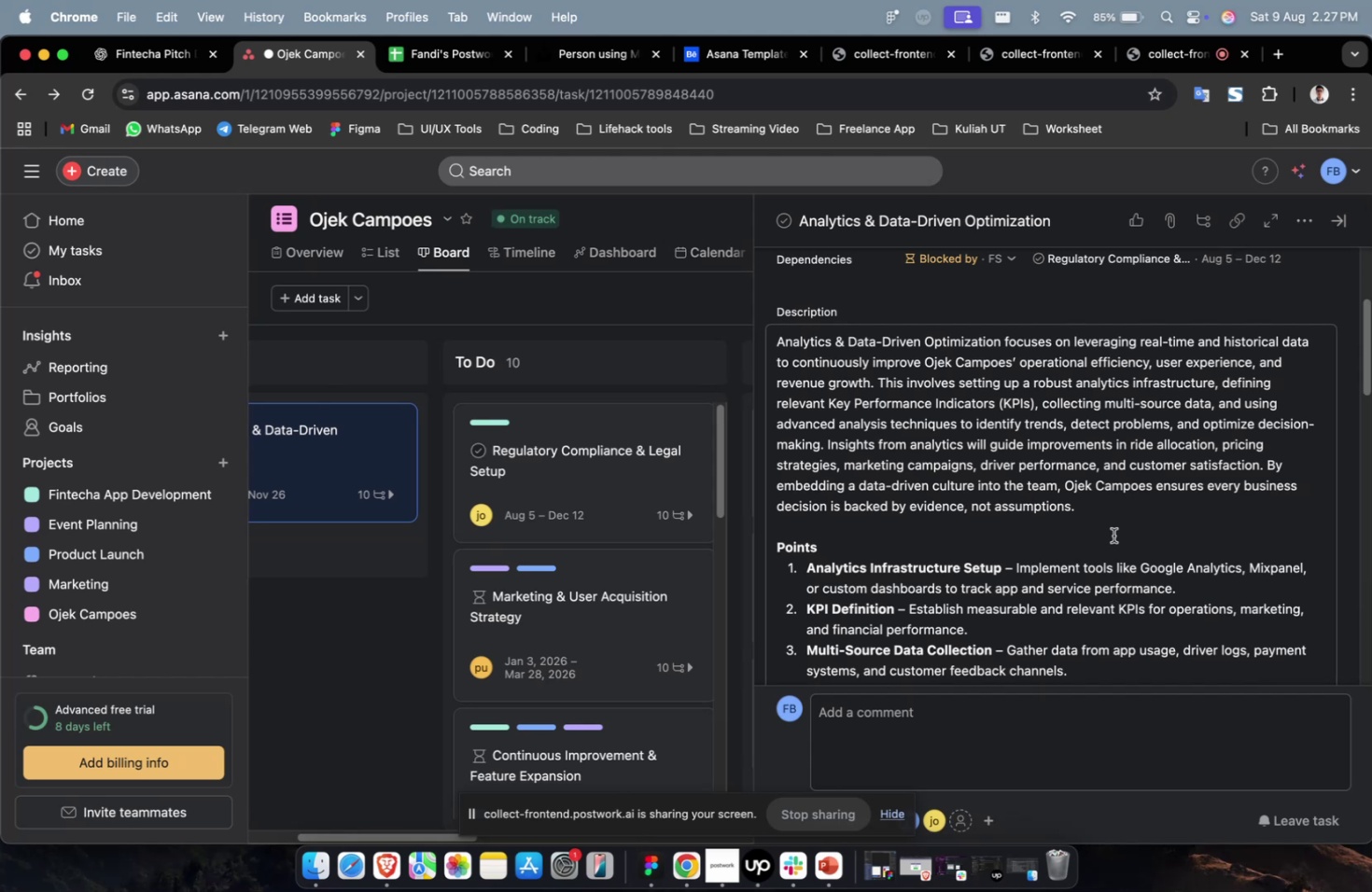 
wait(26.48)
 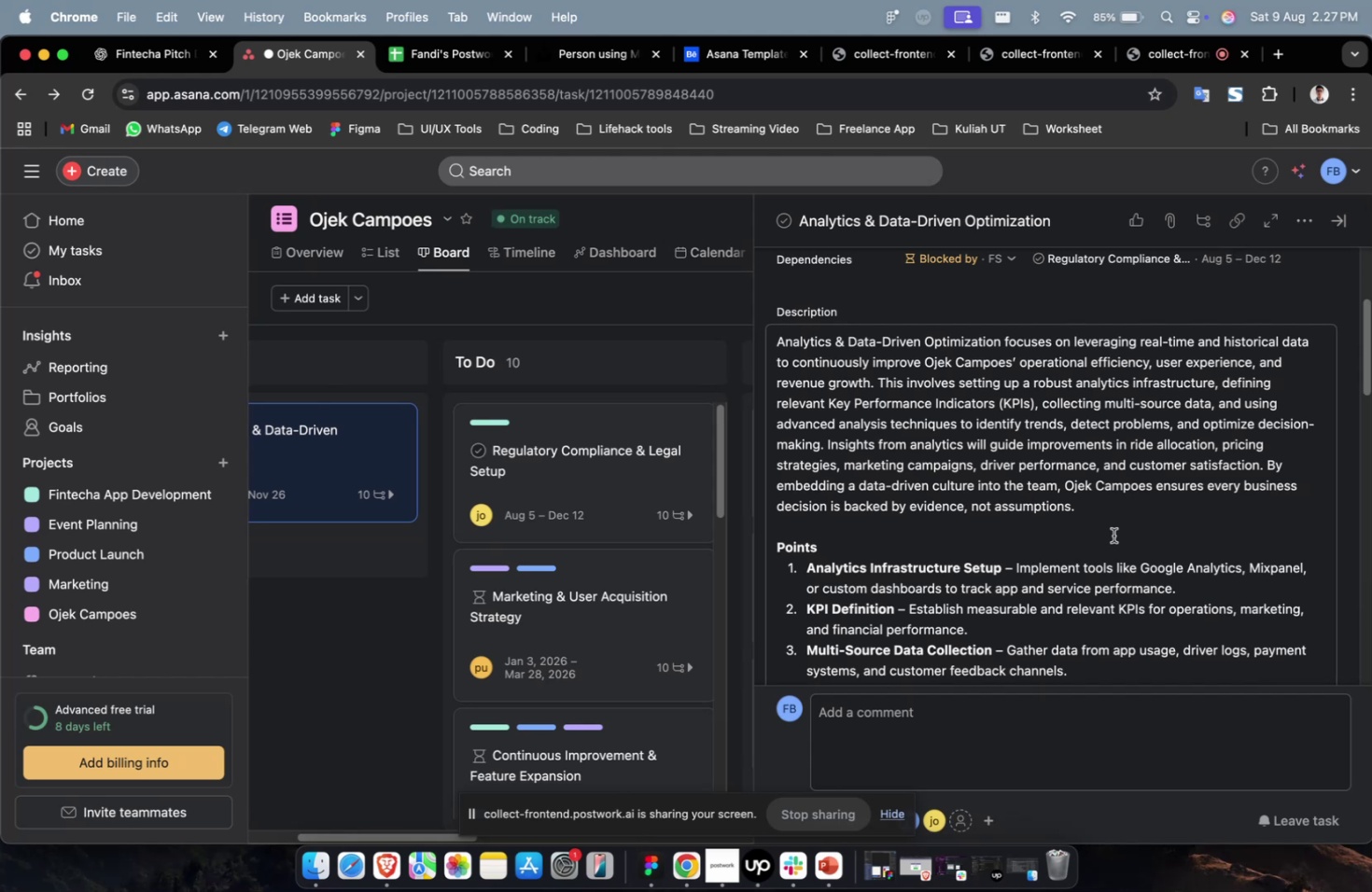 
scroll: coordinate [1143, 493], scroll_direction: down, amount: 10.0
 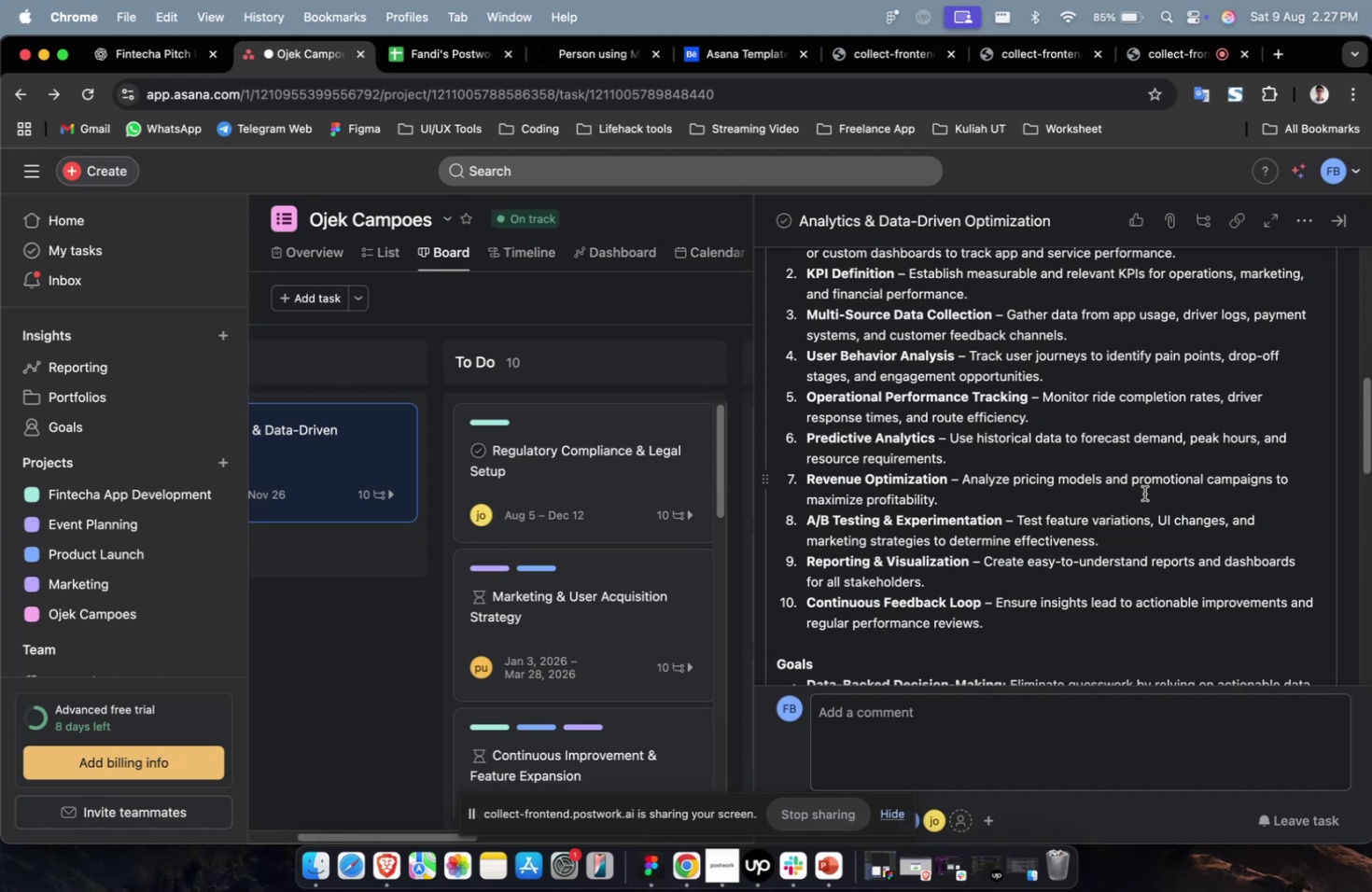 
wait(14.91)
 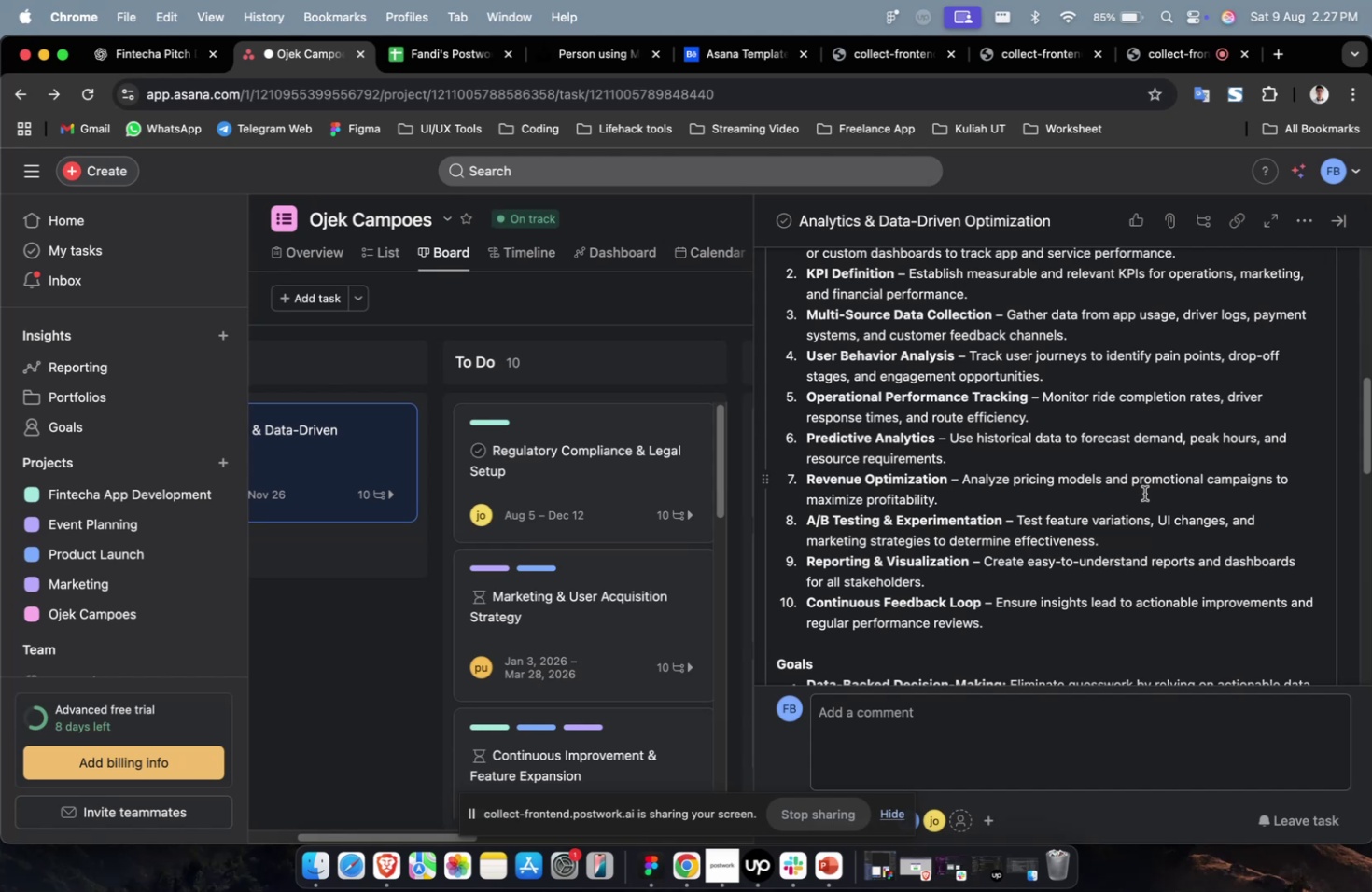 
scroll: coordinate [1137, 490], scroll_direction: up, amount: 5.0
 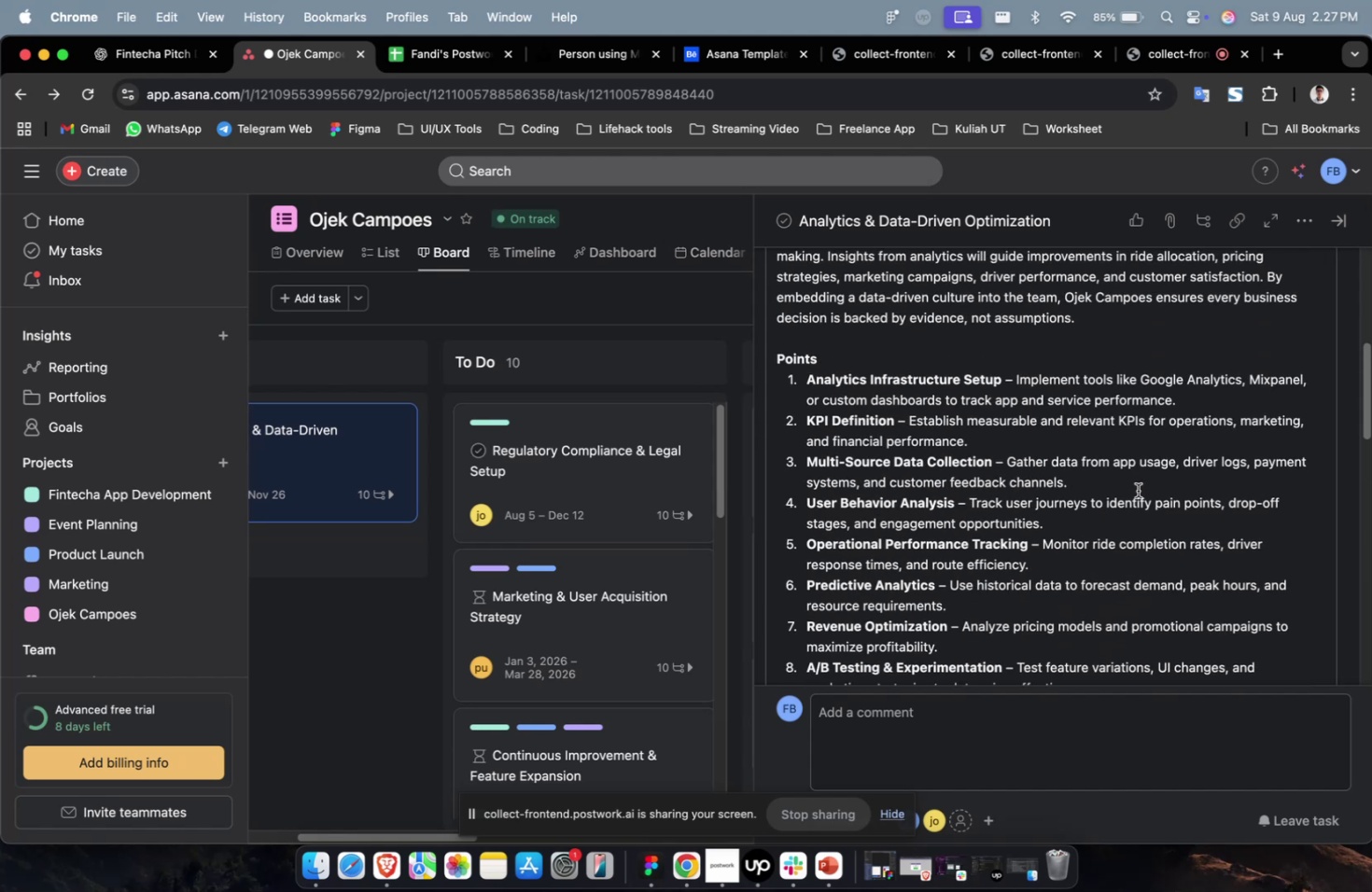 
scroll: coordinate [1124, 511], scroll_direction: down, amount: 40.0
 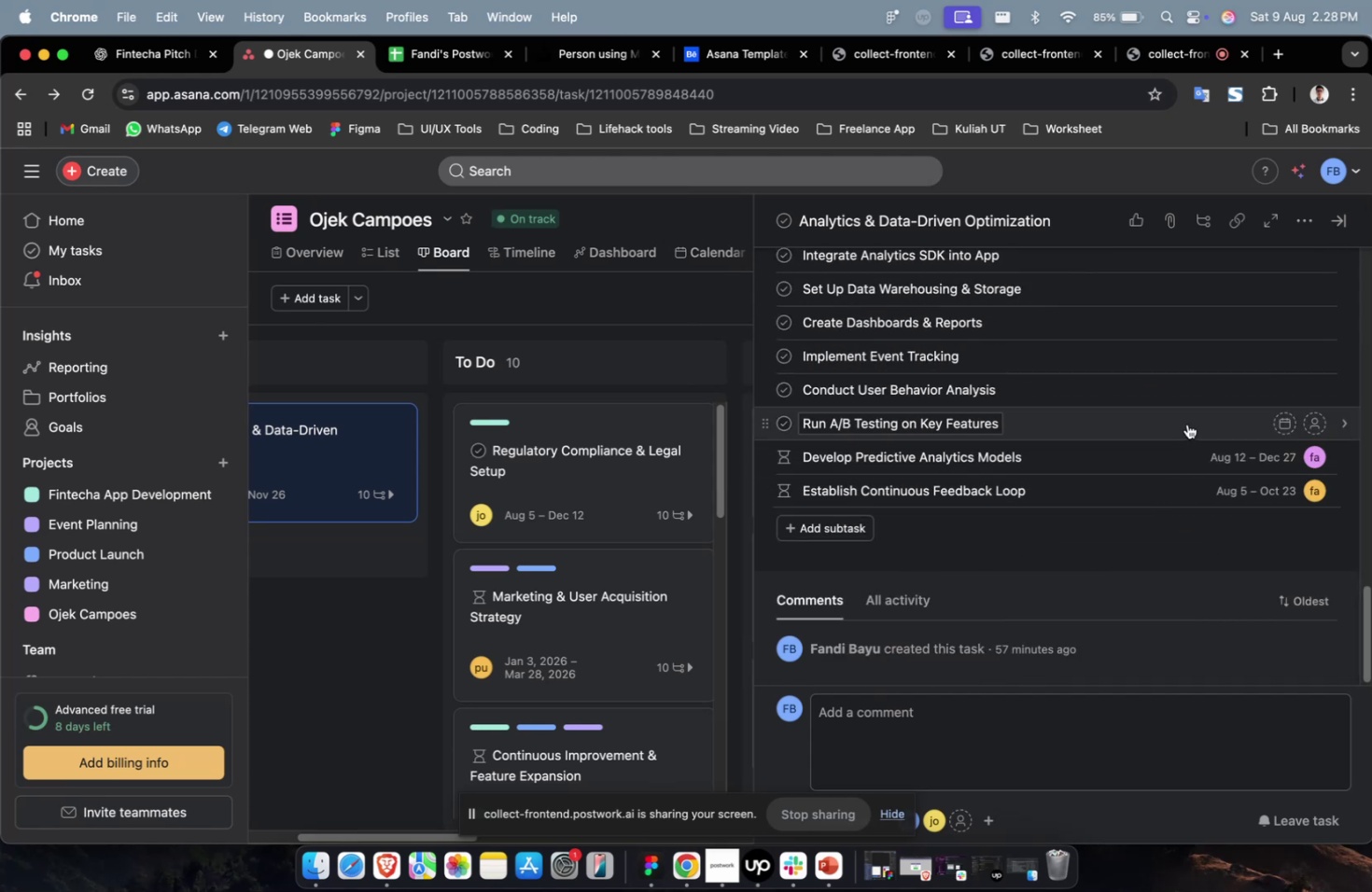 
left_click([1186, 423])
 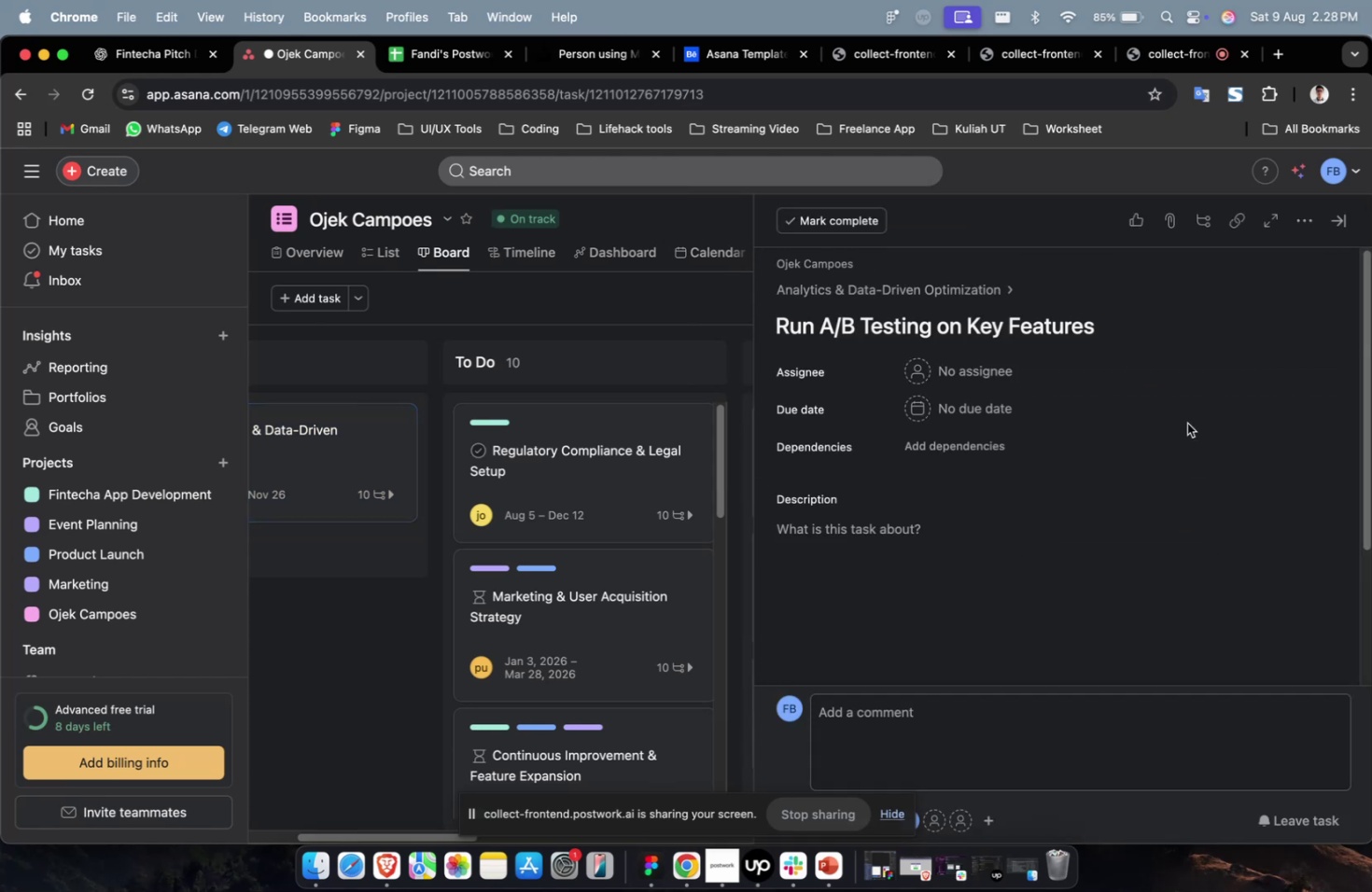 
wait(8.85)
 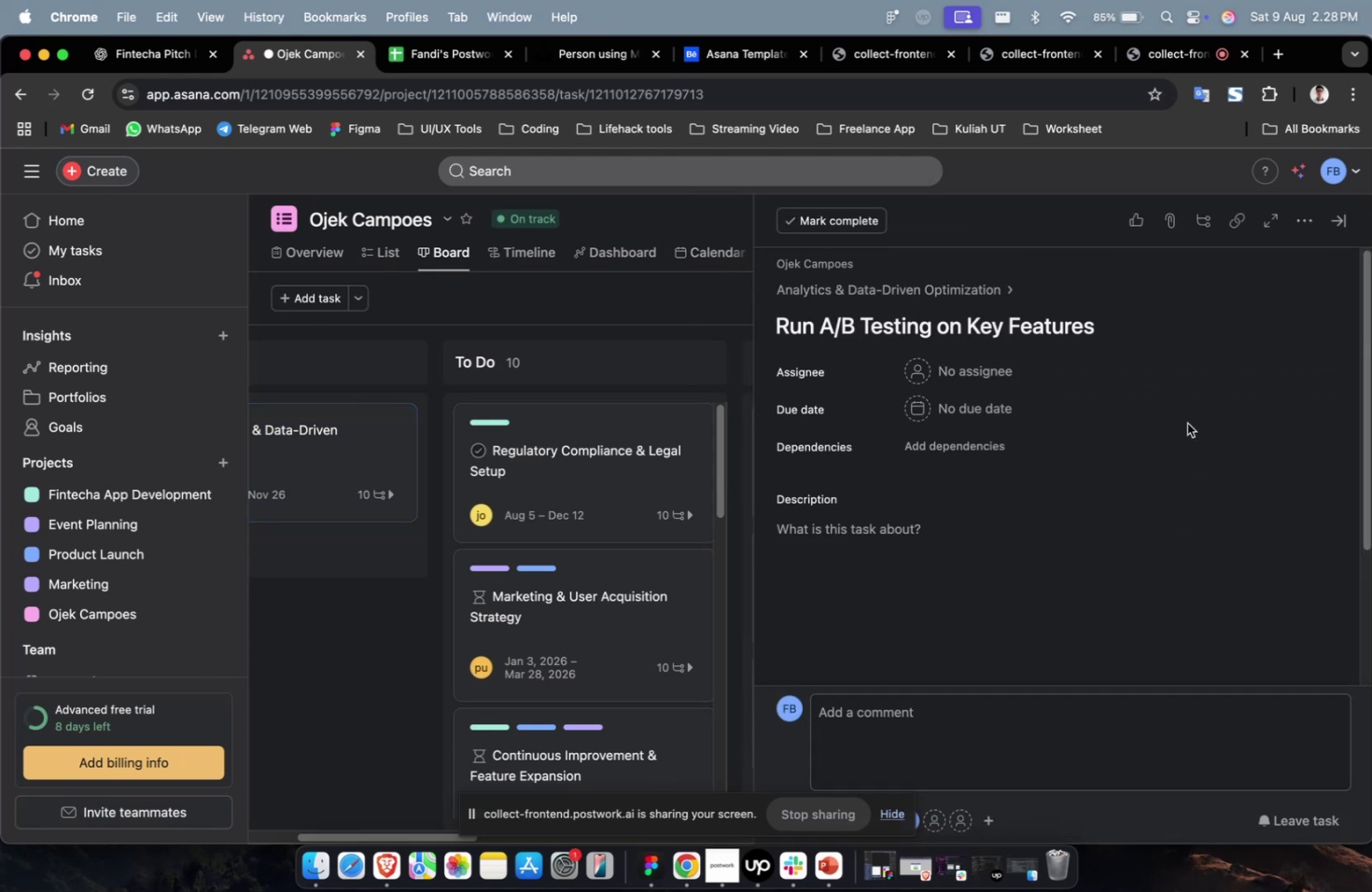 
scroll: coordinate [138, 891], scroll_direction: up, amount: 9.0
 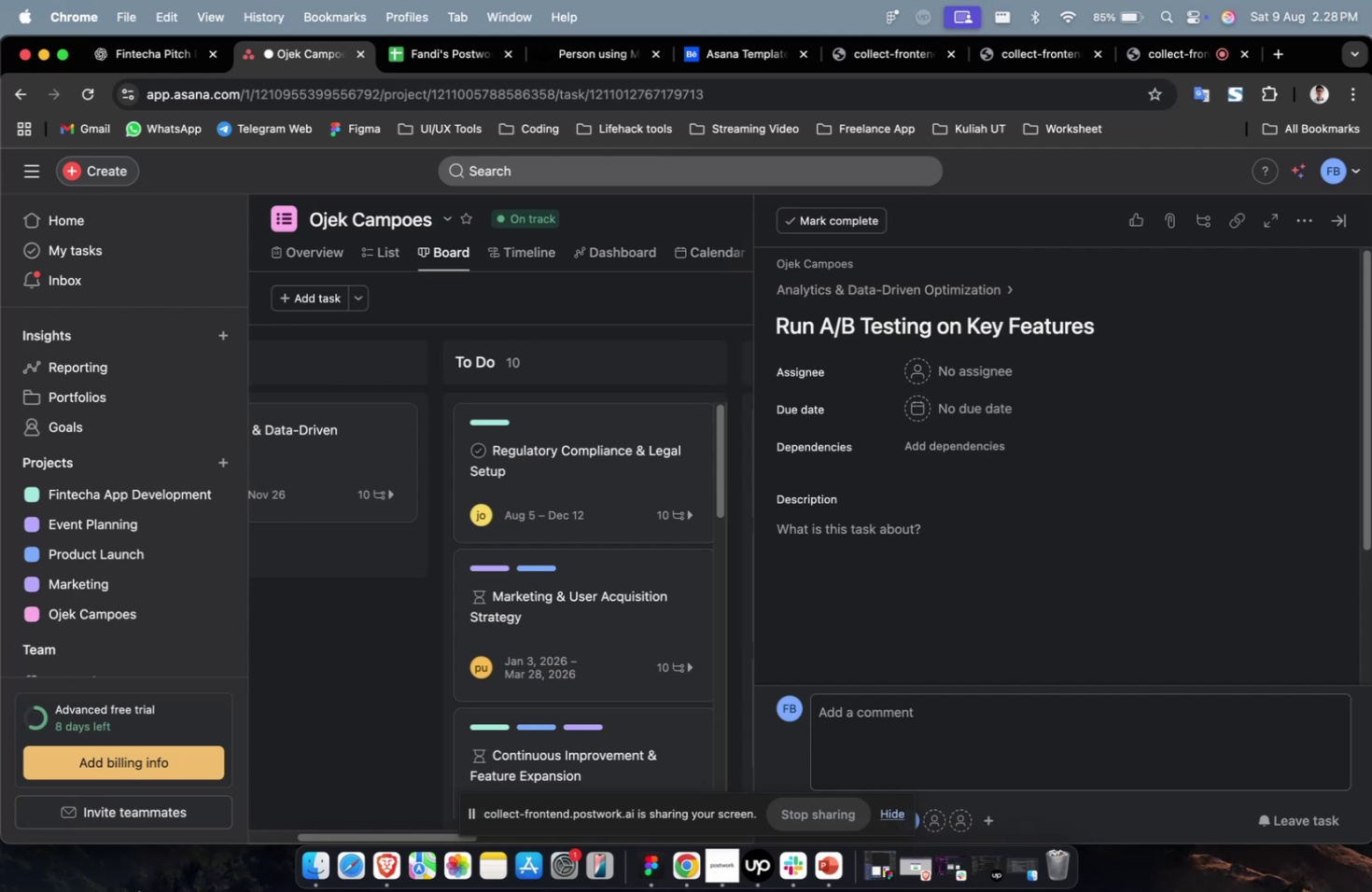 
wait(18.42)
 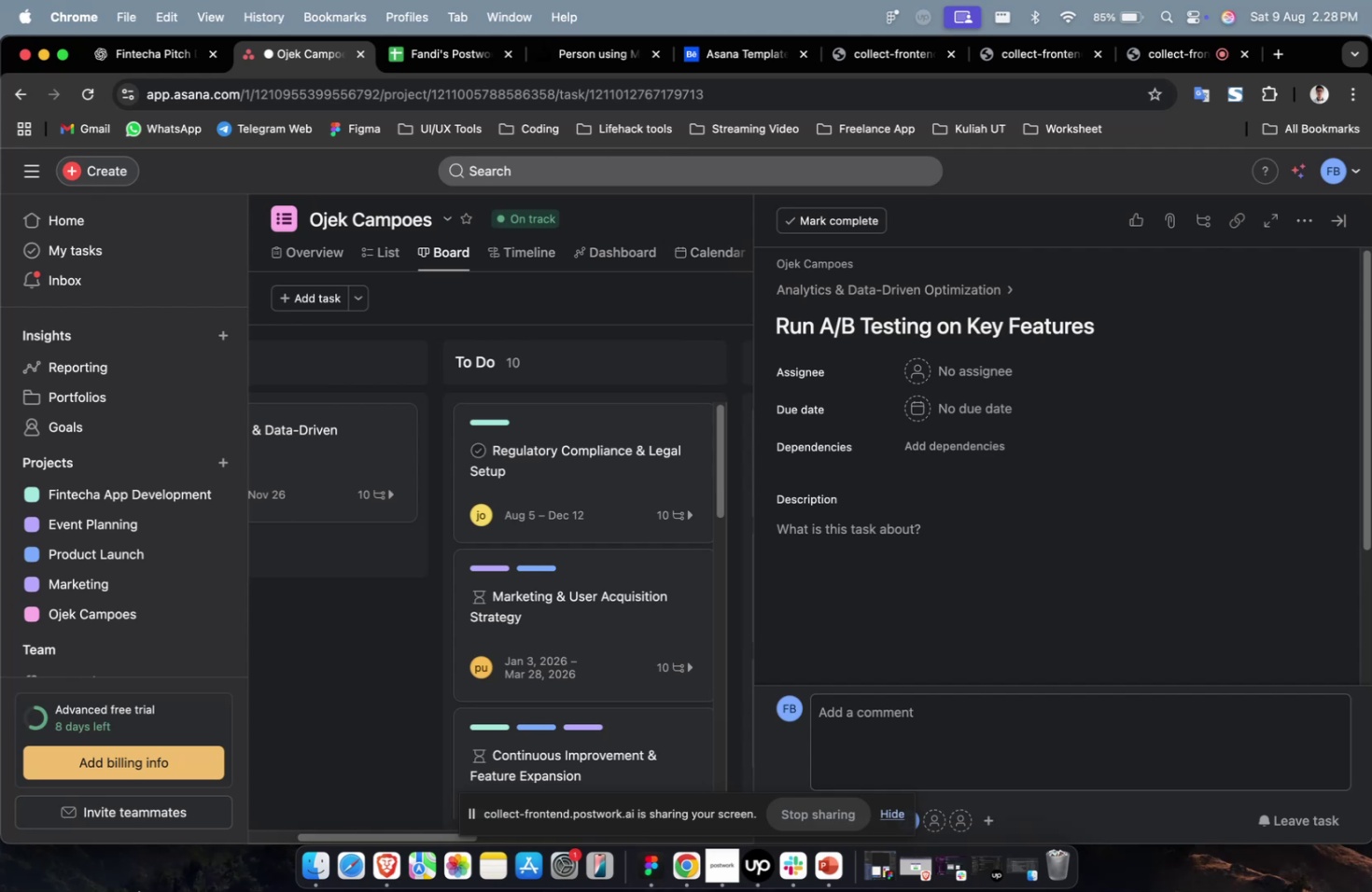 
scroll: coordinate [940, 536], scroll_direction: down, amount: 75.0
 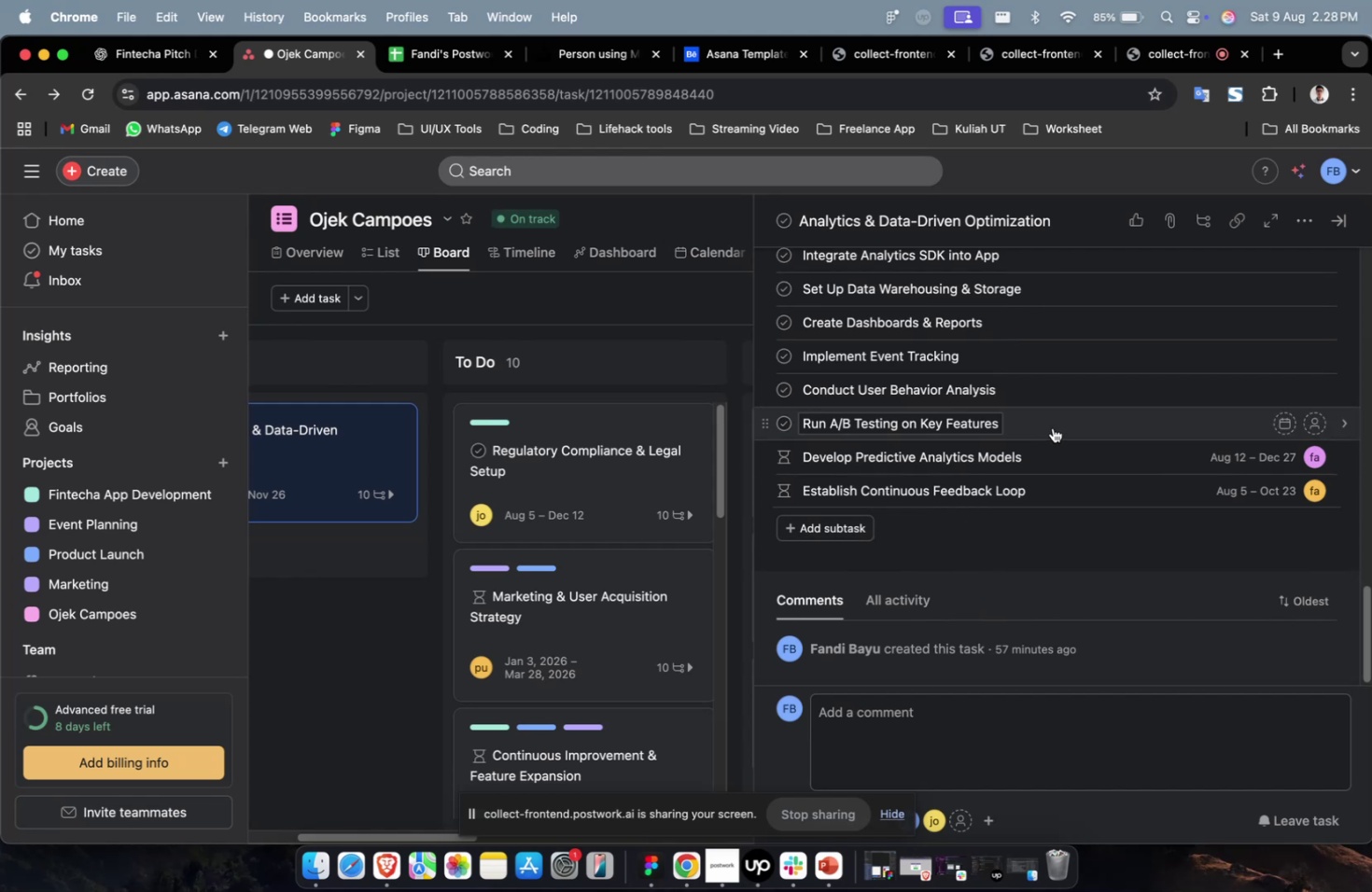 
left_click([1052, 427])
 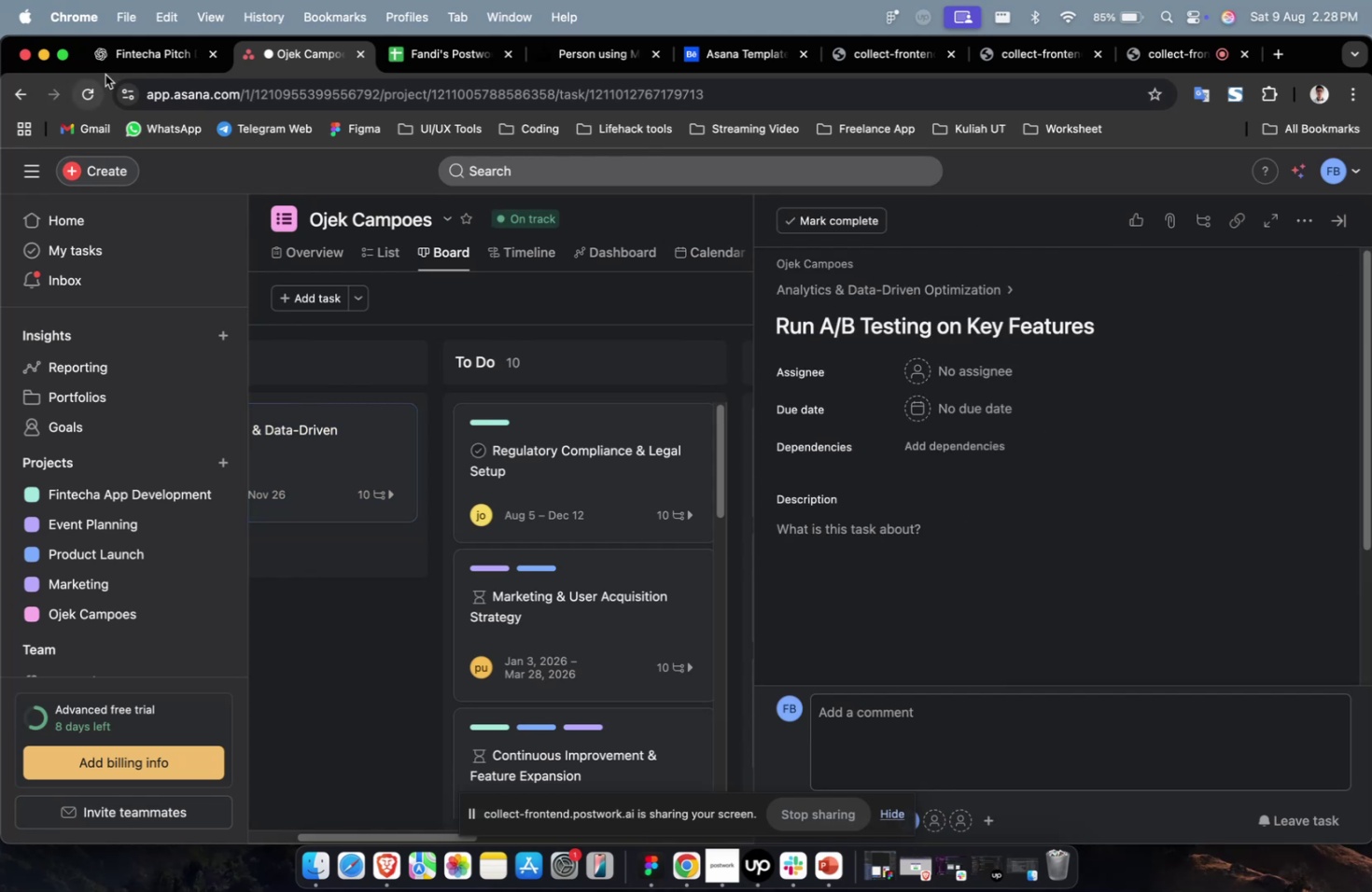 
double_click([144, 59])
 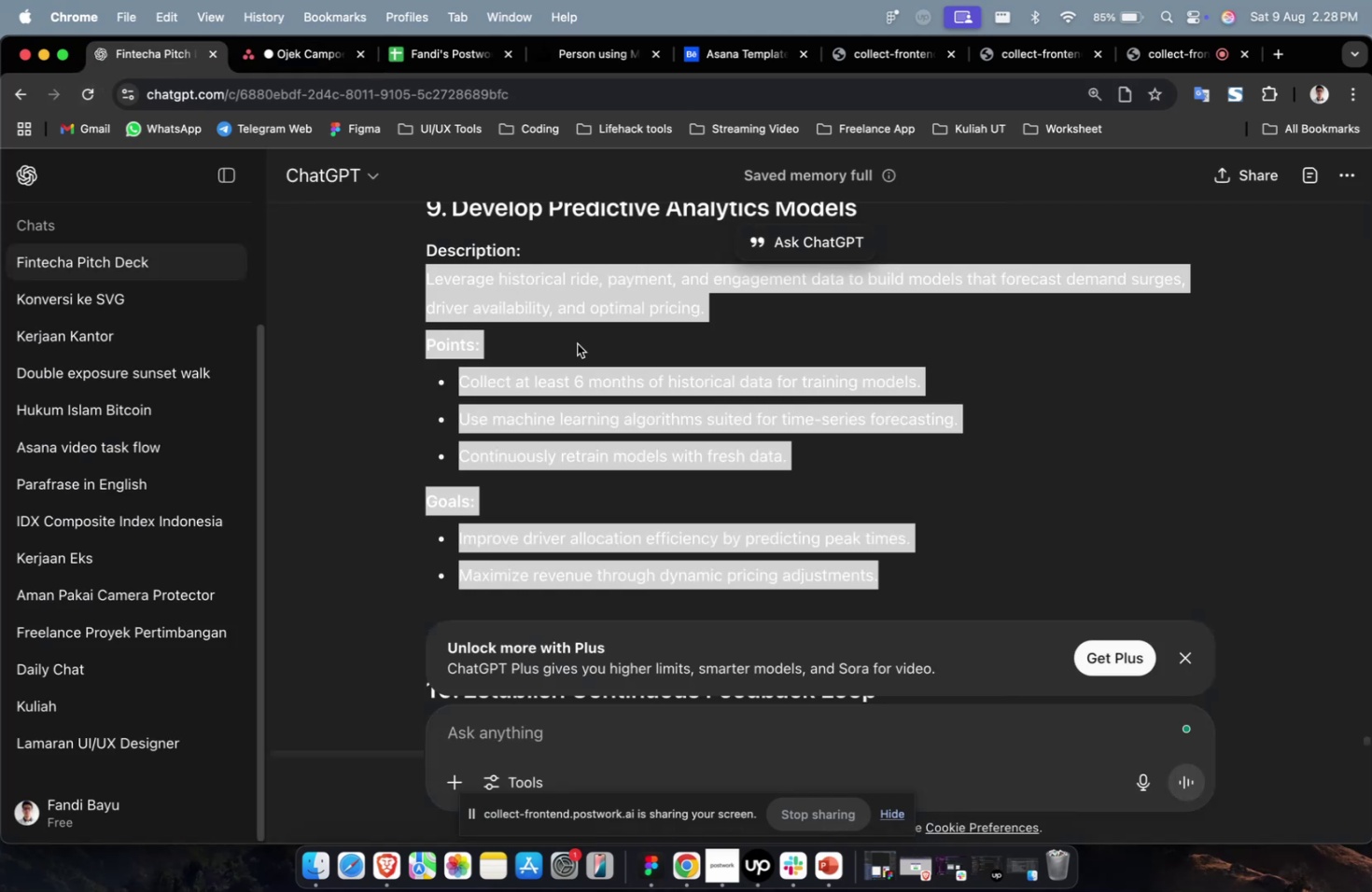 
scroll: coordinate [577, 343], scroll_direction: up, amount: 13.0
 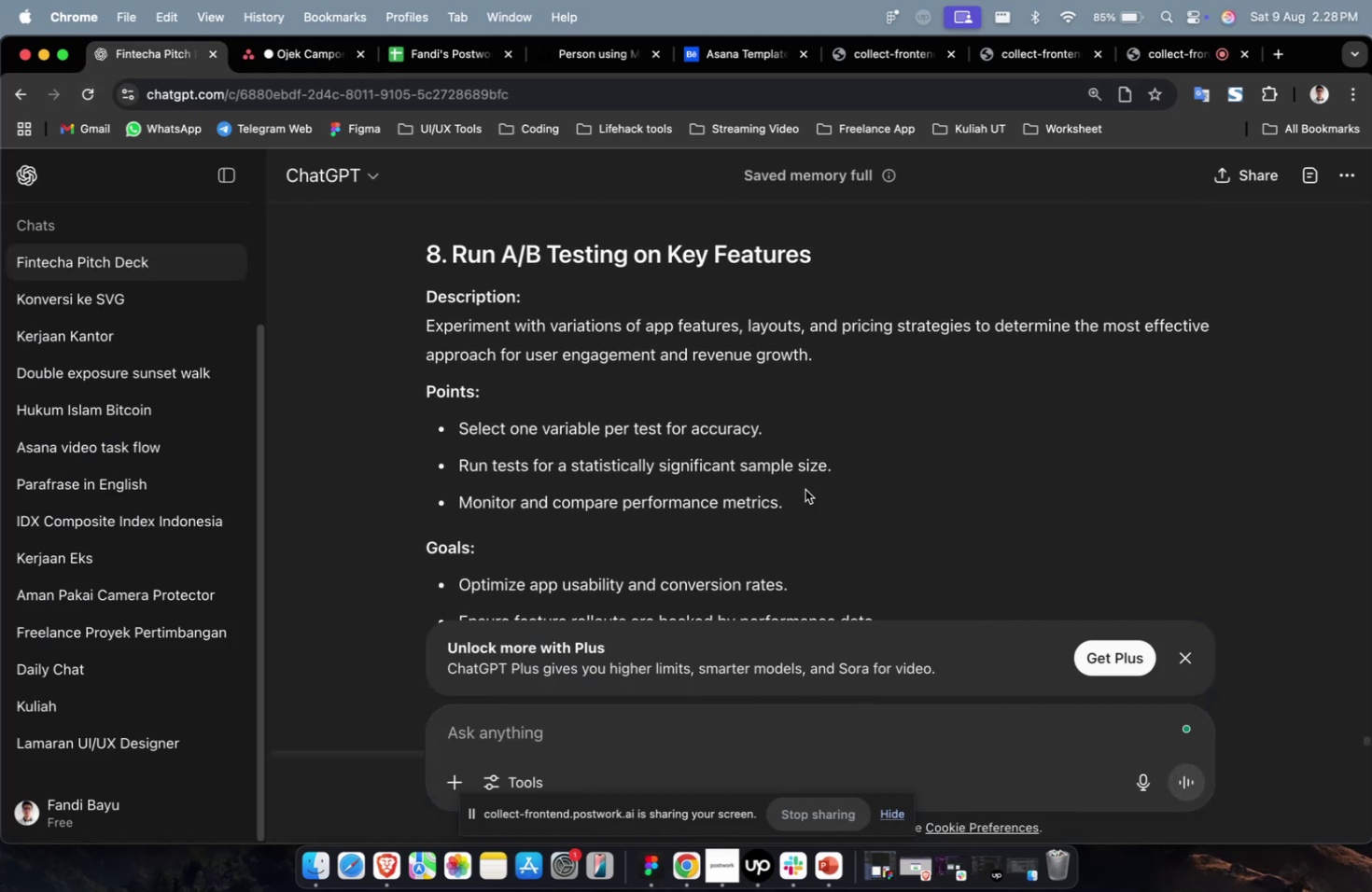 
scroll: coordinate [912, 592], scroll_direction: down, amount: 3.0
 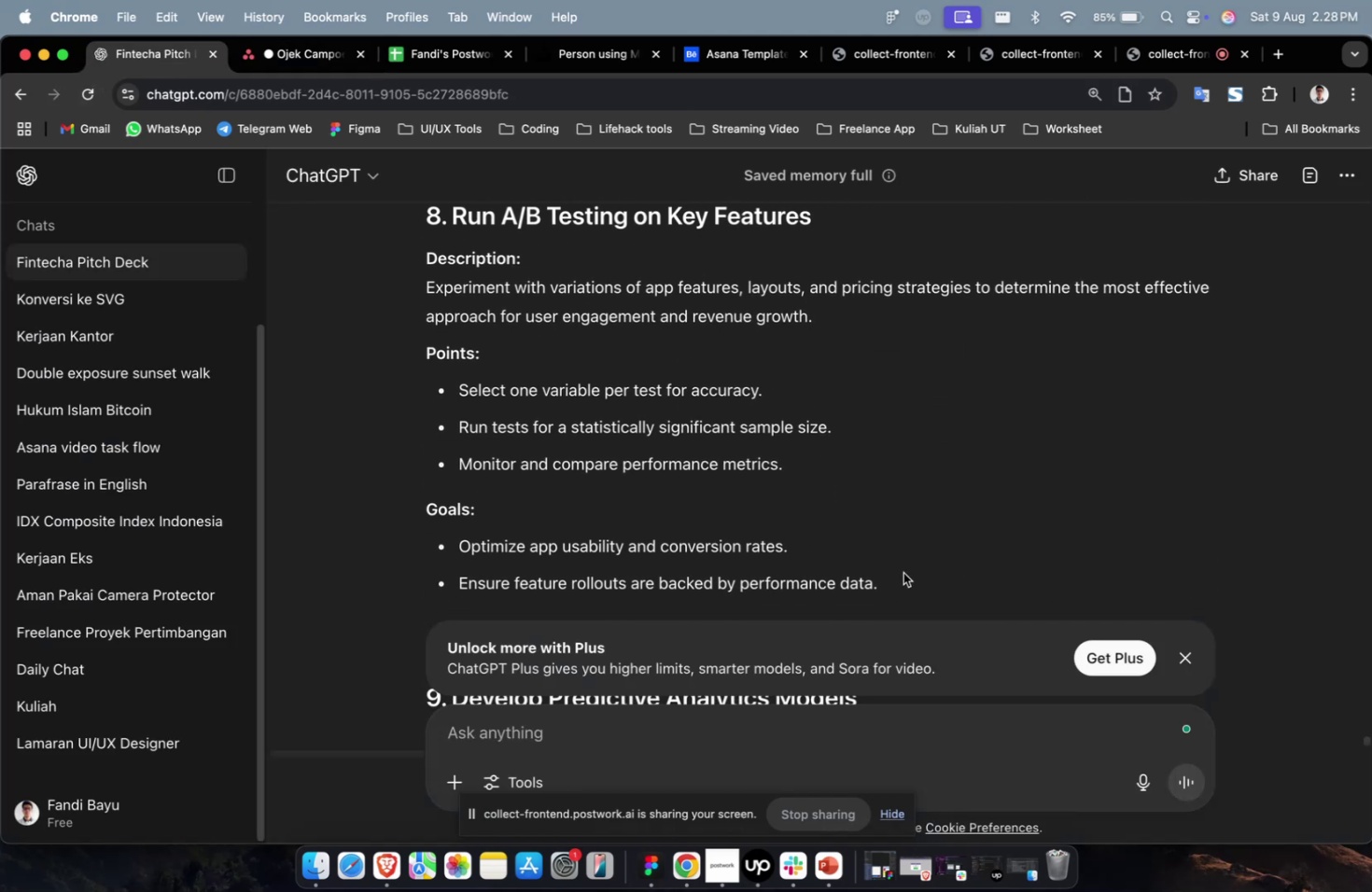 
wait(7.73)
 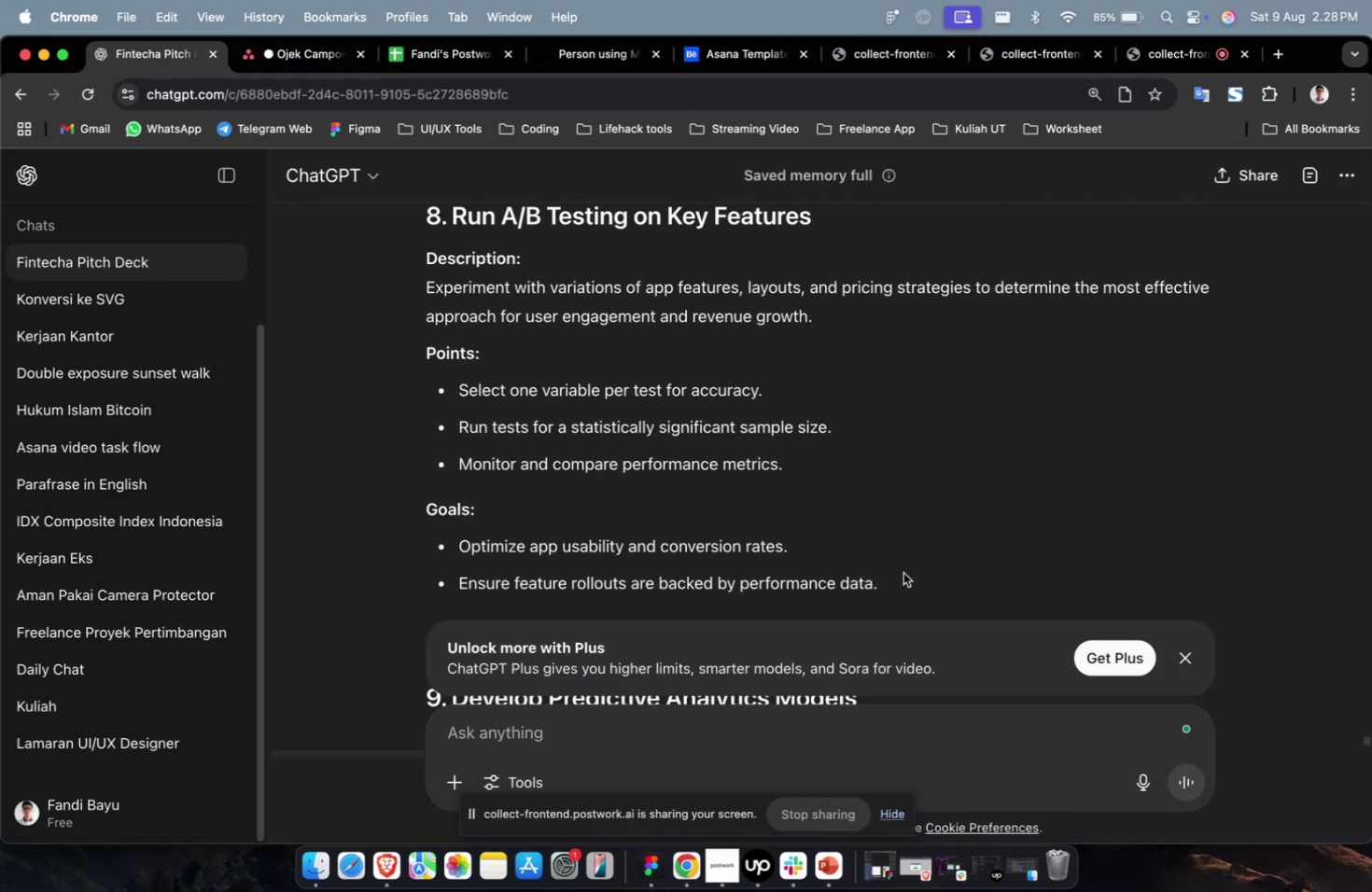 
scroll: coordinate [806, 529], scroll_direction: up, amount: 8.0
 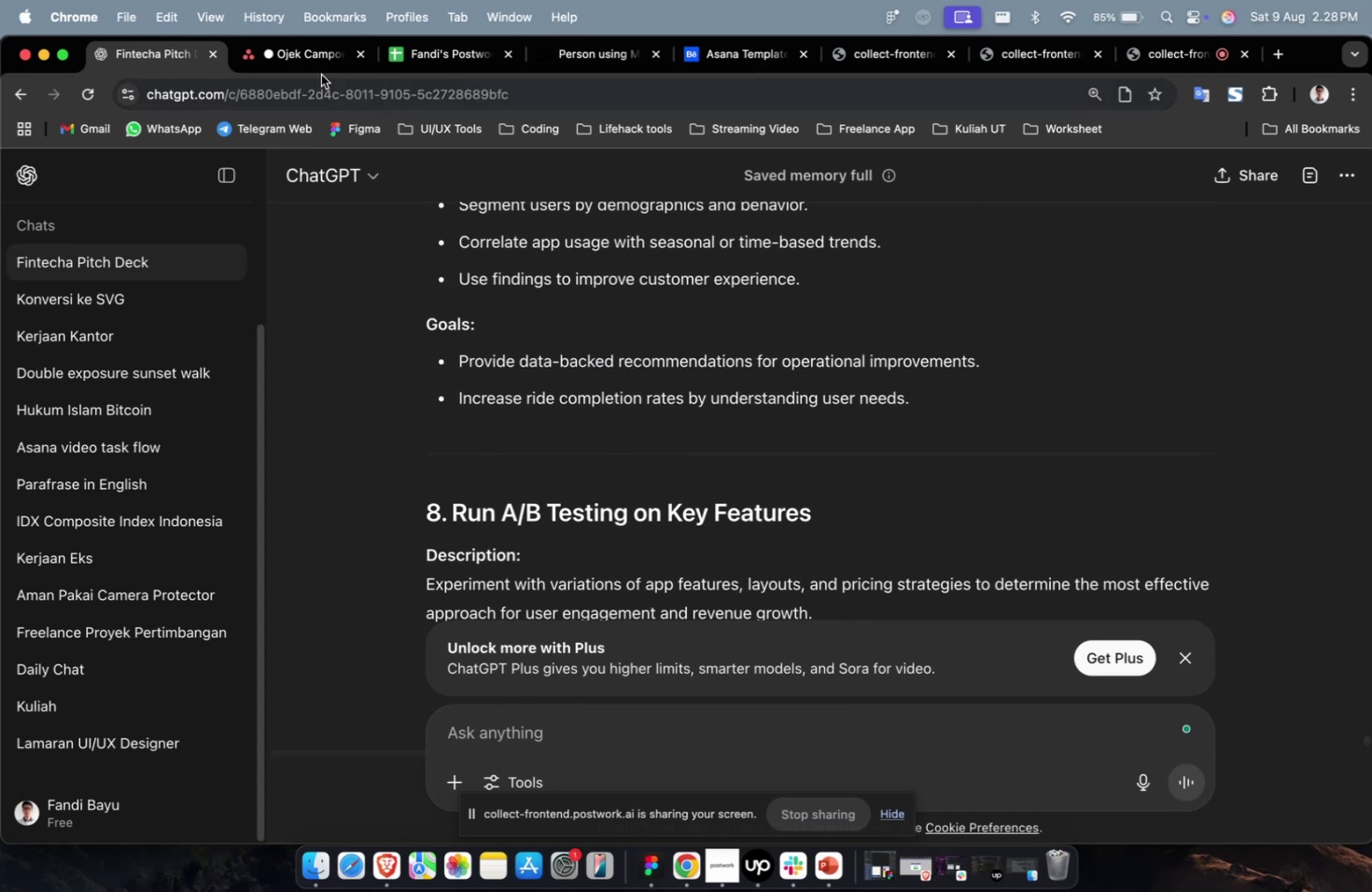 
left_click([310, 63])
 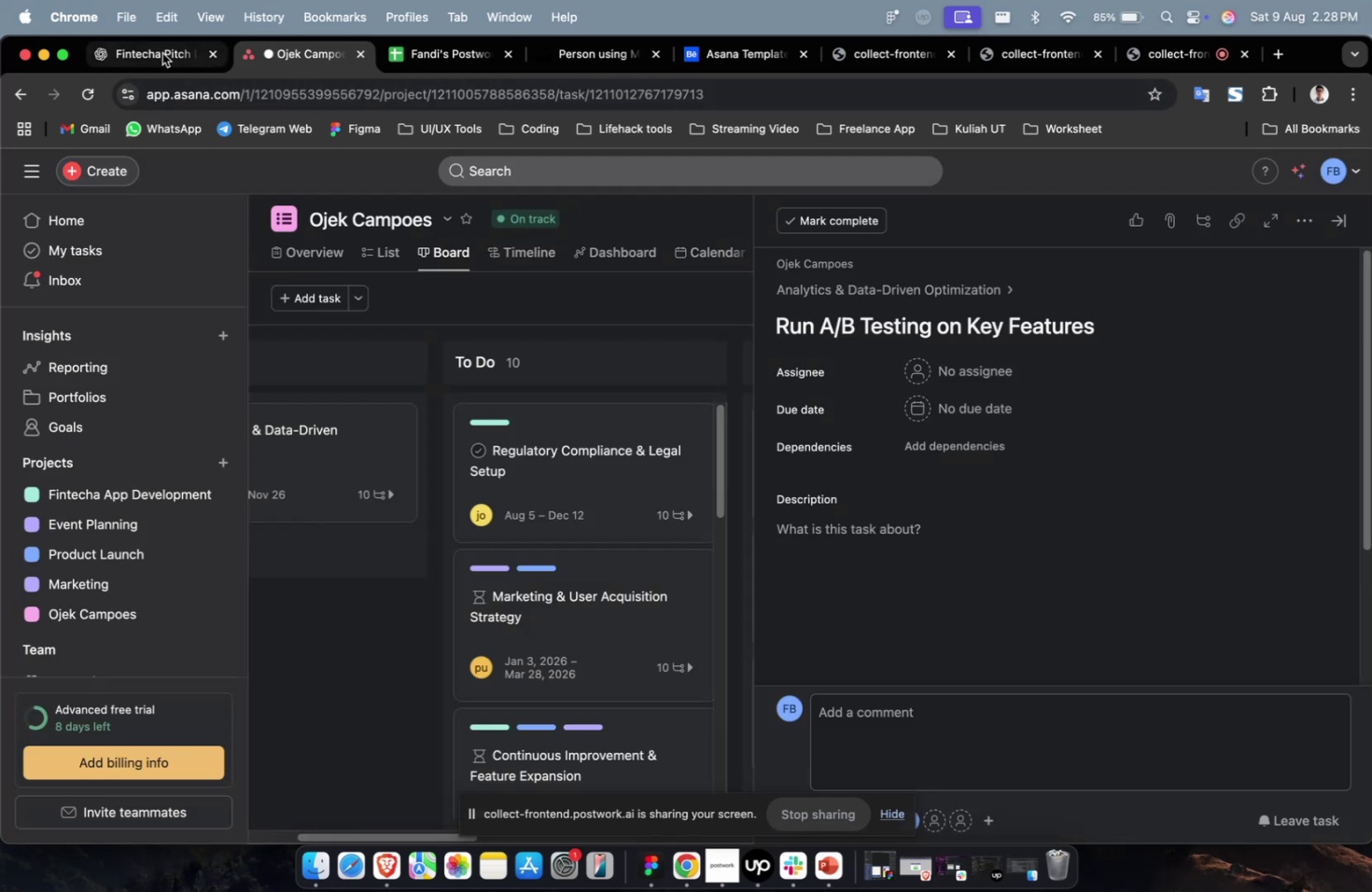 
left_click([160, 52])
 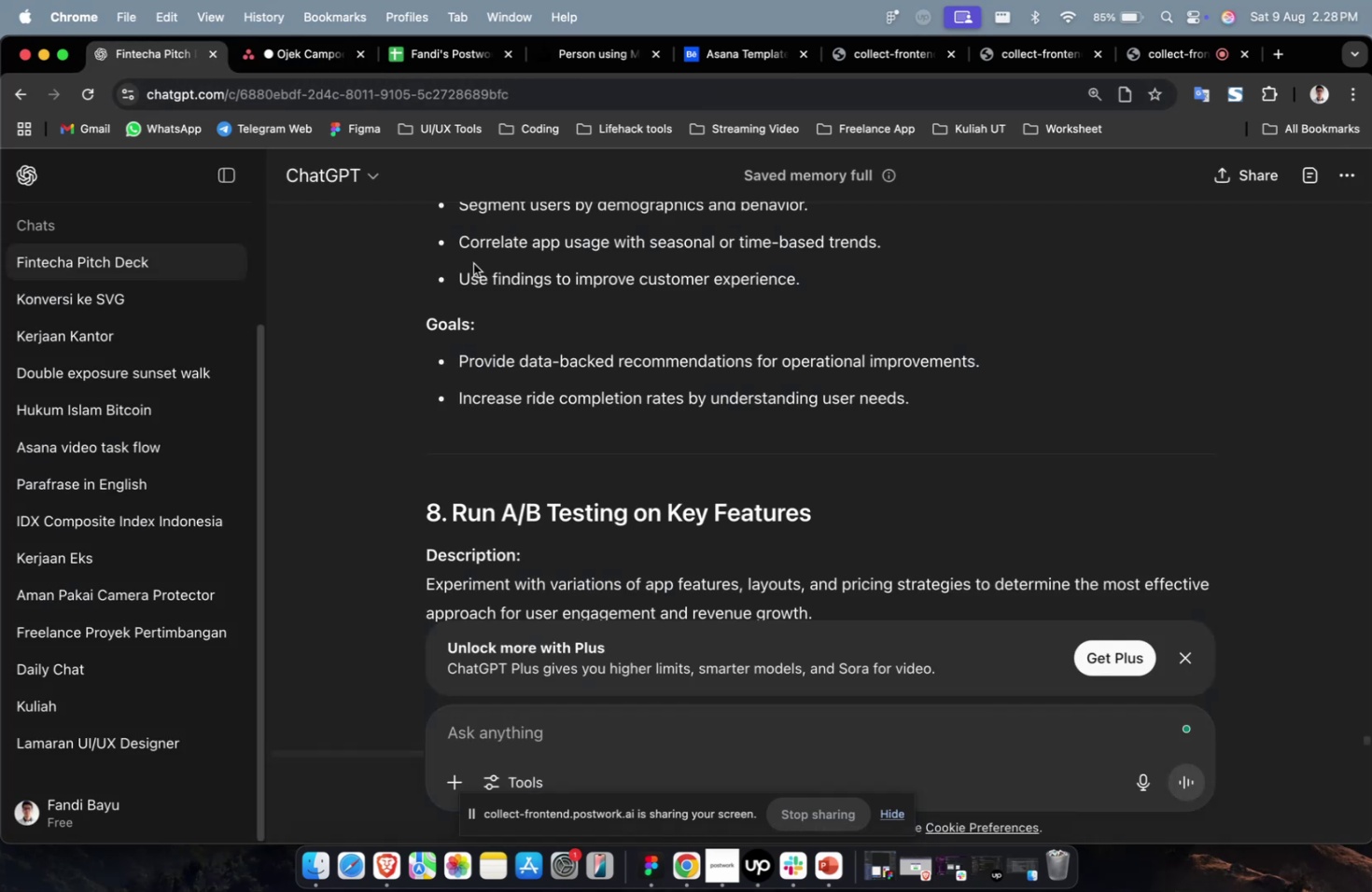 
scroll: coordinate [787, 419], scroll_direction: down, amount: 10.0
 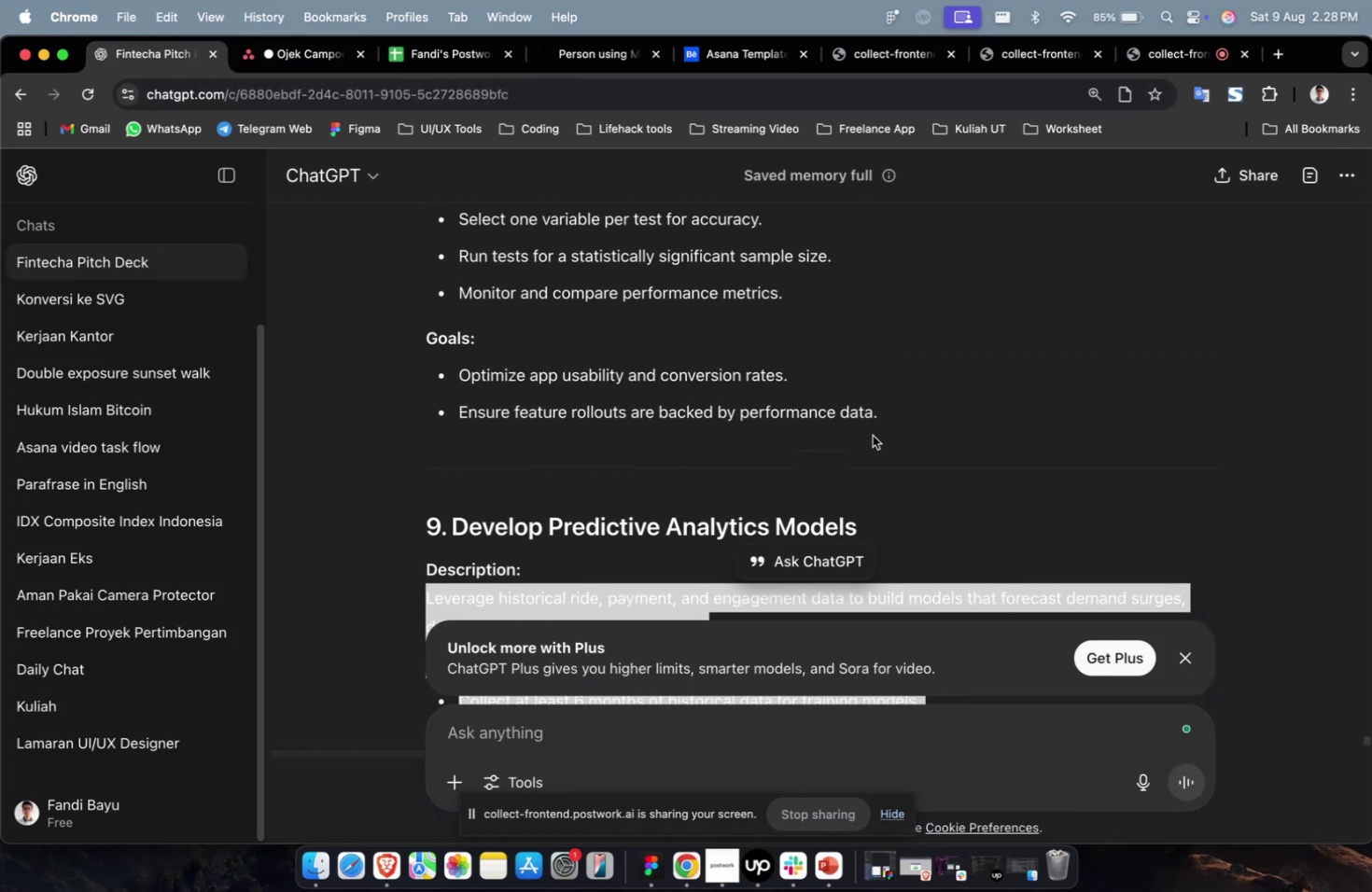 
left_click_drag(start_coordinate=[890, 415], to_coordinate=[389, 373])
 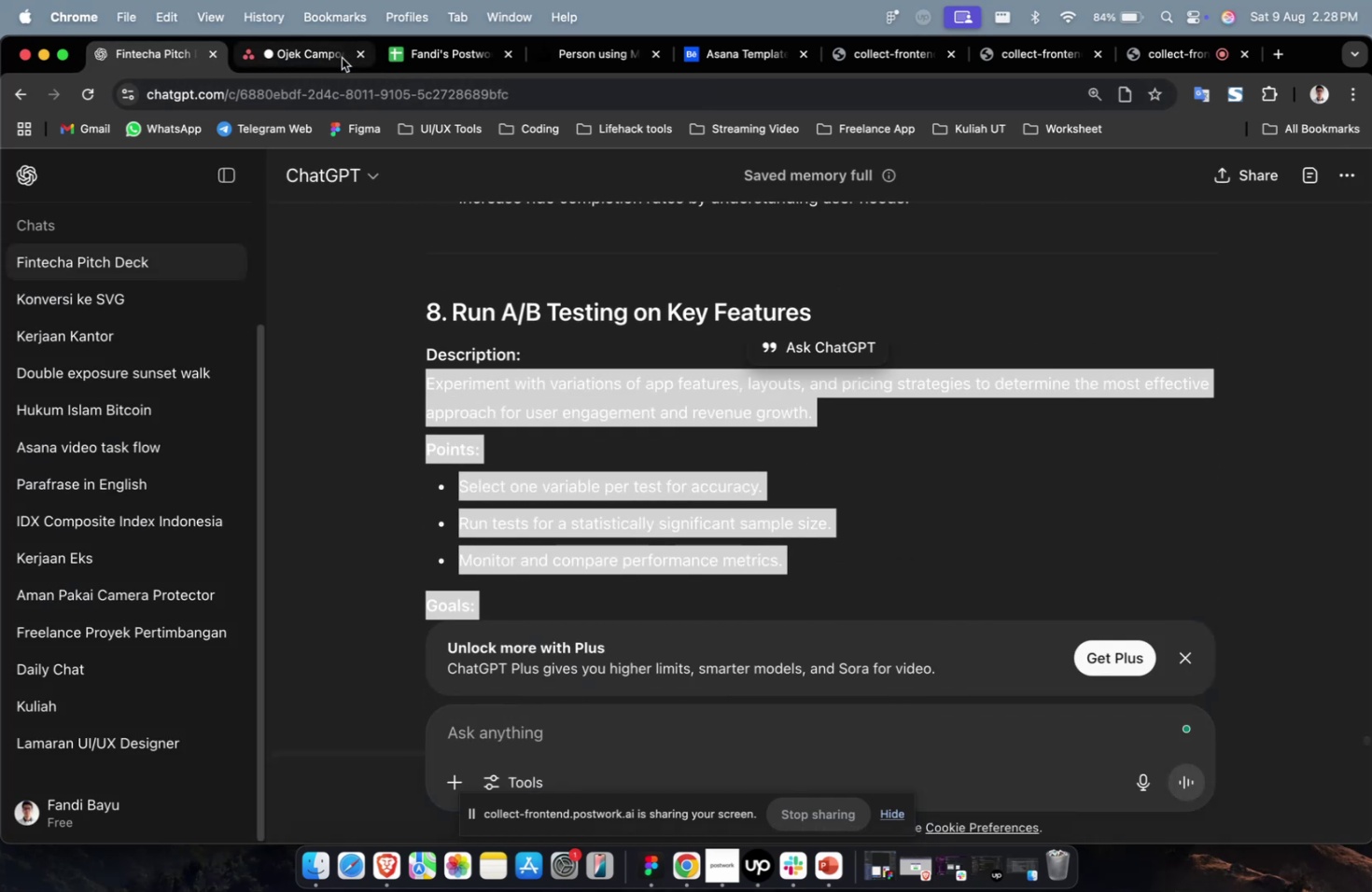 
scroll: coordinate [493, 384], scroll_direction: up, amount: 8.0
 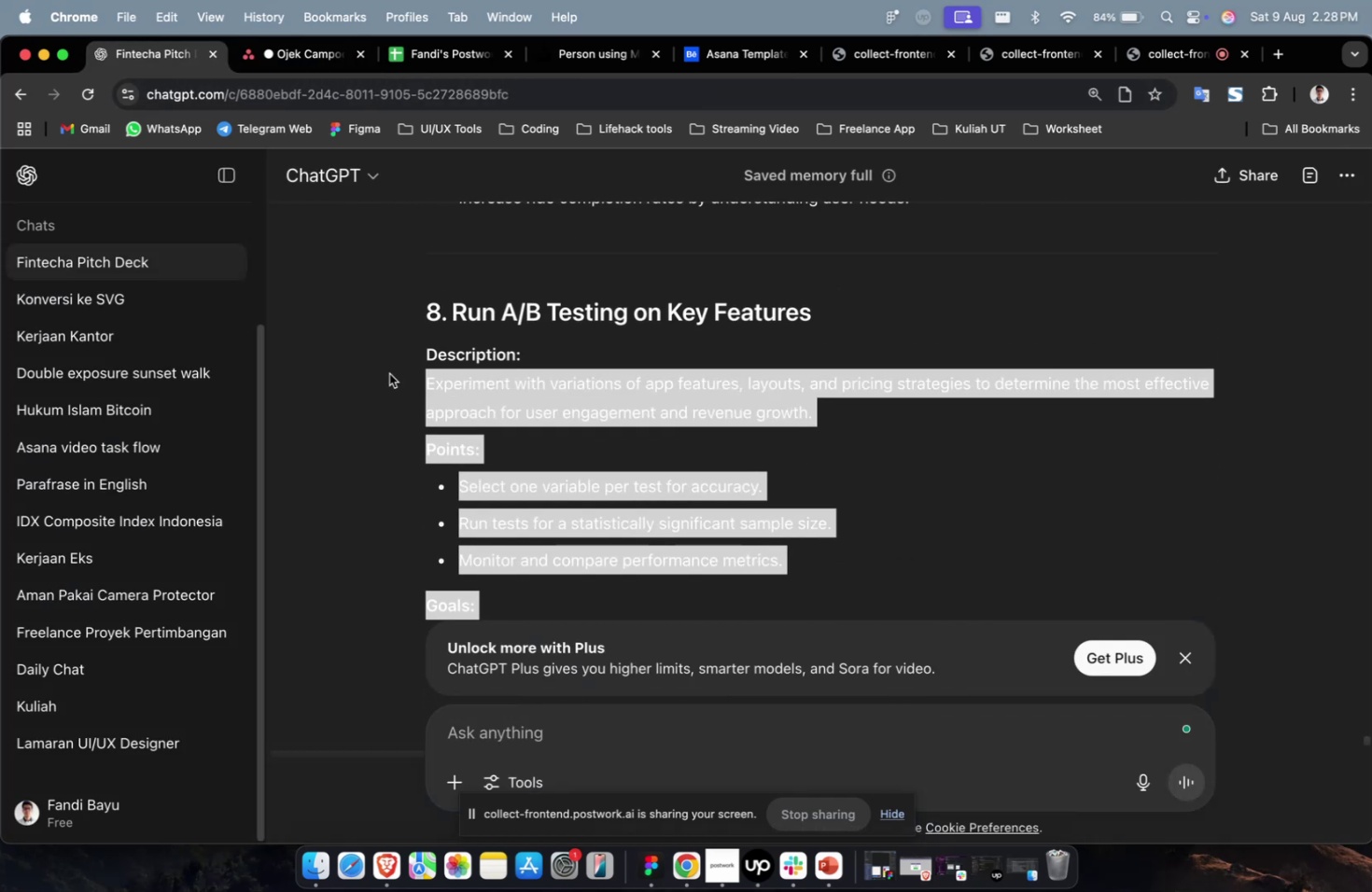 
key(Meta+CommandLeft)
 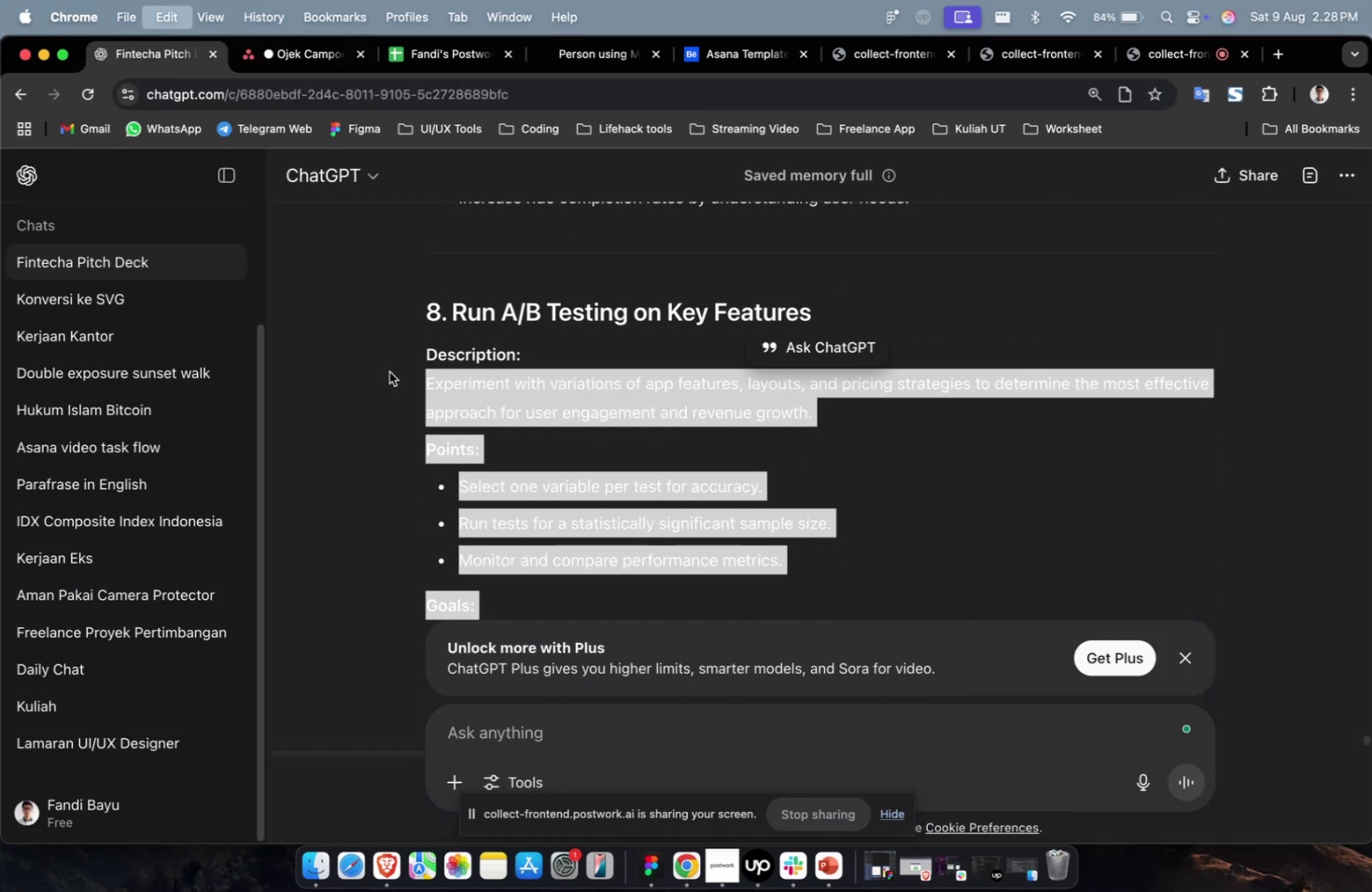 
key(Meta+C)
 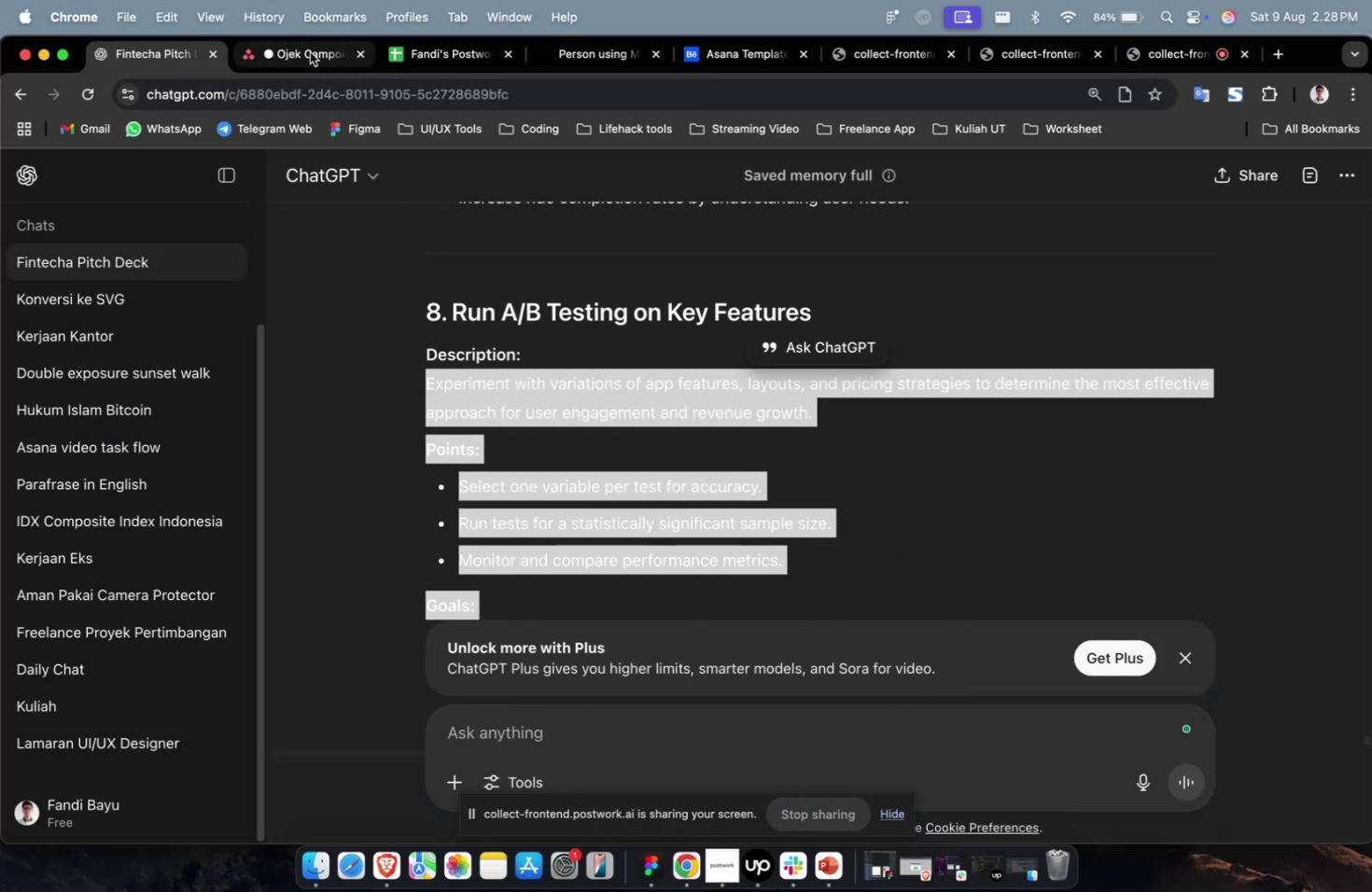 
left_click([308, 51])
 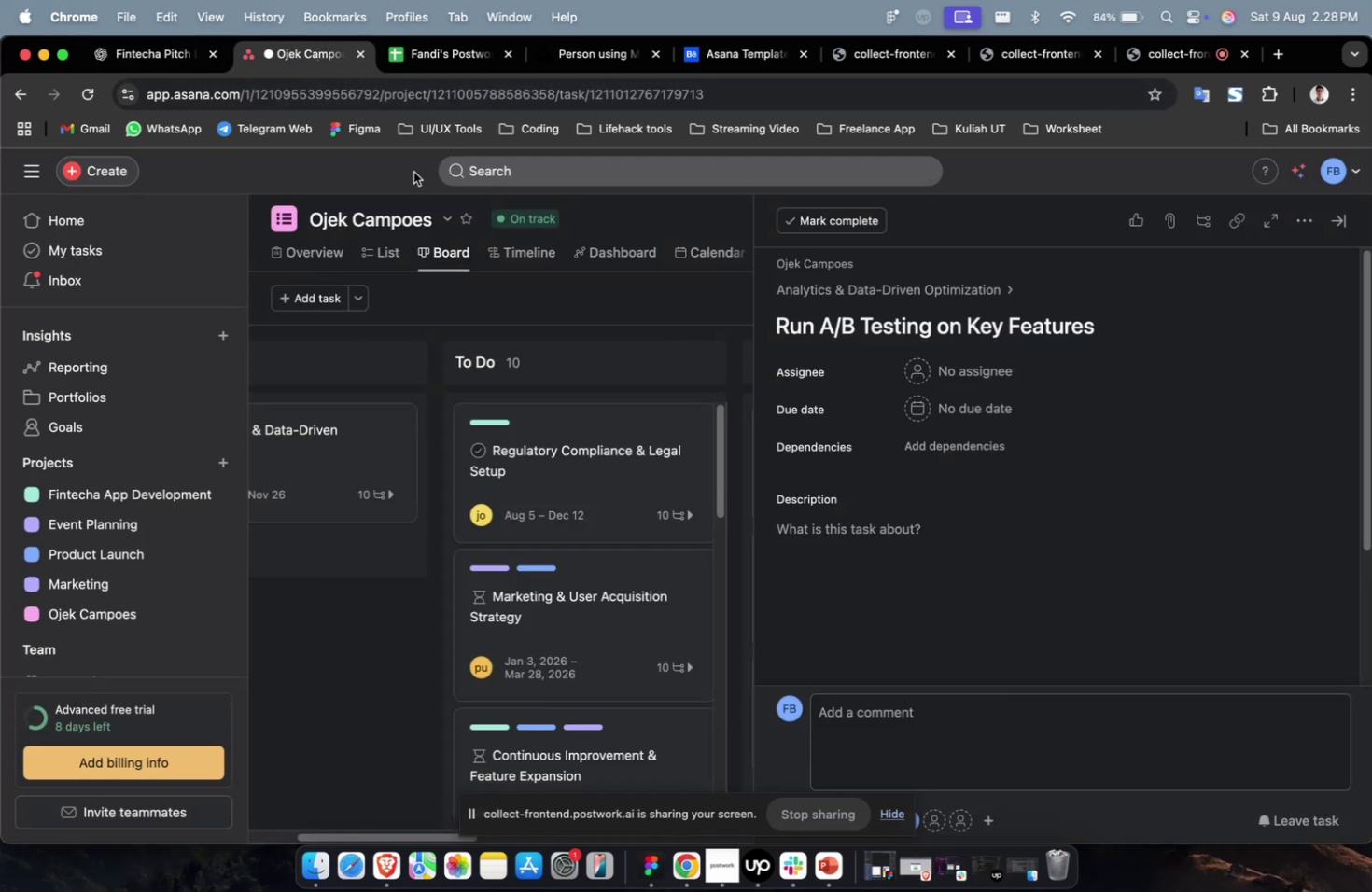 
key(Meta+V)
 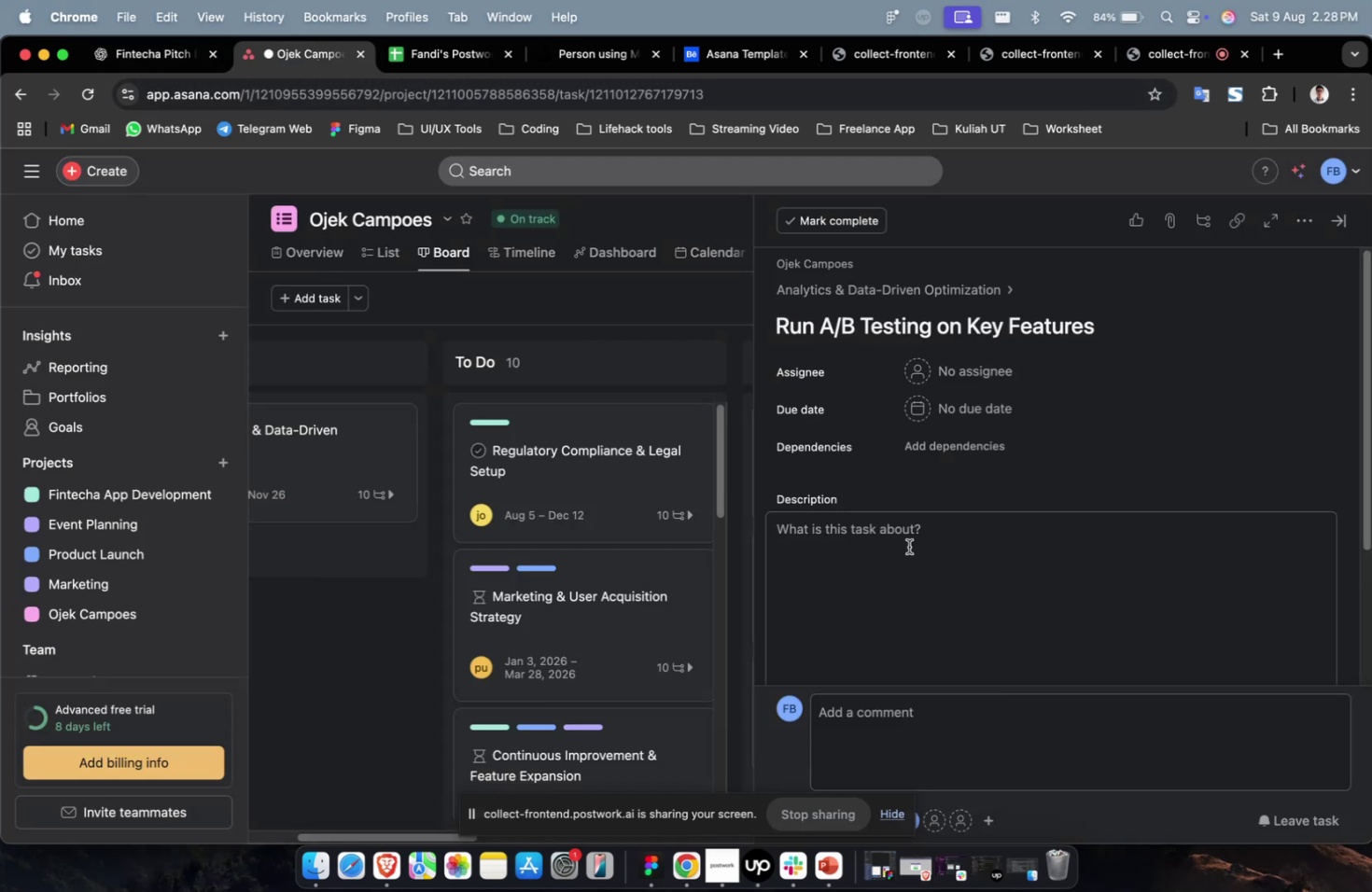 
double_click([908, 546])
 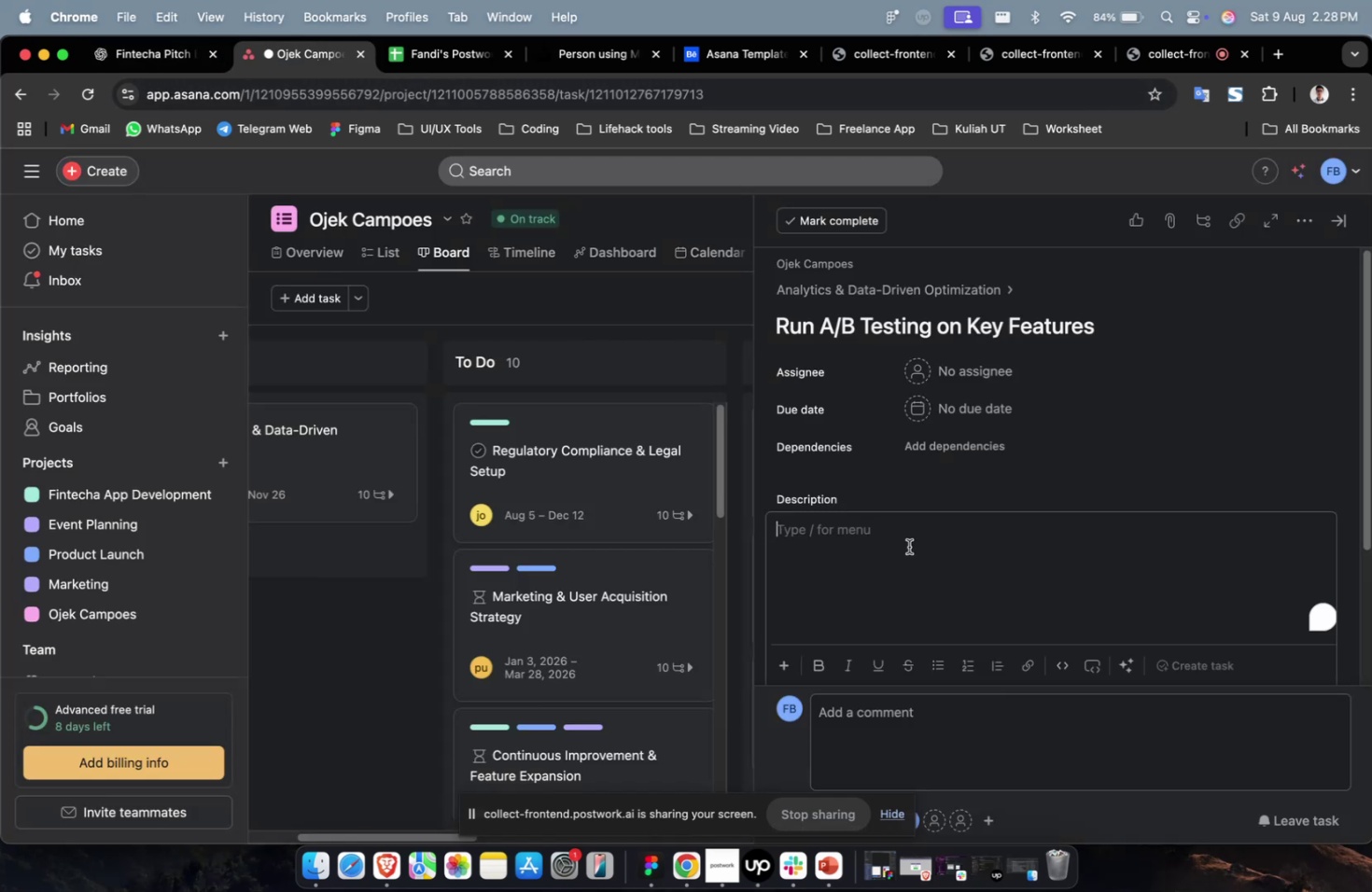 
key(Meta+CommandLeft)
 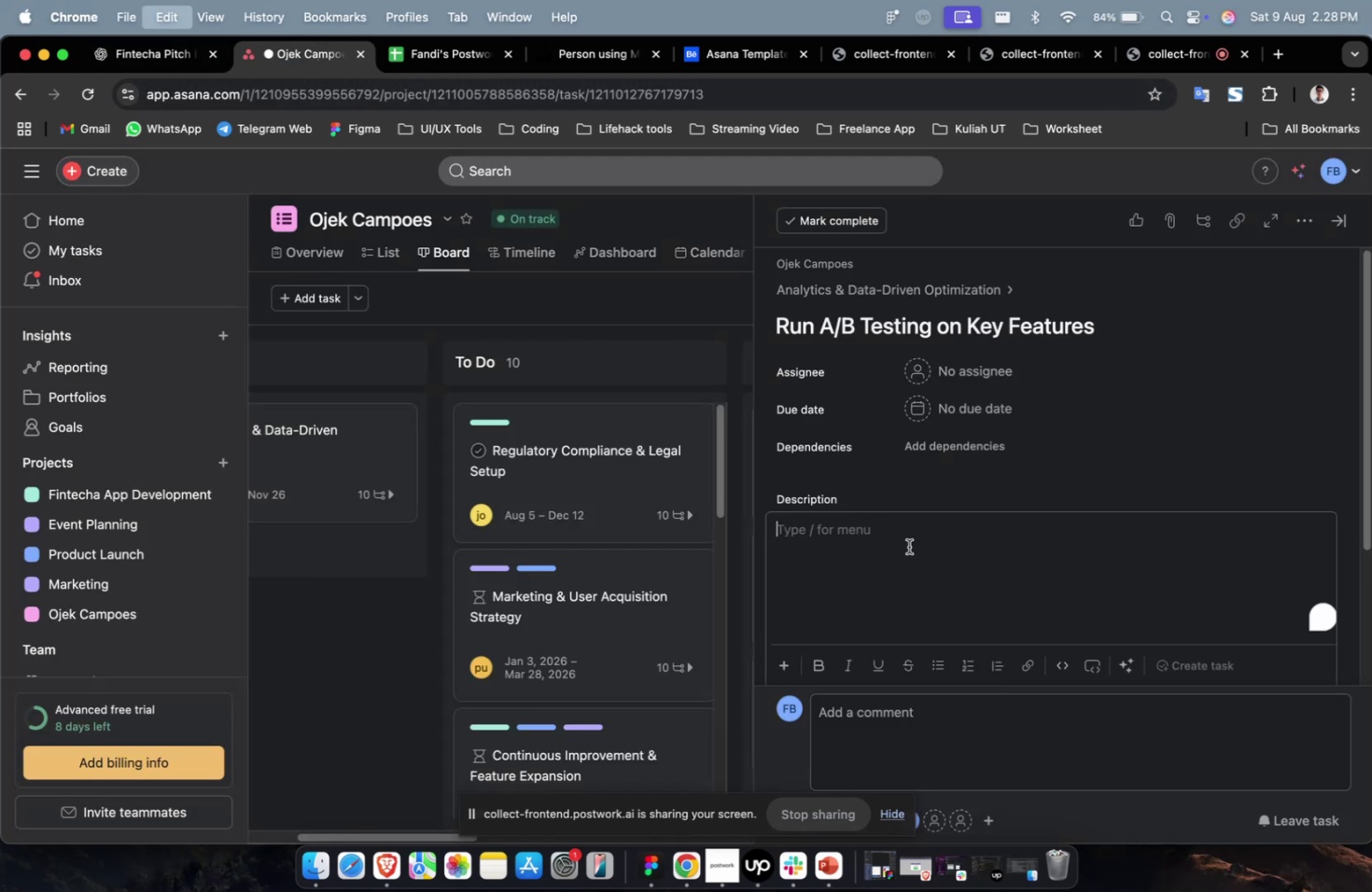 
key(Meta+V)
 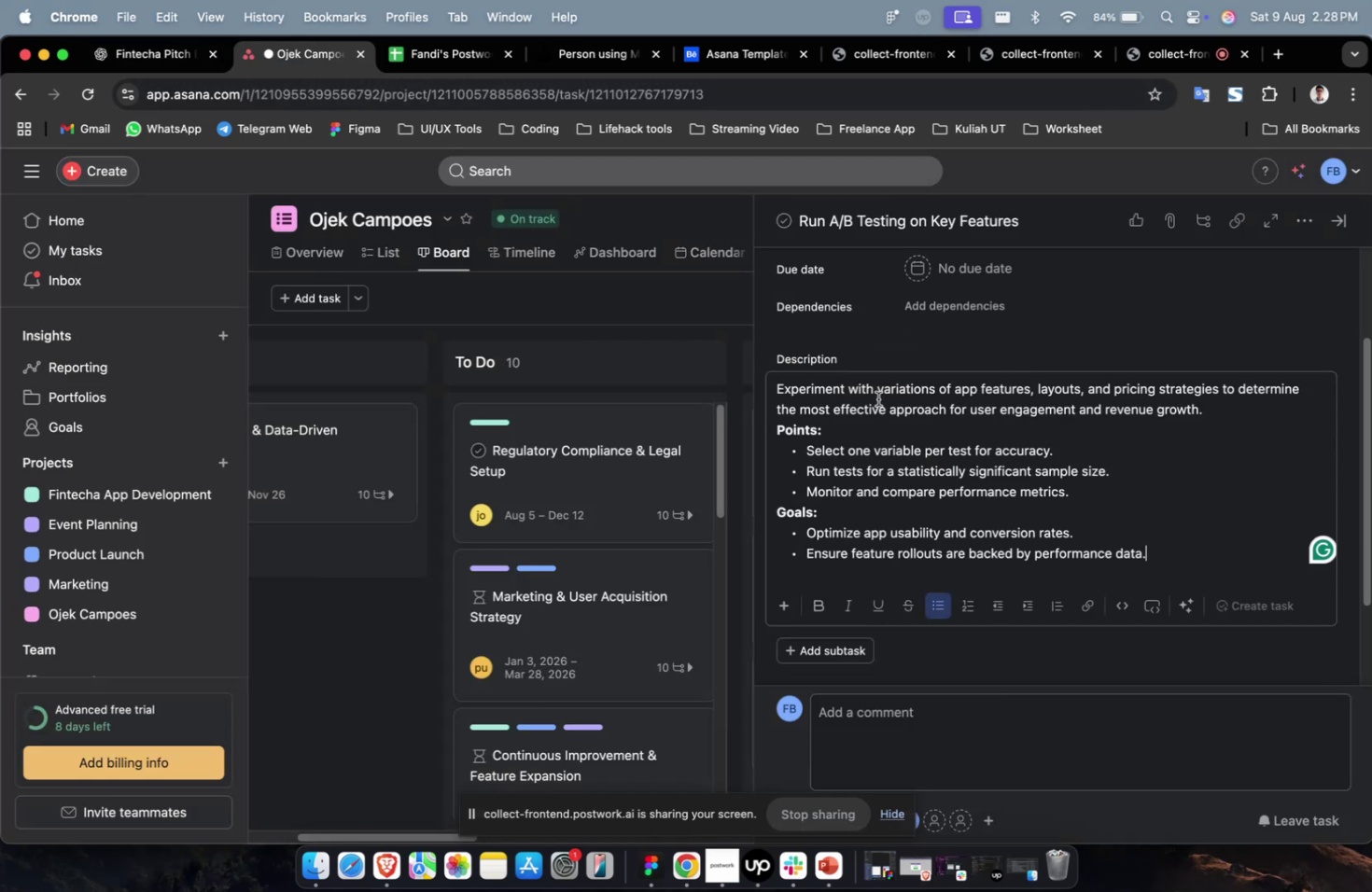 
scroll: coordinate [879, 400], scroll_direction: up, amount: 8.0
 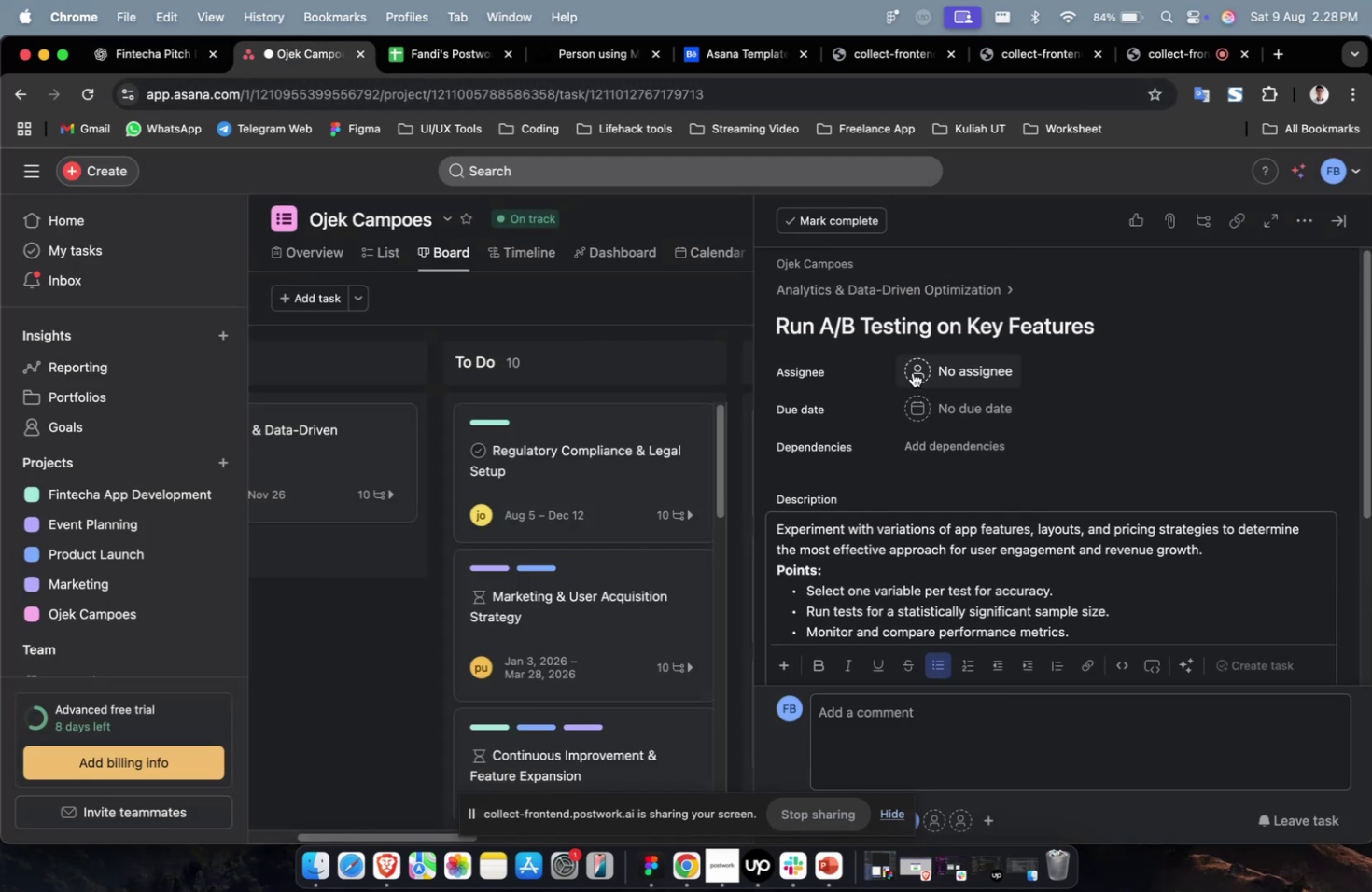 
left_click([929, 372])
 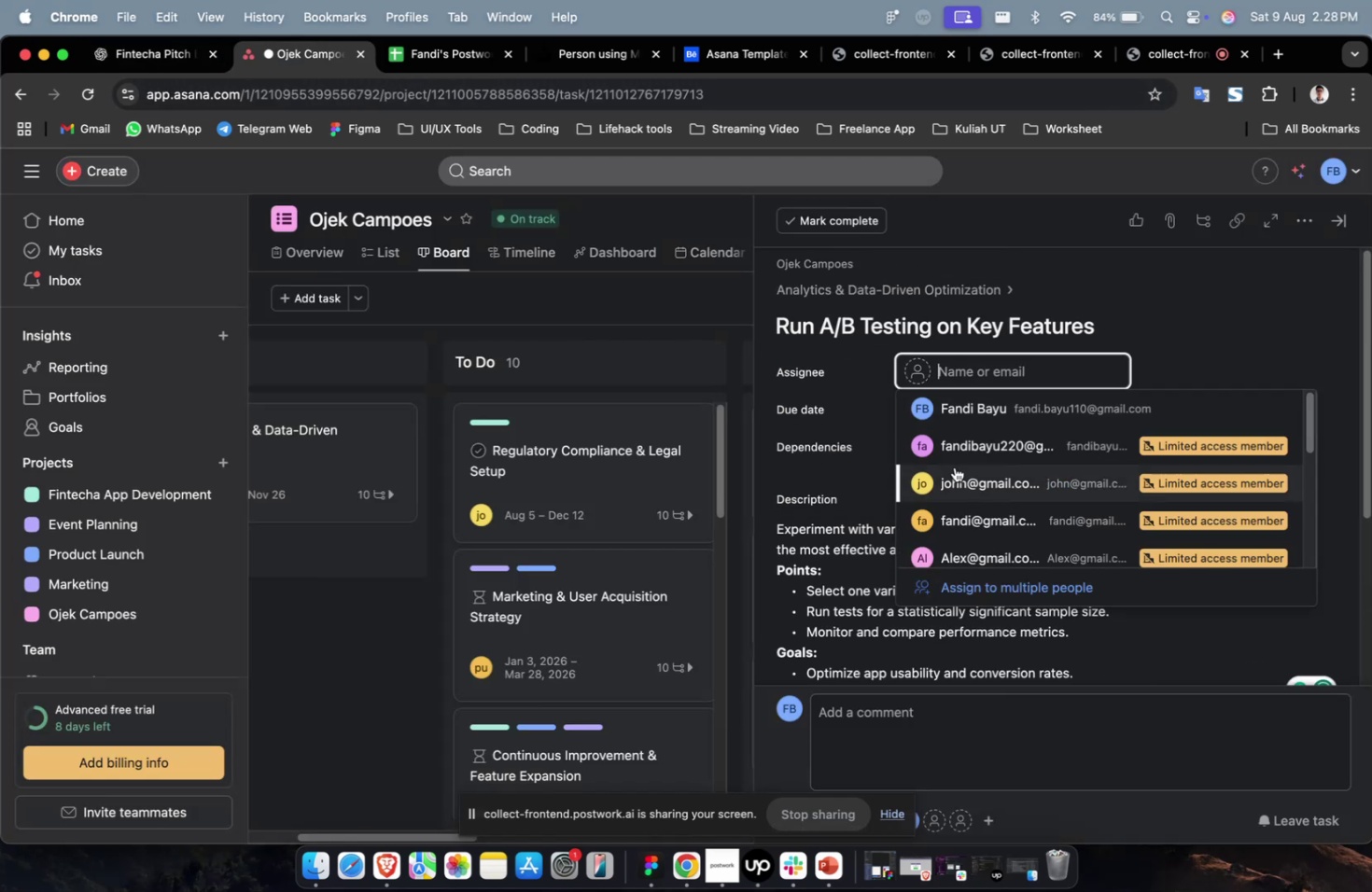 
double_click([954, 467])
 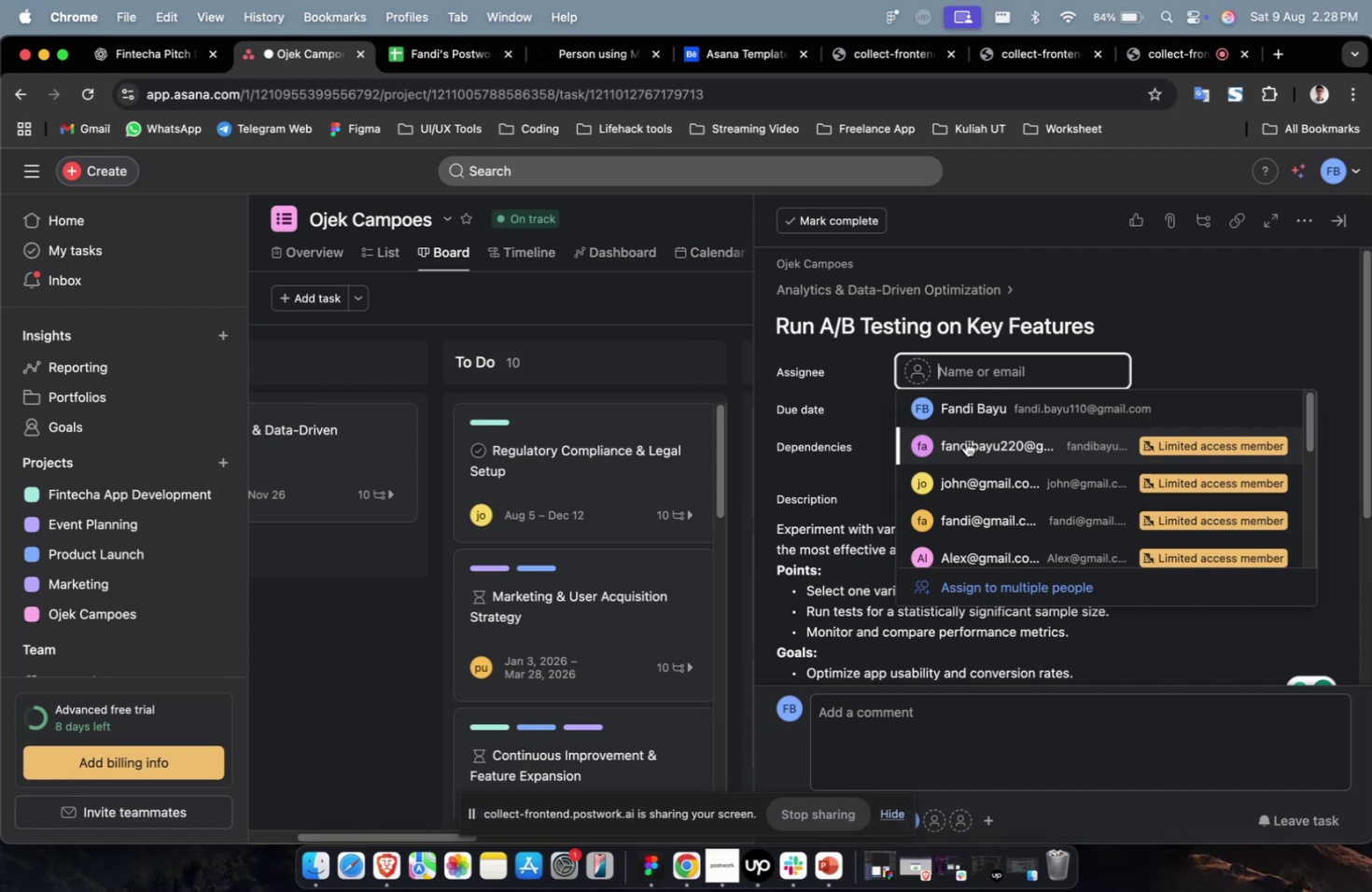 
triple_click([965, 444])
 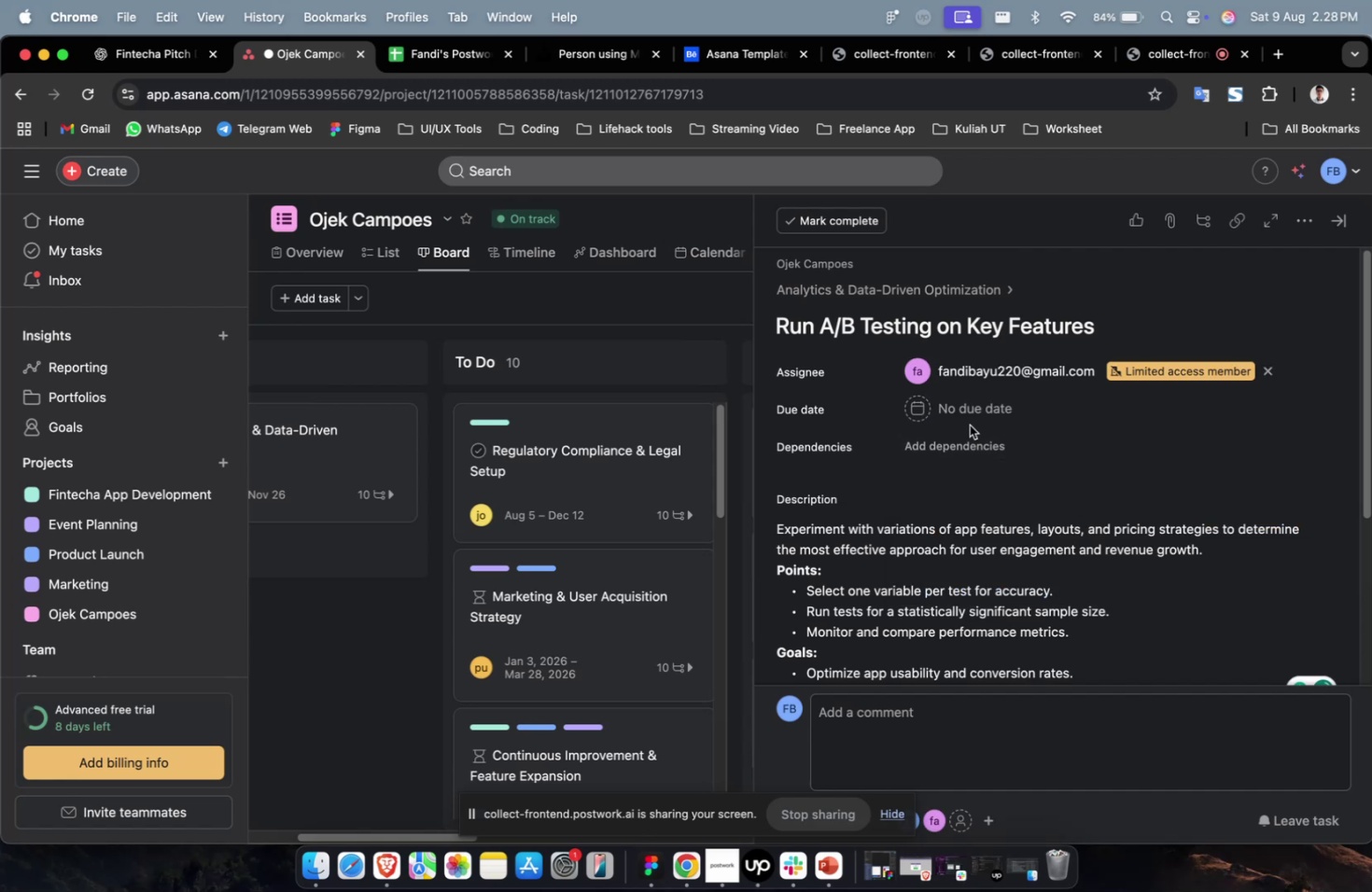 
triple_click([971, 413])
 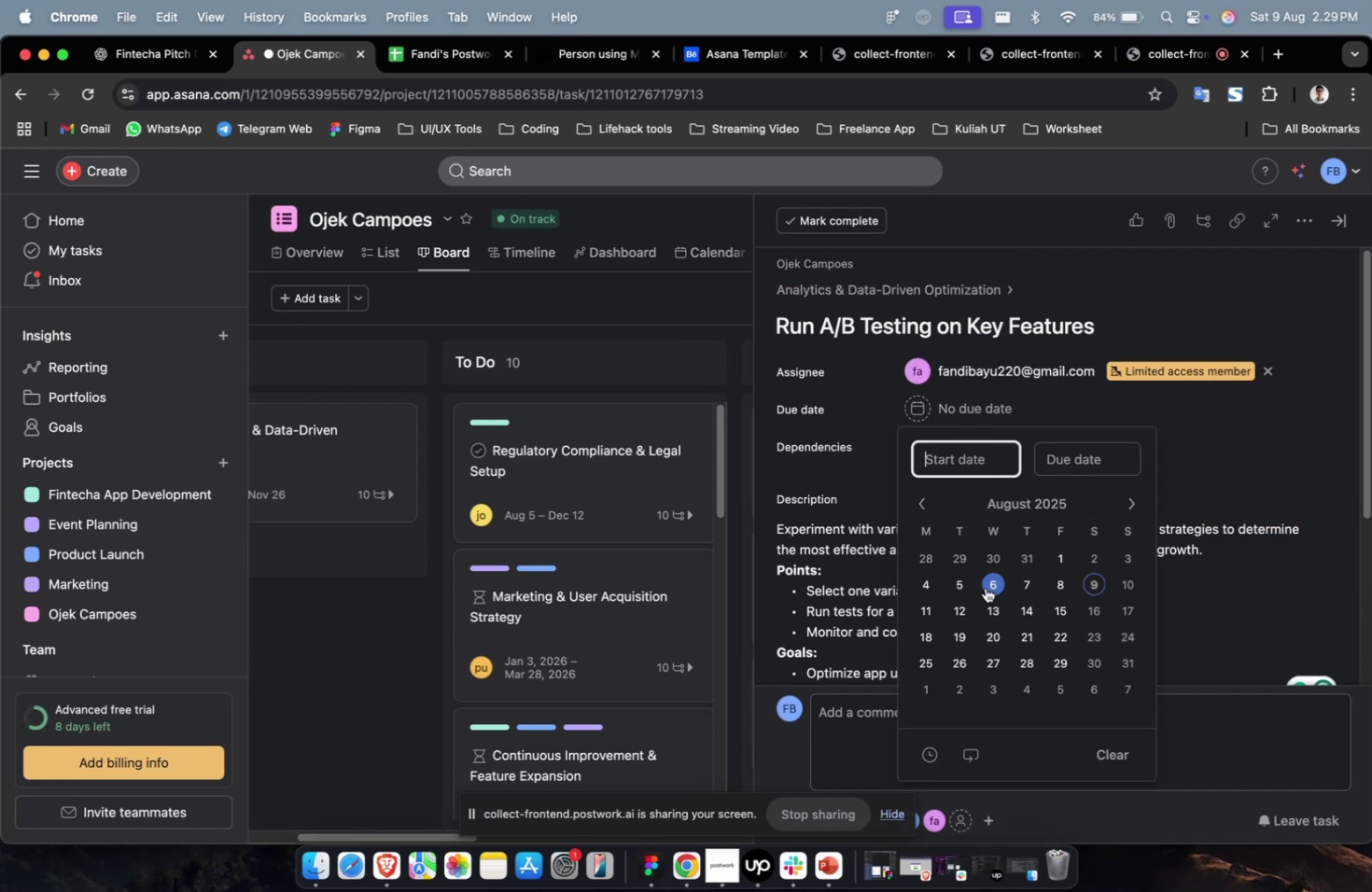 
triple_click([980, 597])
 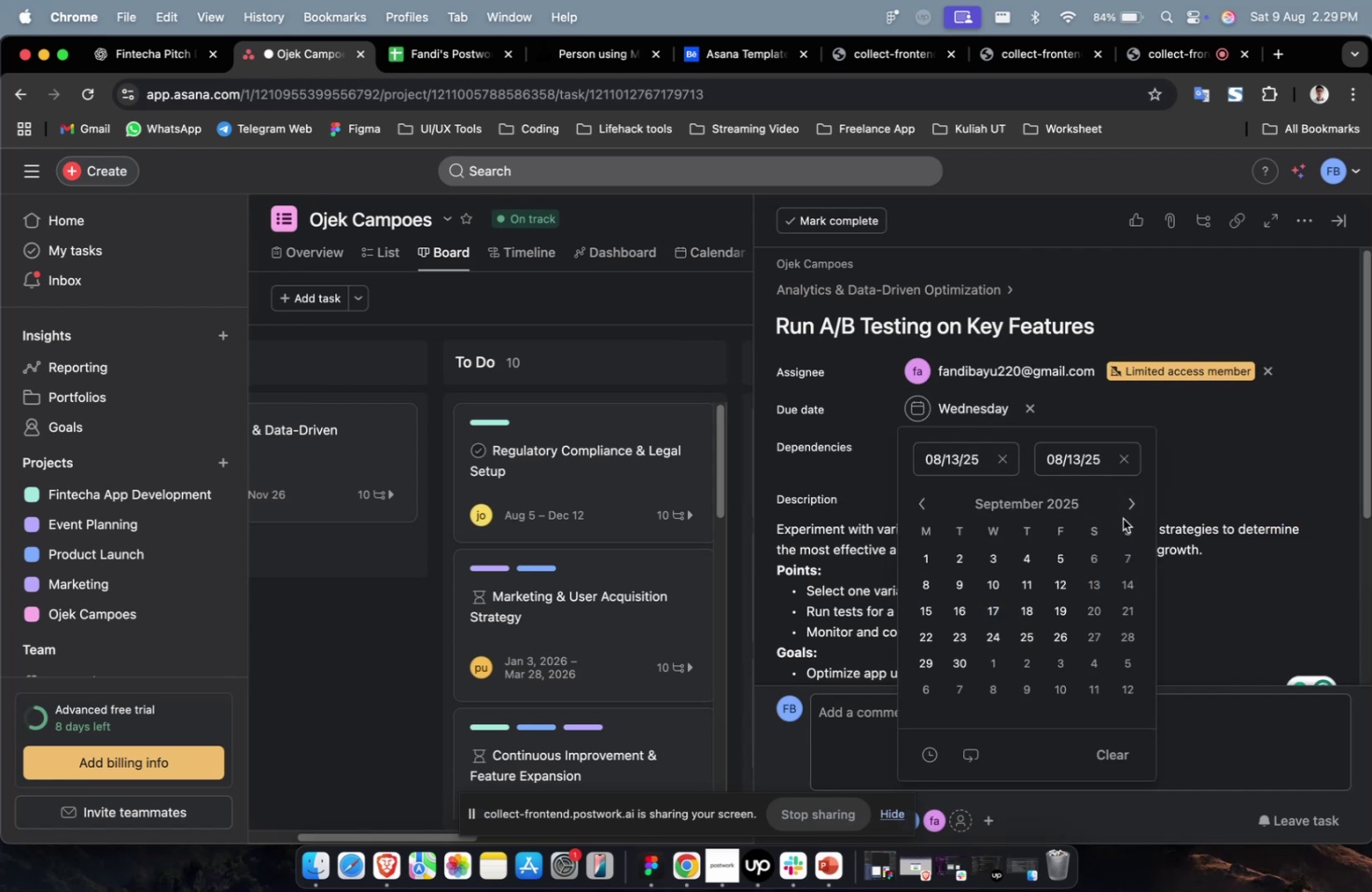 
triple_click([1034, 634])
 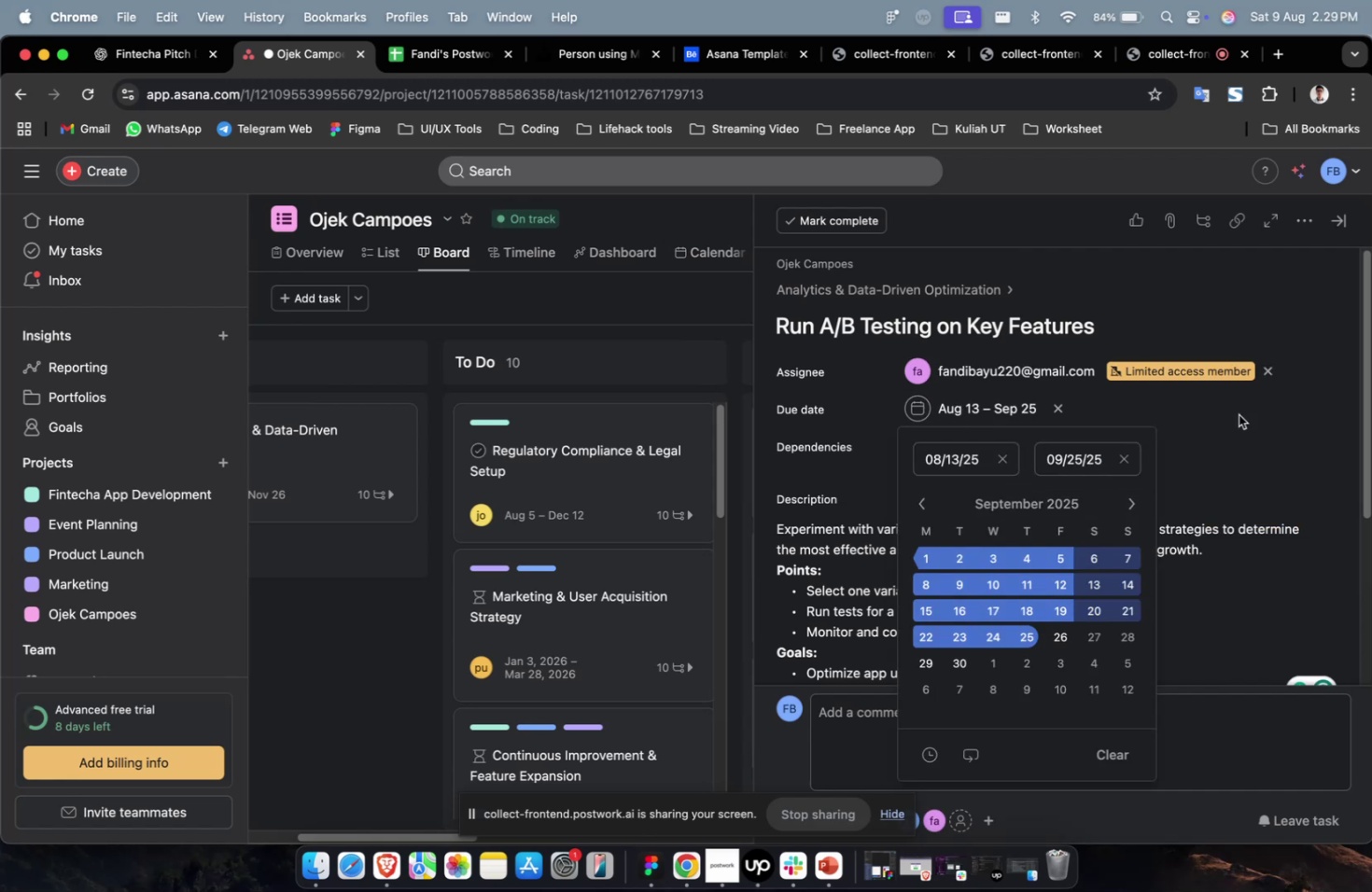 
triple_click([1239, 414])
 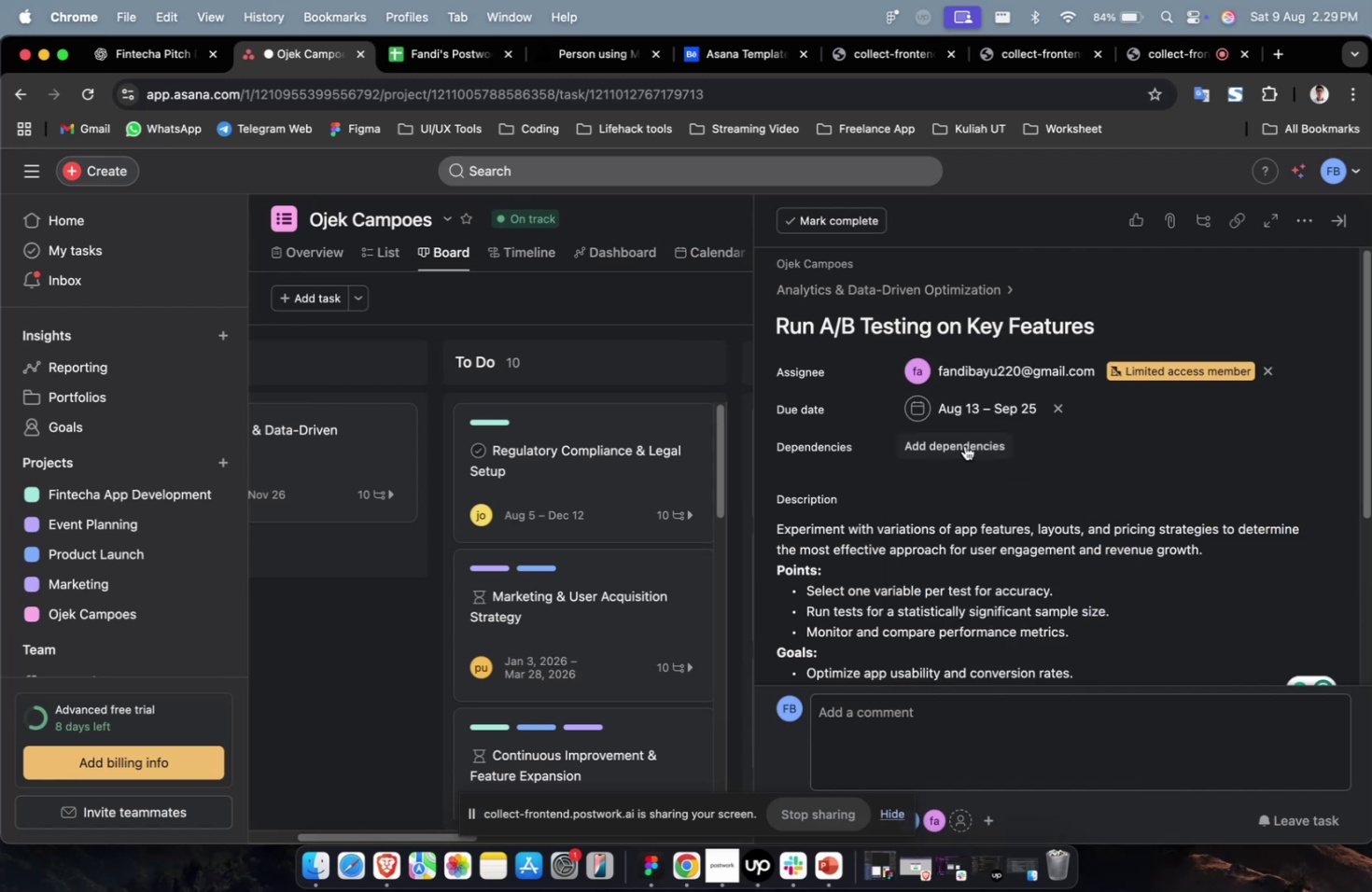 
triple_click([964, 445])
 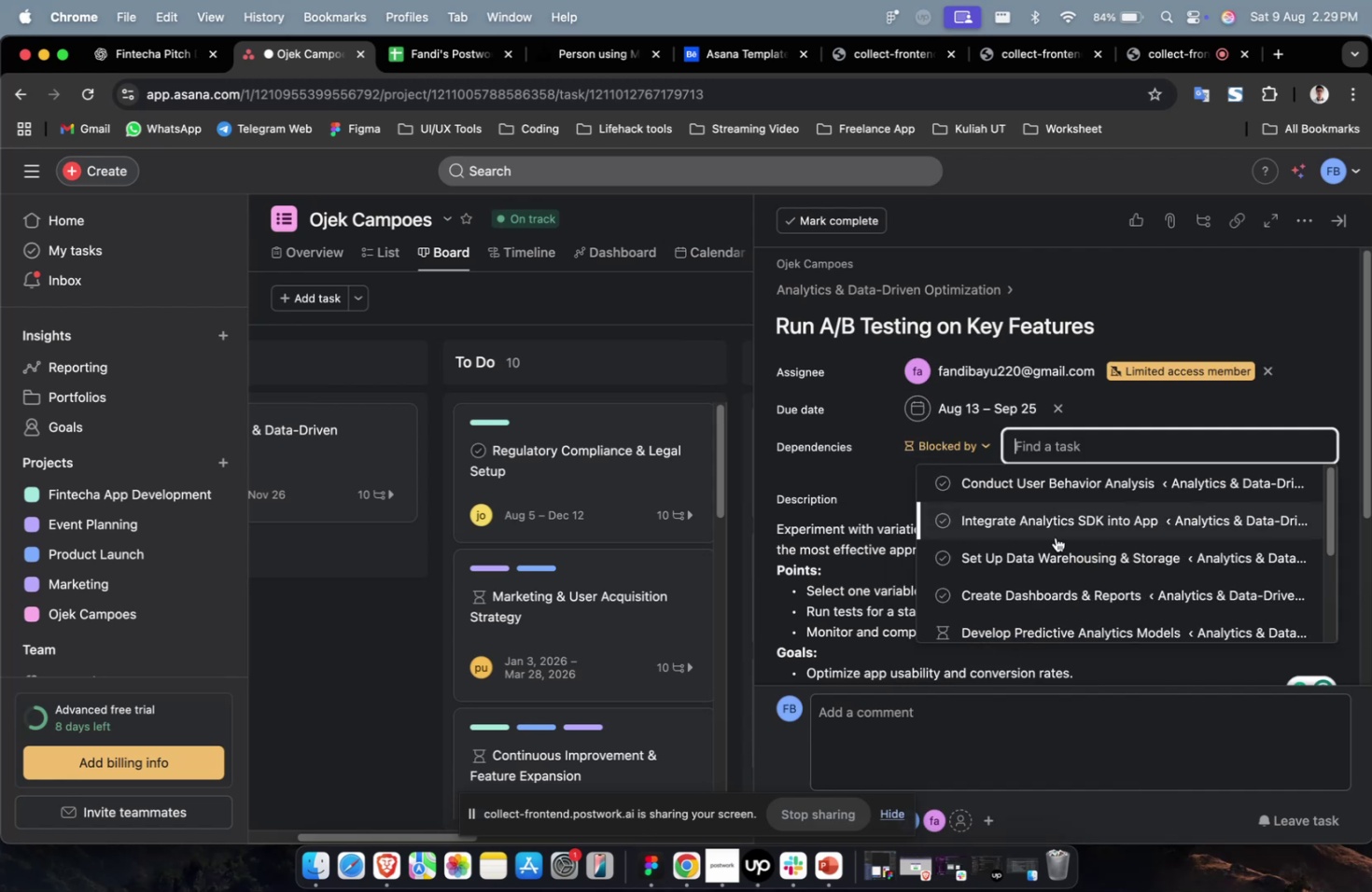 
triple_click([1055, 537])
 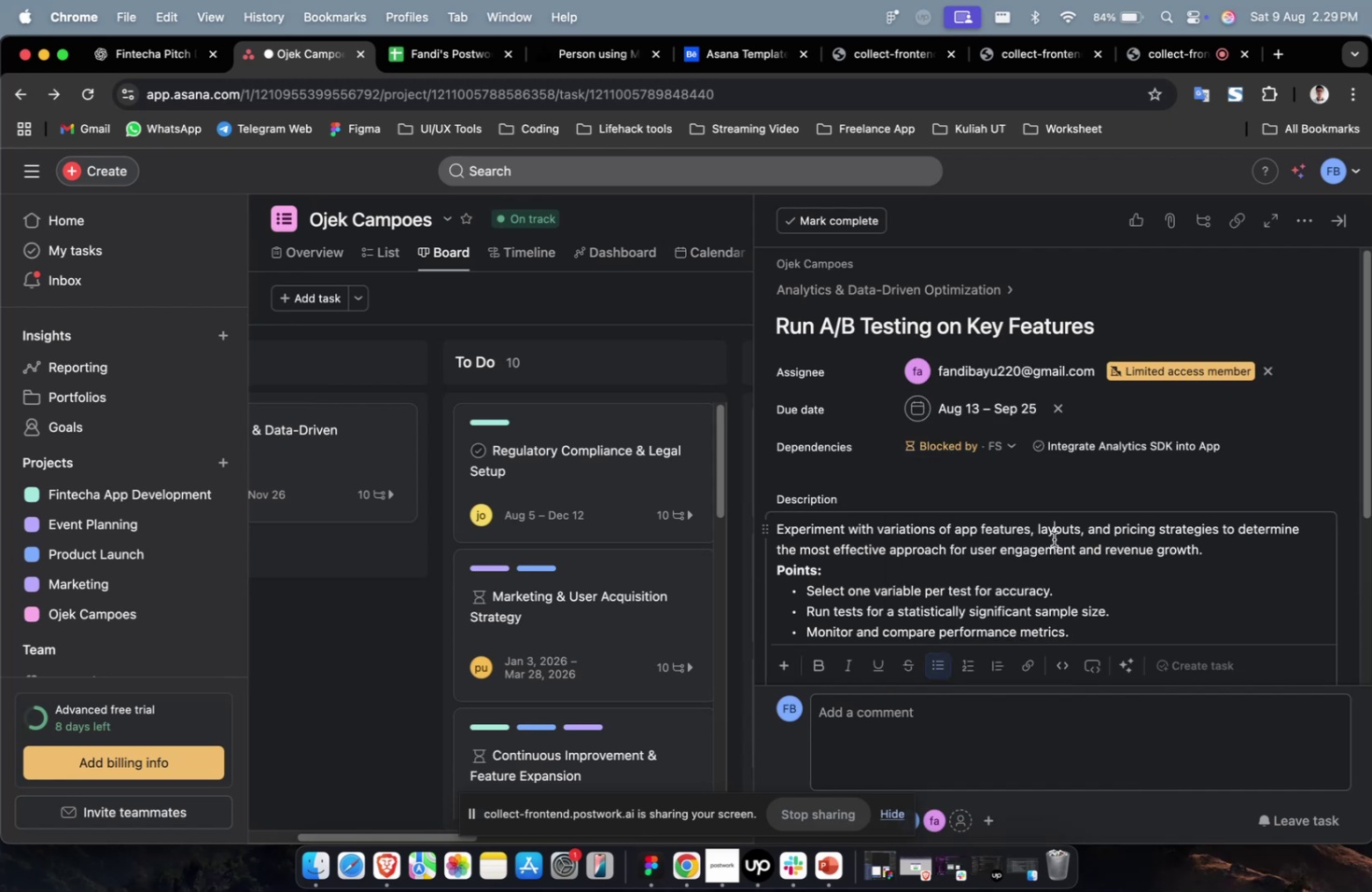 
scroll: coordinate [1053, 538], scroll_direction: down, amount: 31.0
 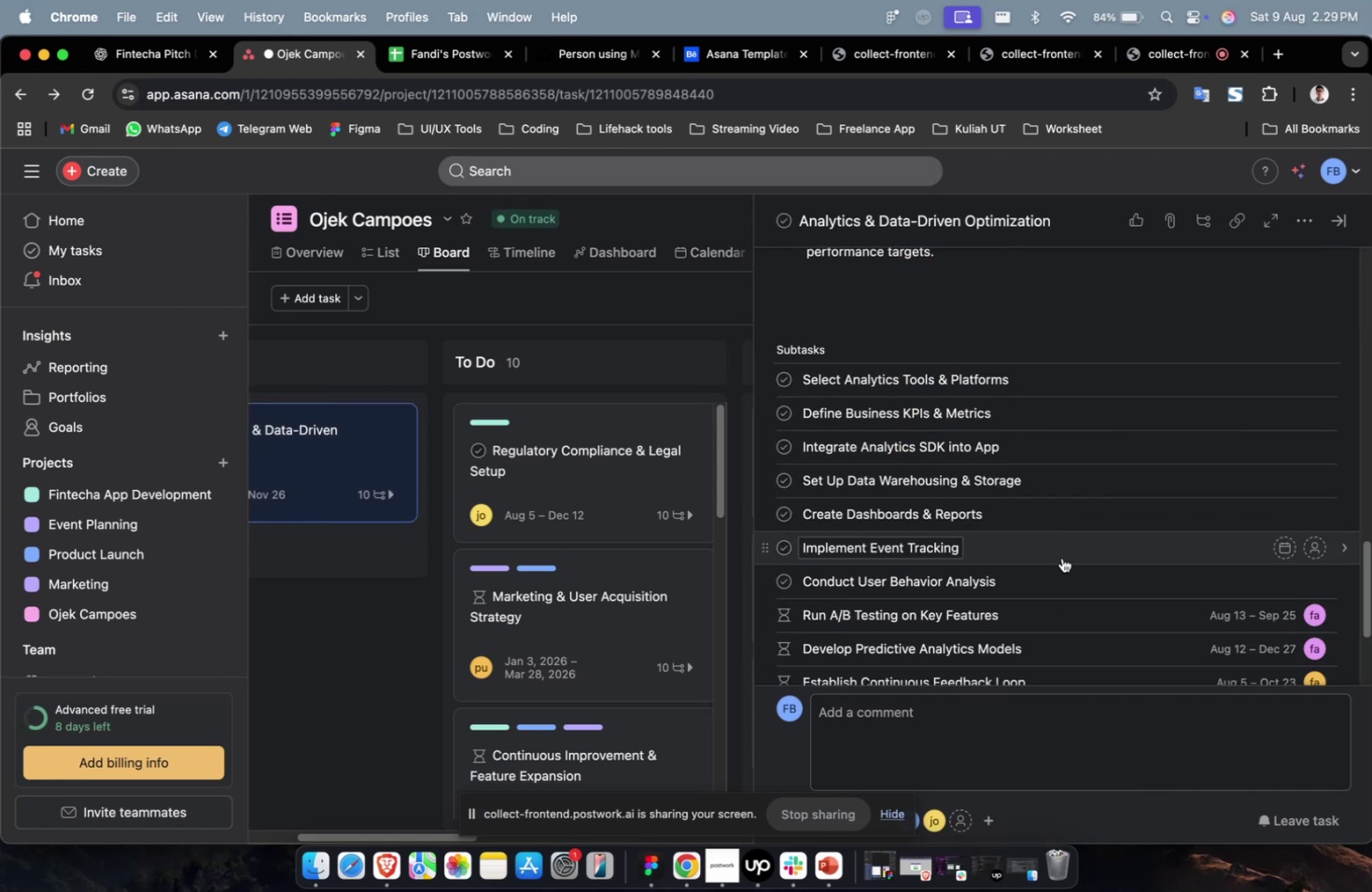 
left_click([1061, 557])
 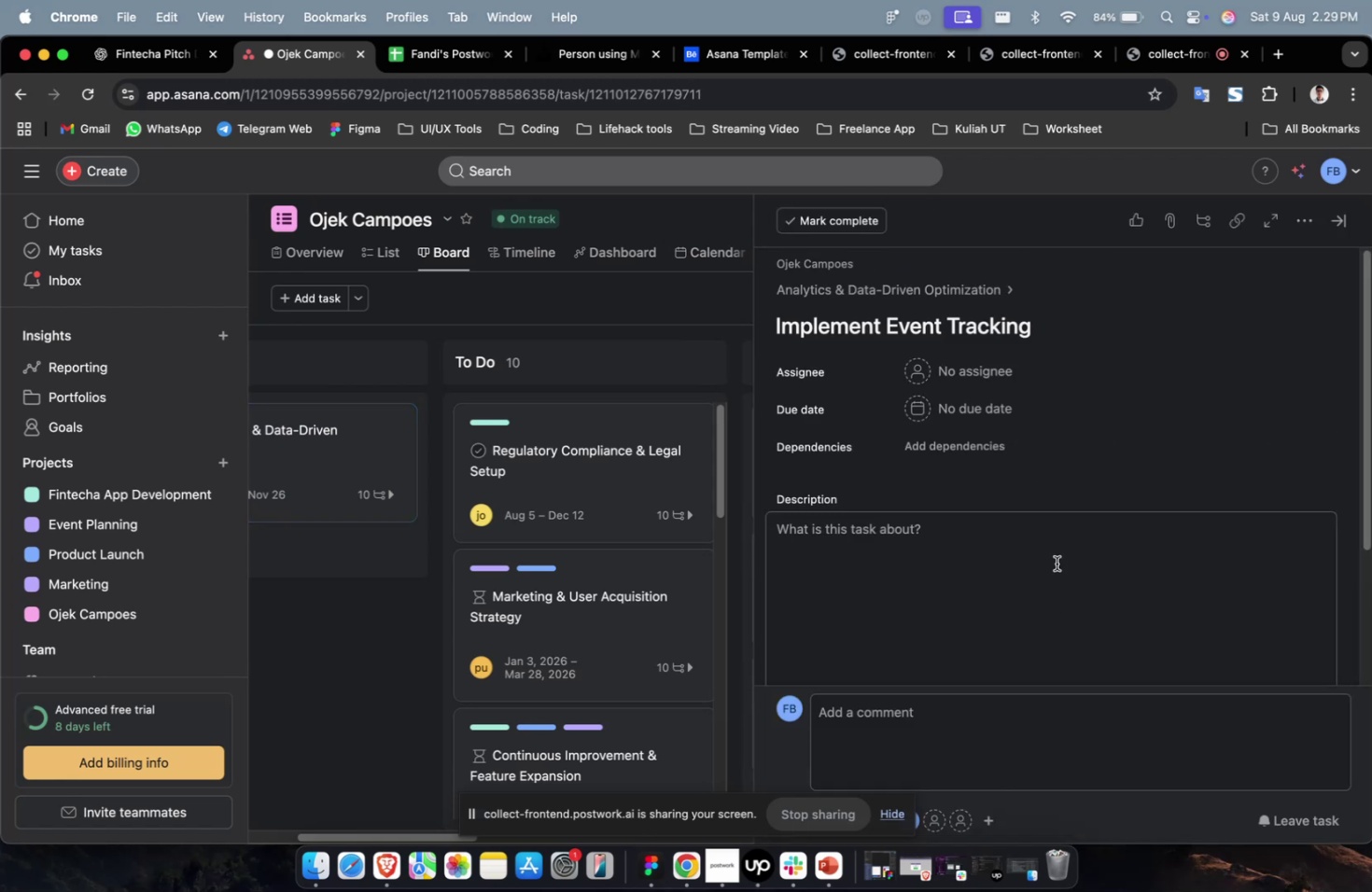 
scroll: coordinate [1070, 603], scroll_direction: down, amount: 50.0
 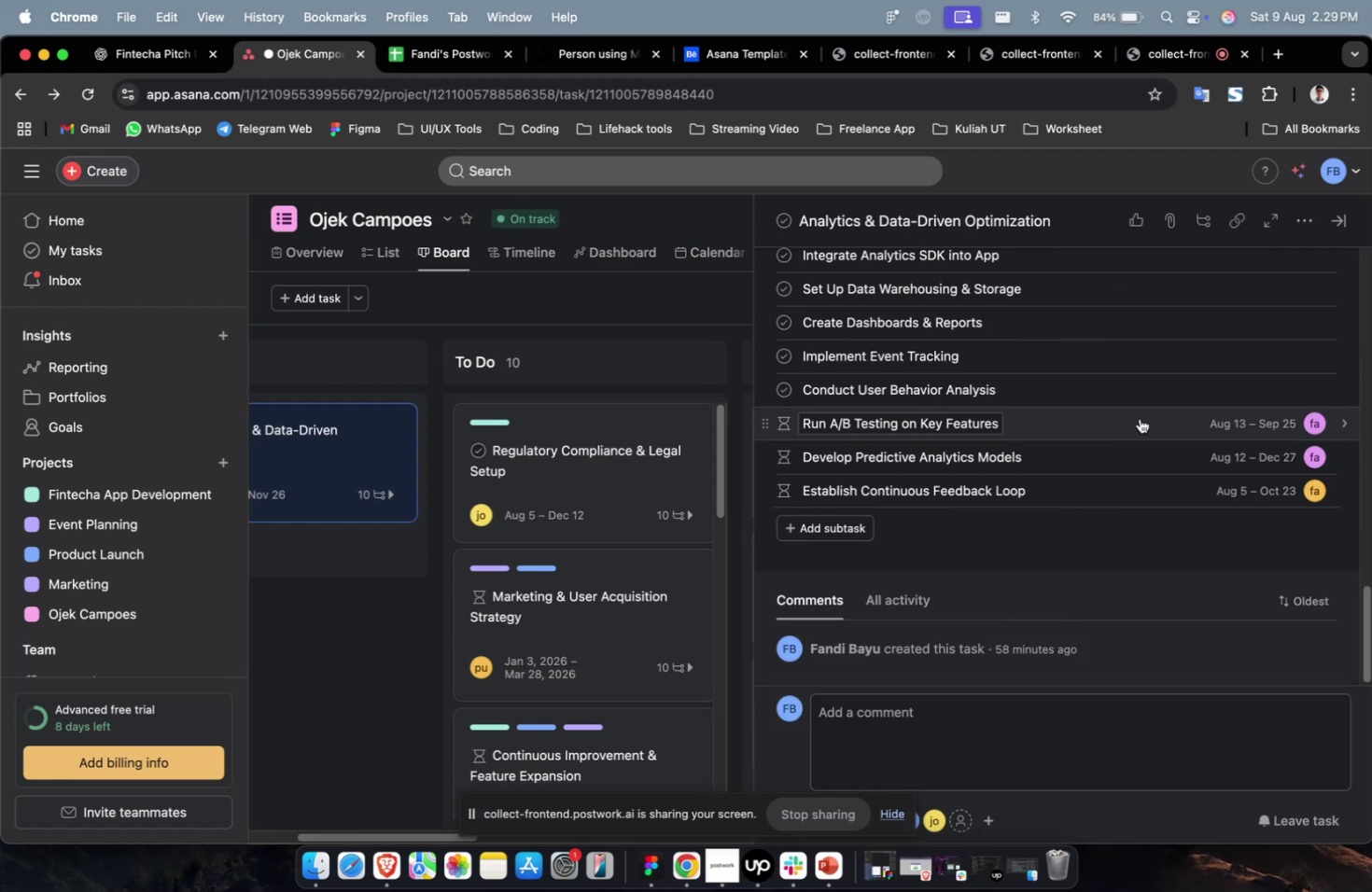 
left_click([1140, 414])
 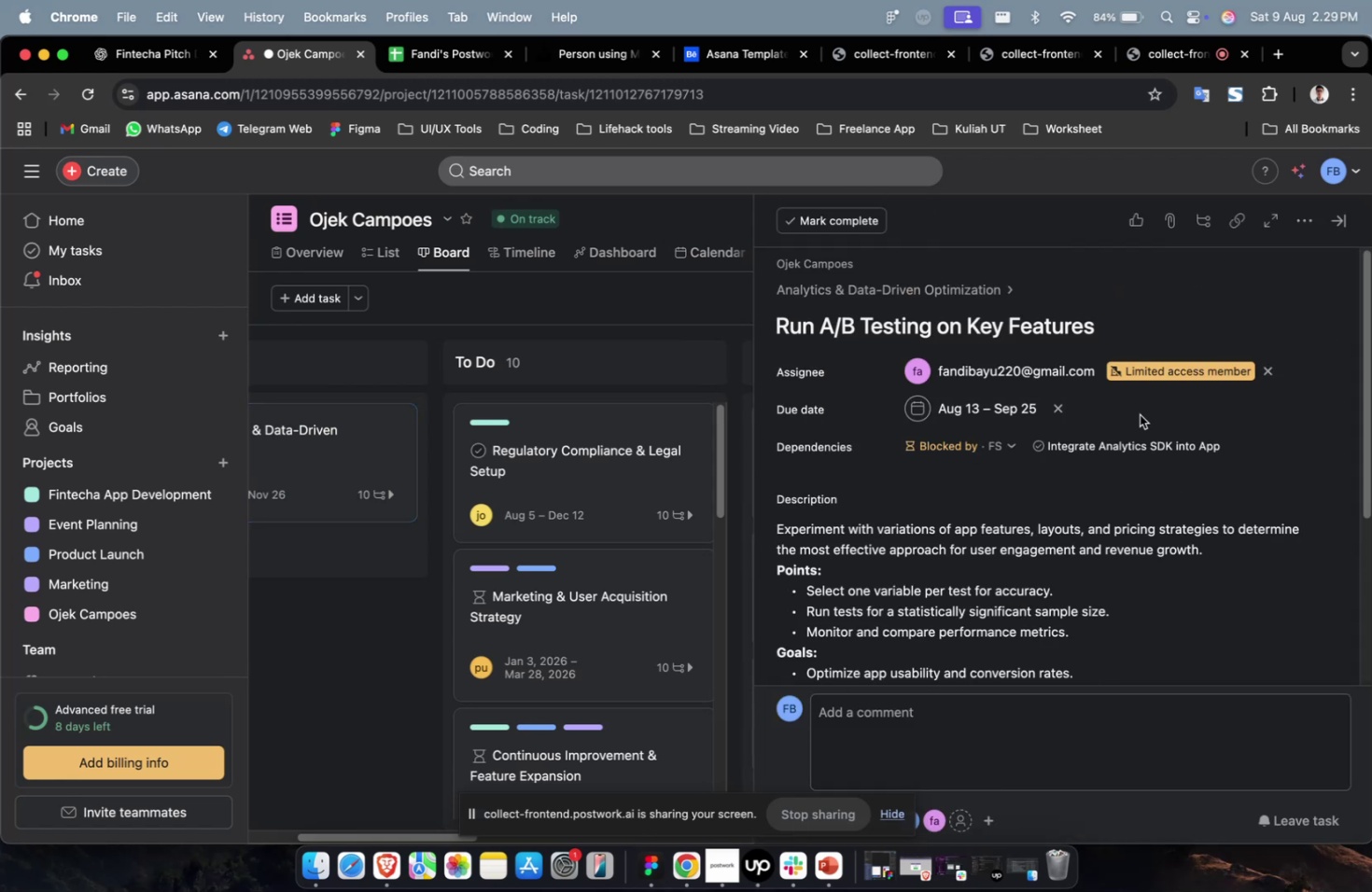 
scroll: coordinate [1096, 531], scroll_direction: down, amount: 79.0
 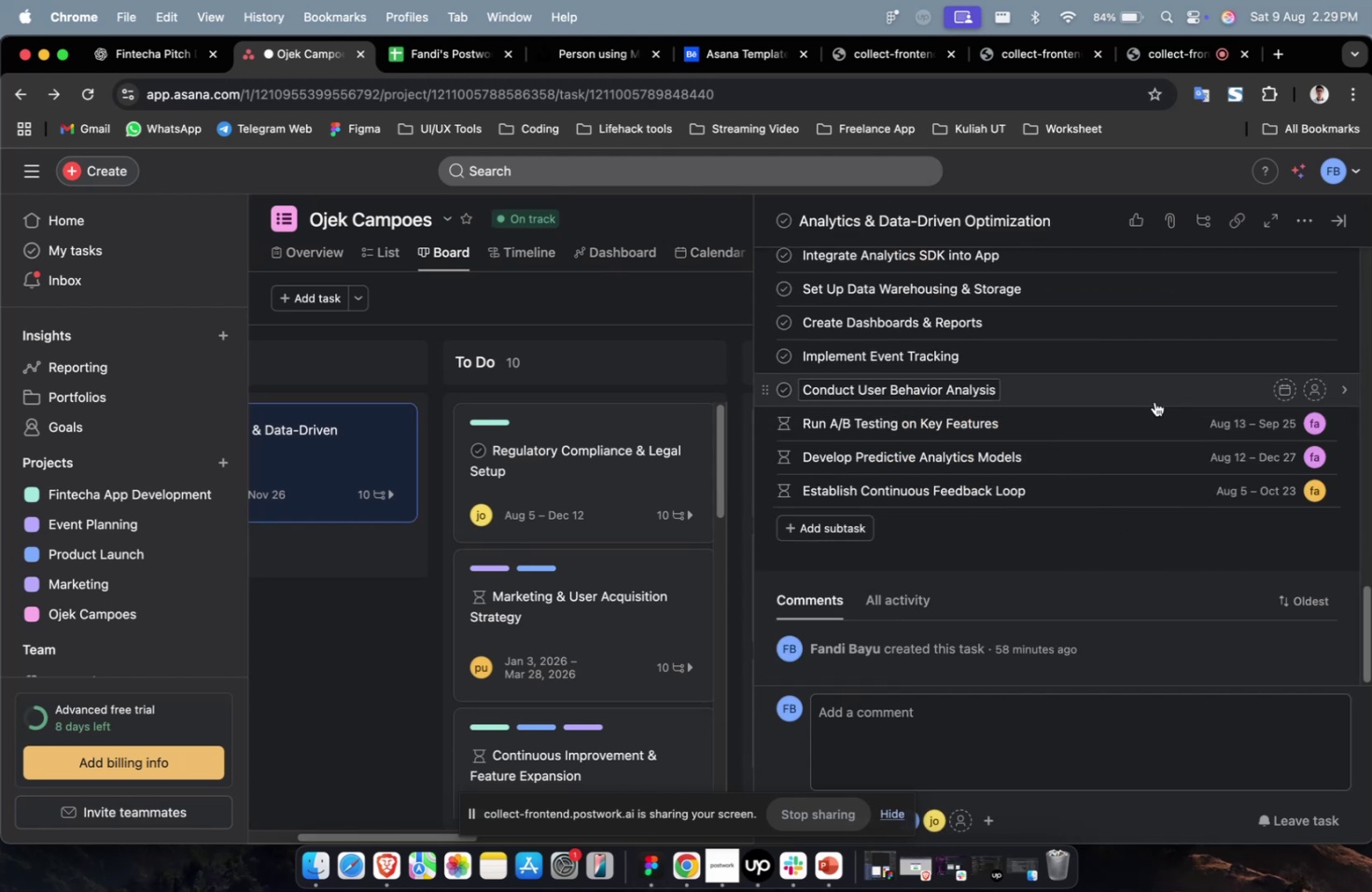 
left_click([1157, 390])
 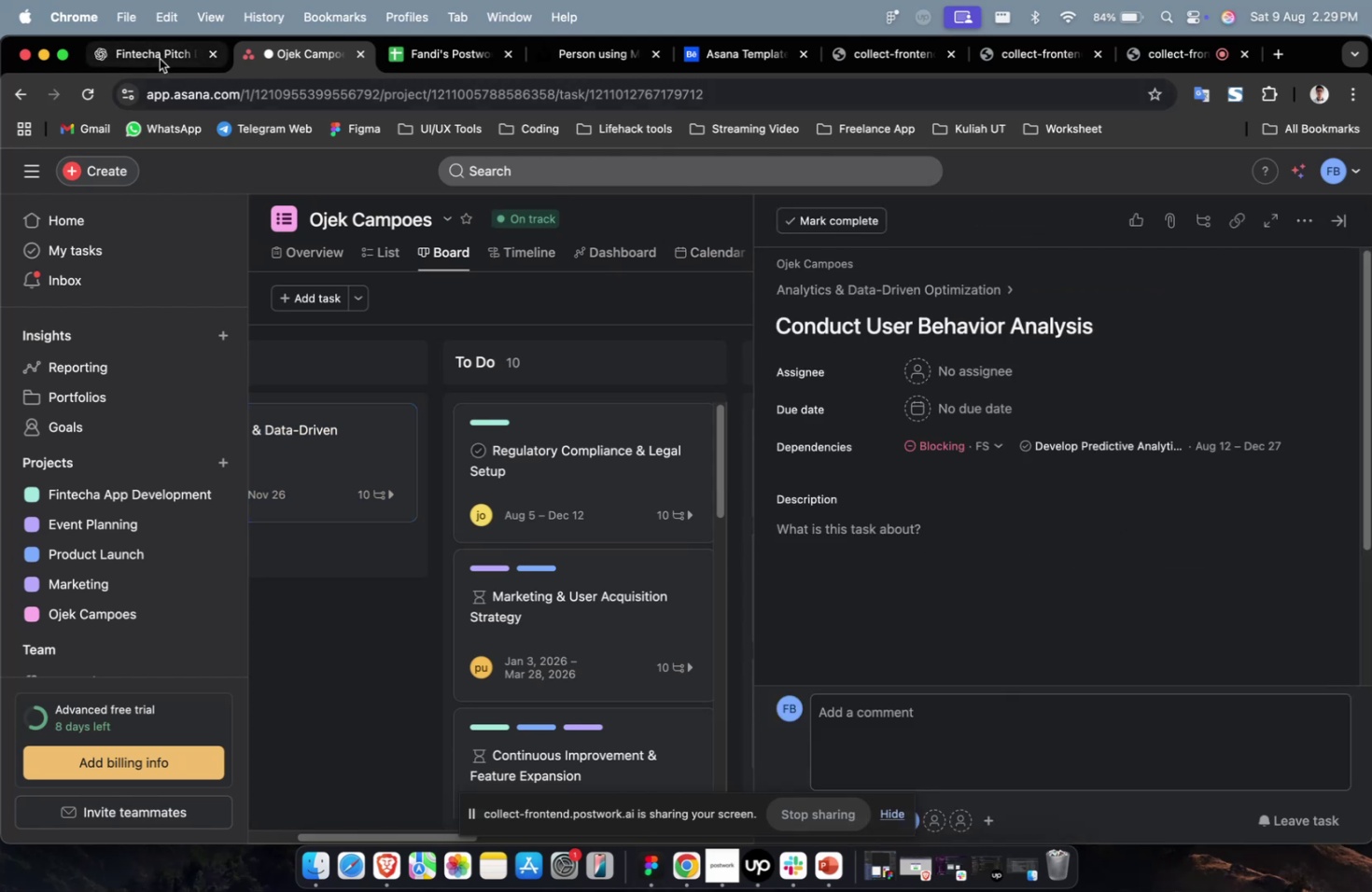 
double_click([136, 59])
 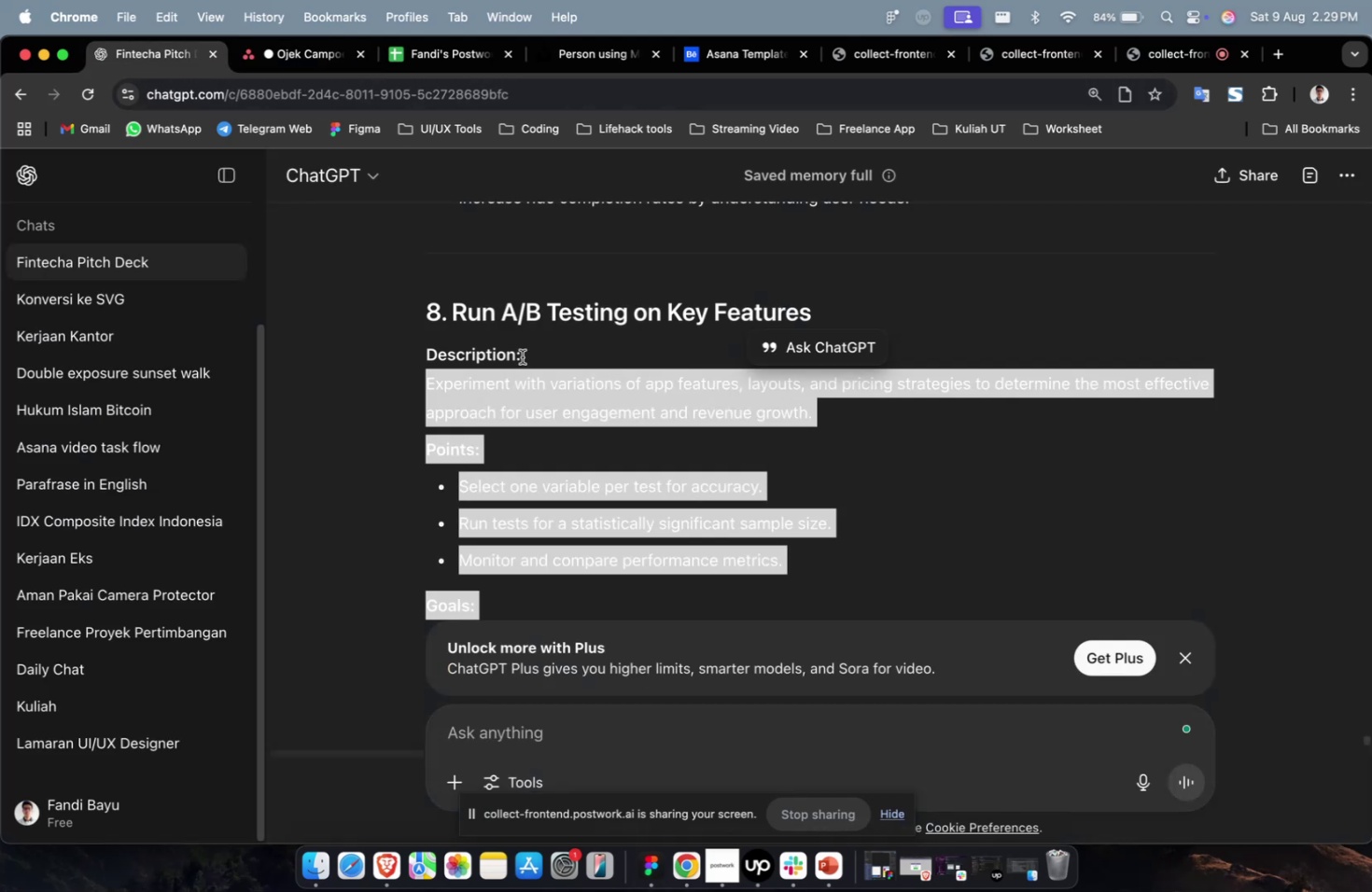 
scroll: coordinate [599, 417], scroll_direction: up, amount: 11.0
 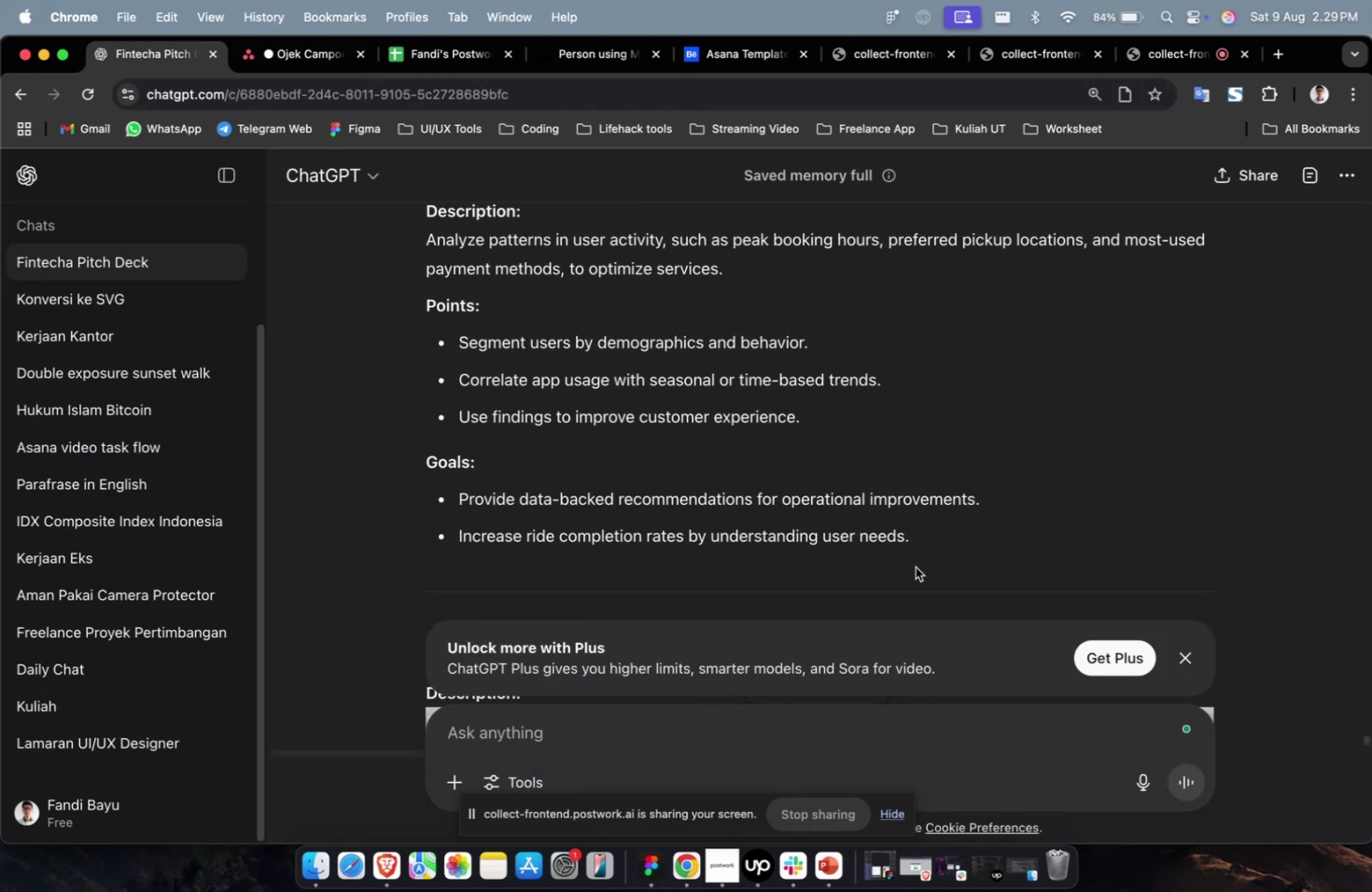 
left_click_drag(start_coordinate=[942, 547], to_coordinate=[349, 236])
 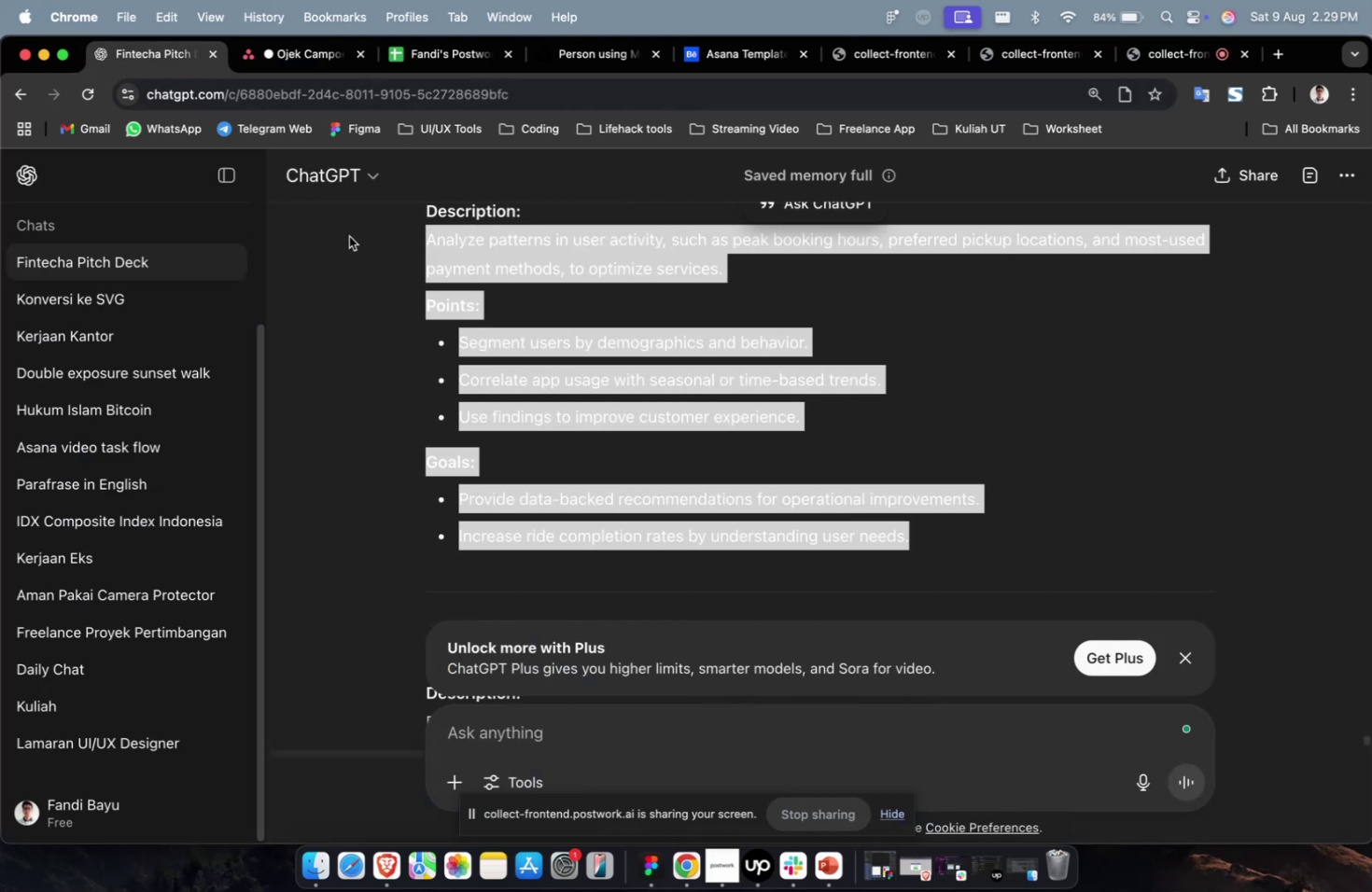 
key(Meta+CommandLeft)
 